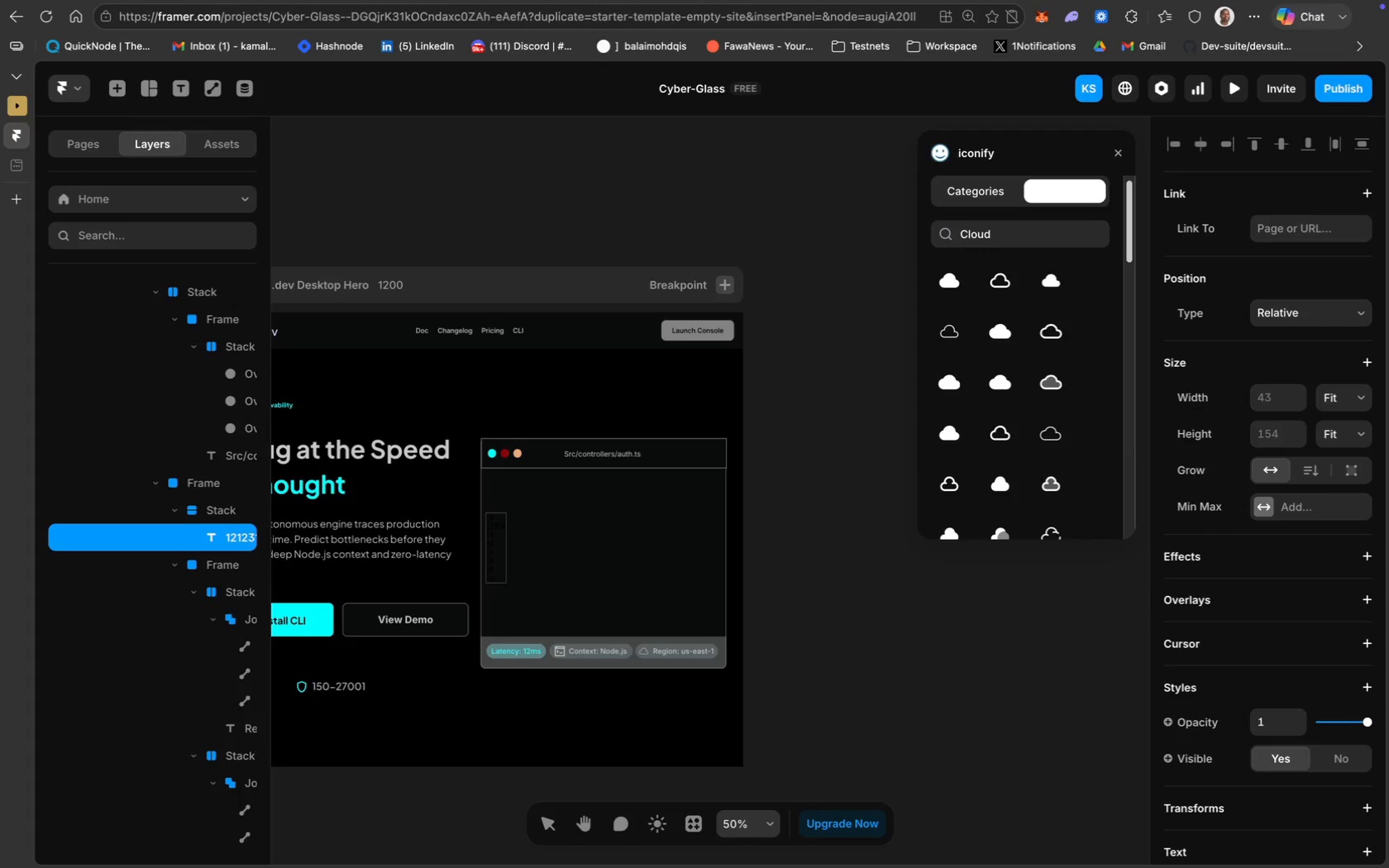 
key(Meta+Z)
 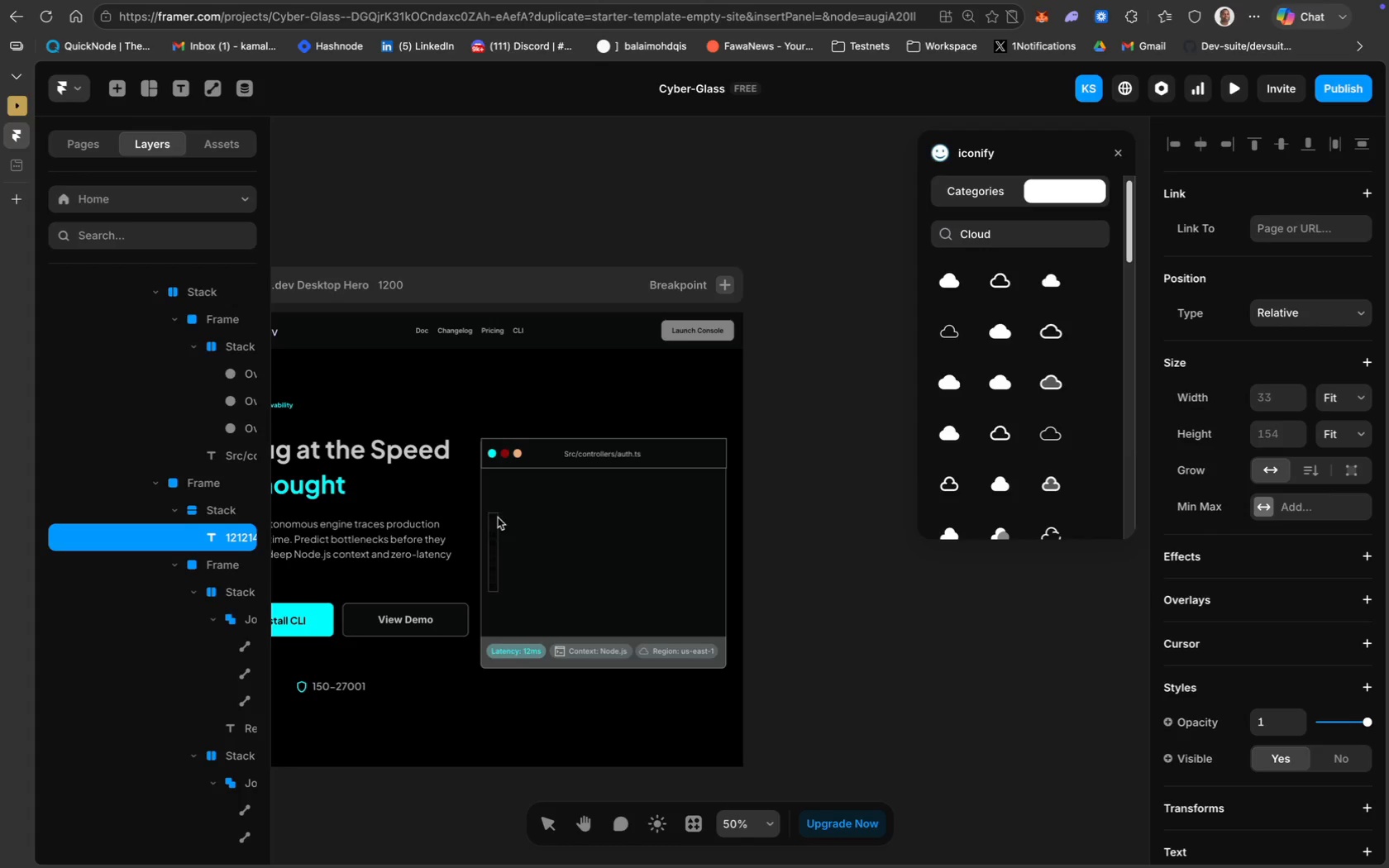 
key(Meta+Z)
 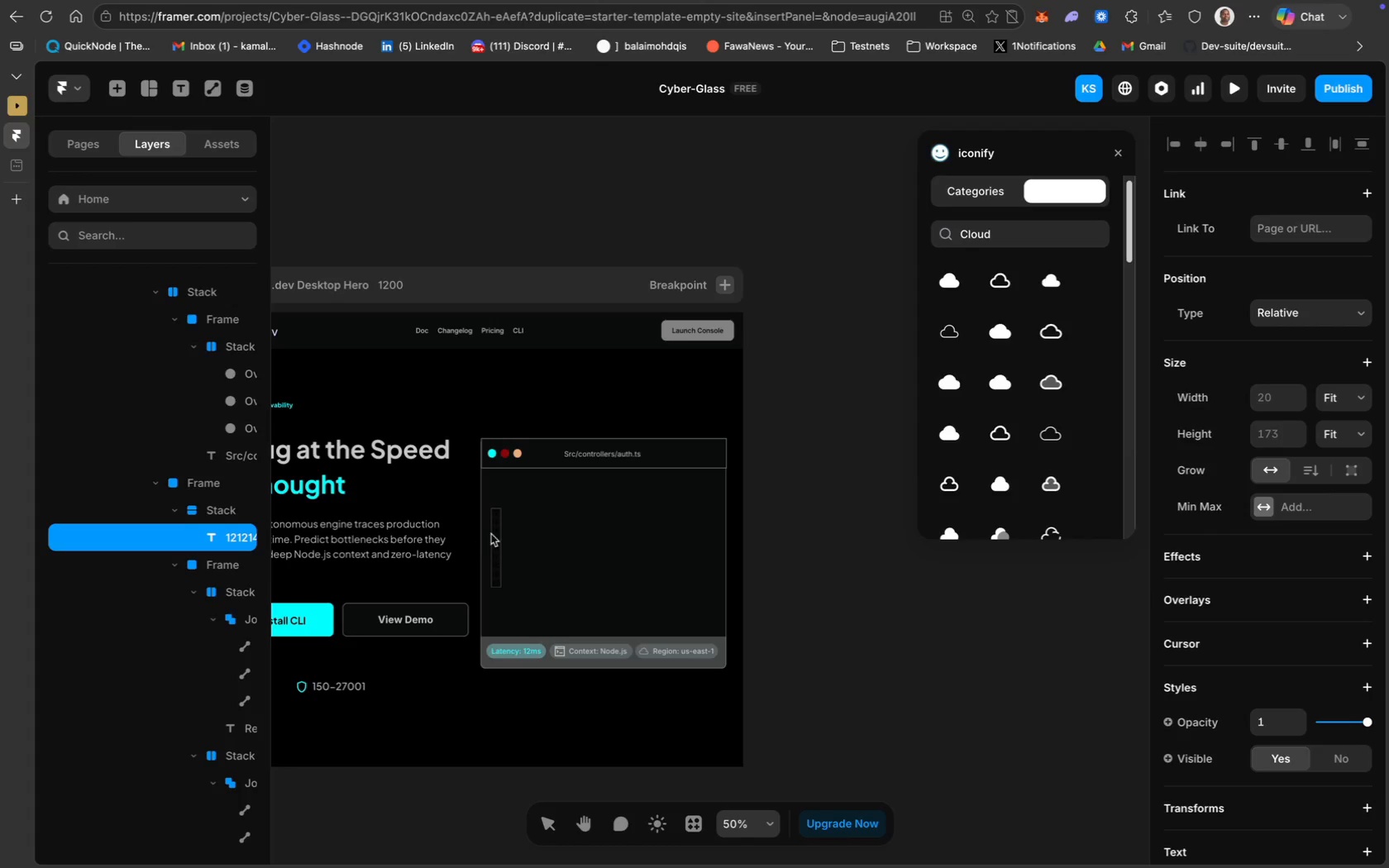 
left_click([498, 532])
 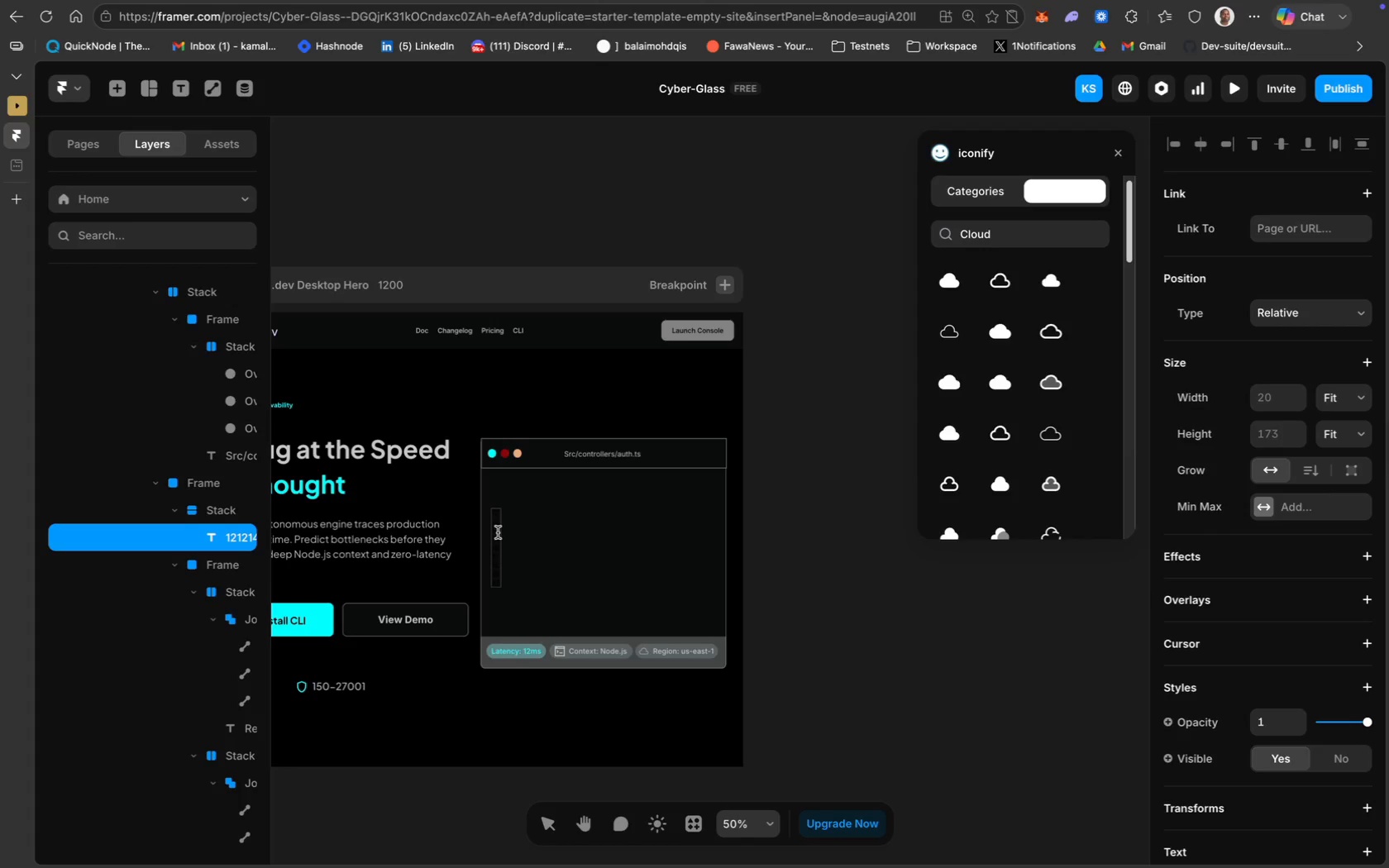 
key(Meta+CommandLeft)
 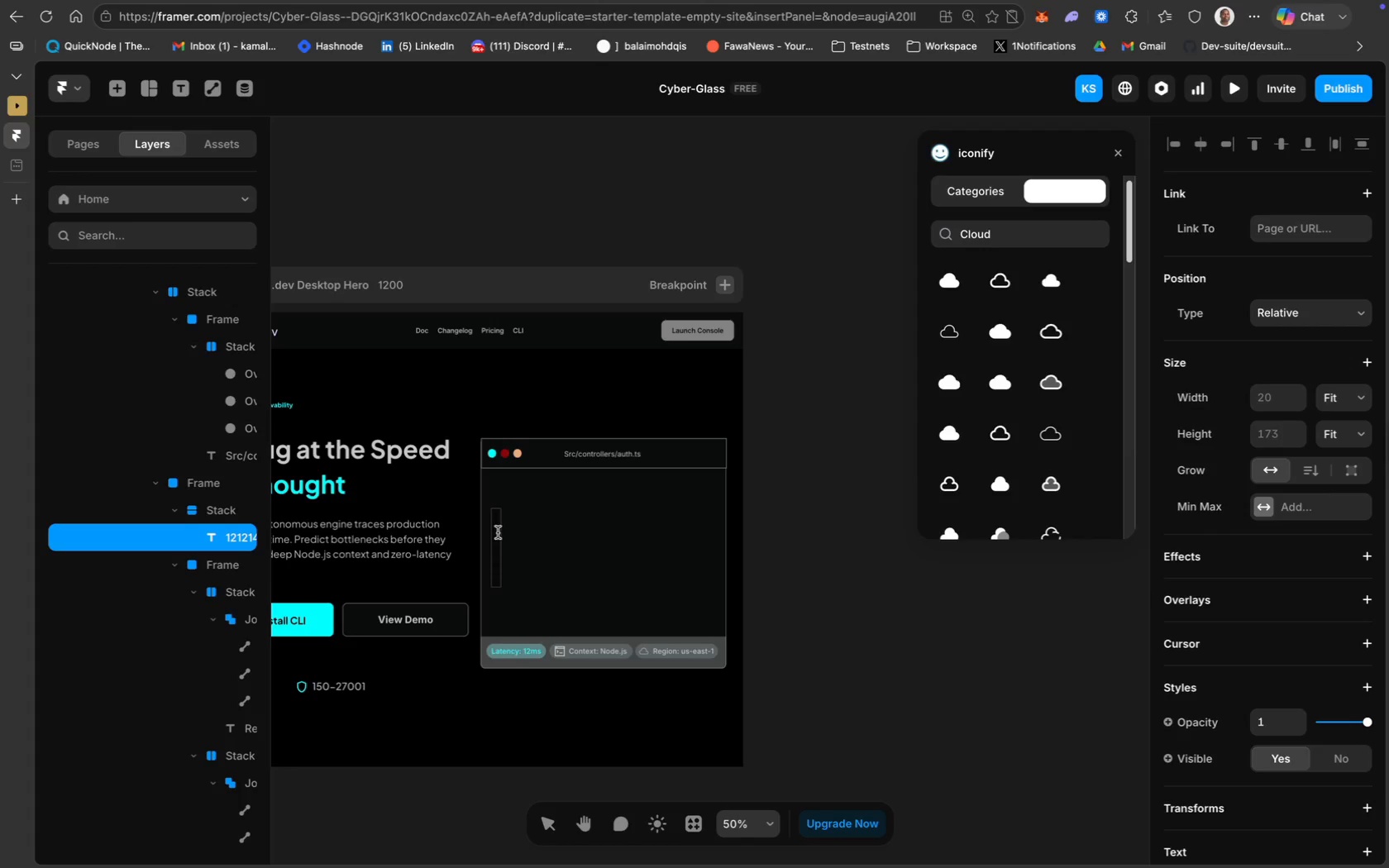 
key(Meta+A)
 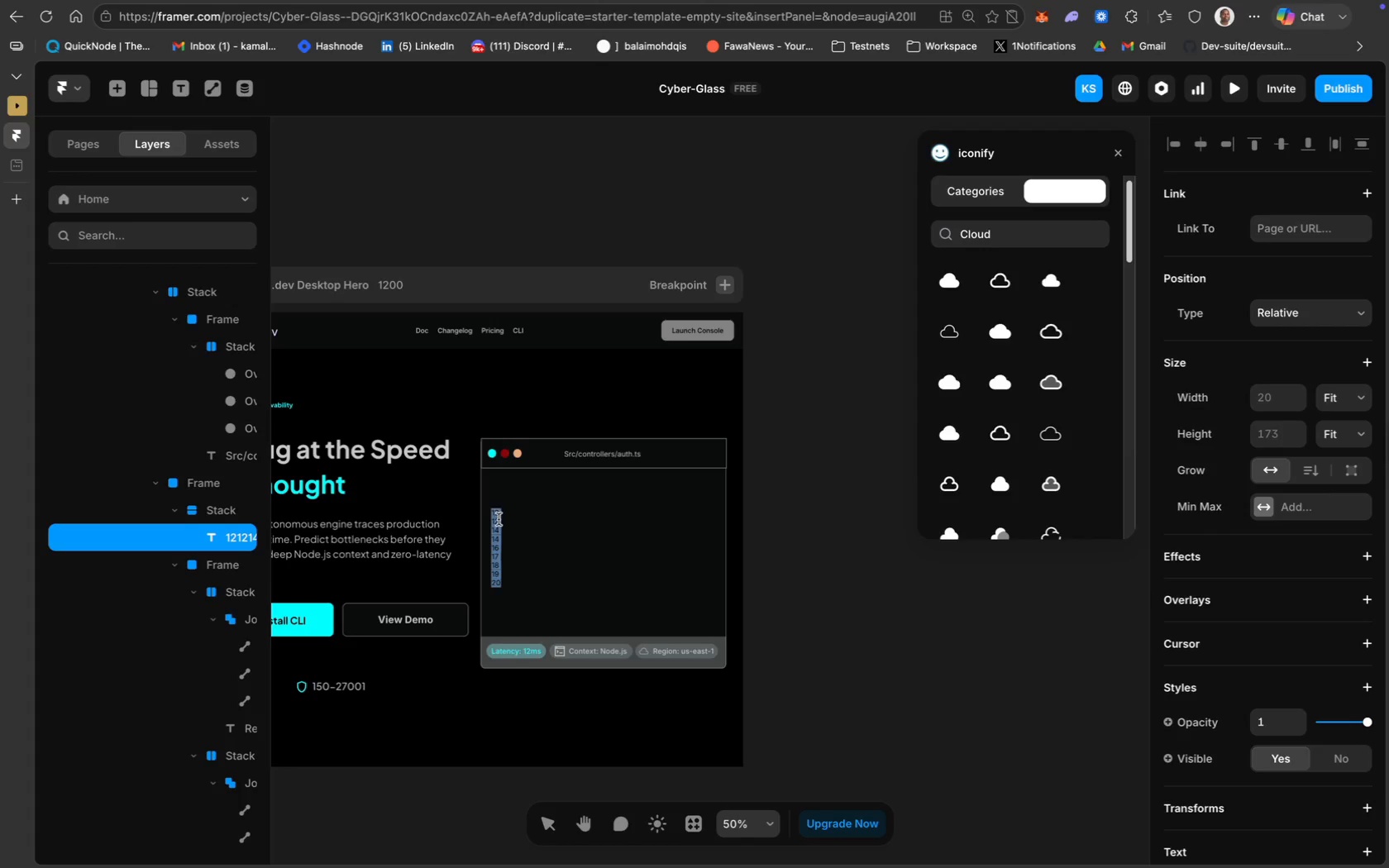 
left_click([499, 518])
 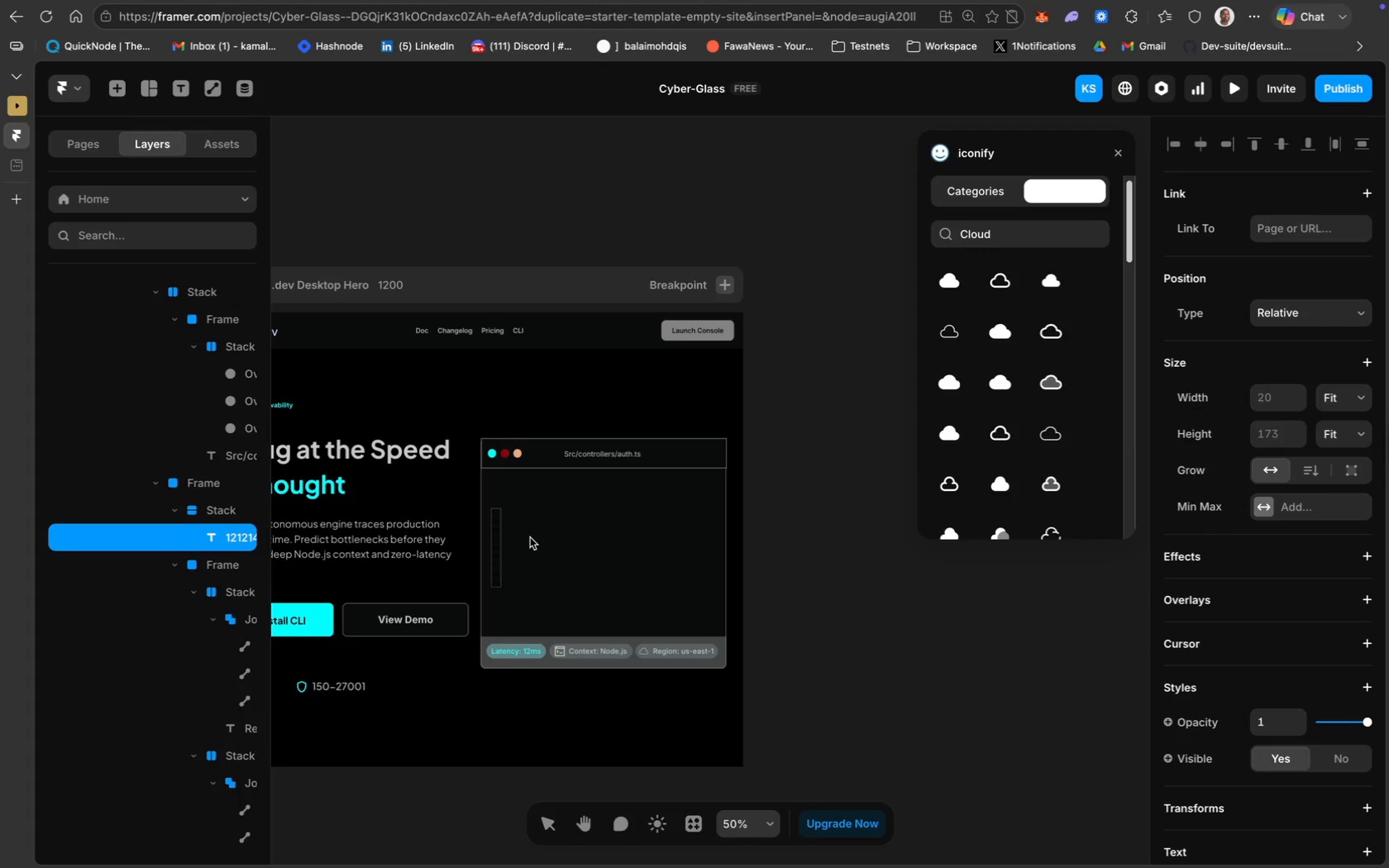 
key(Backspace)
 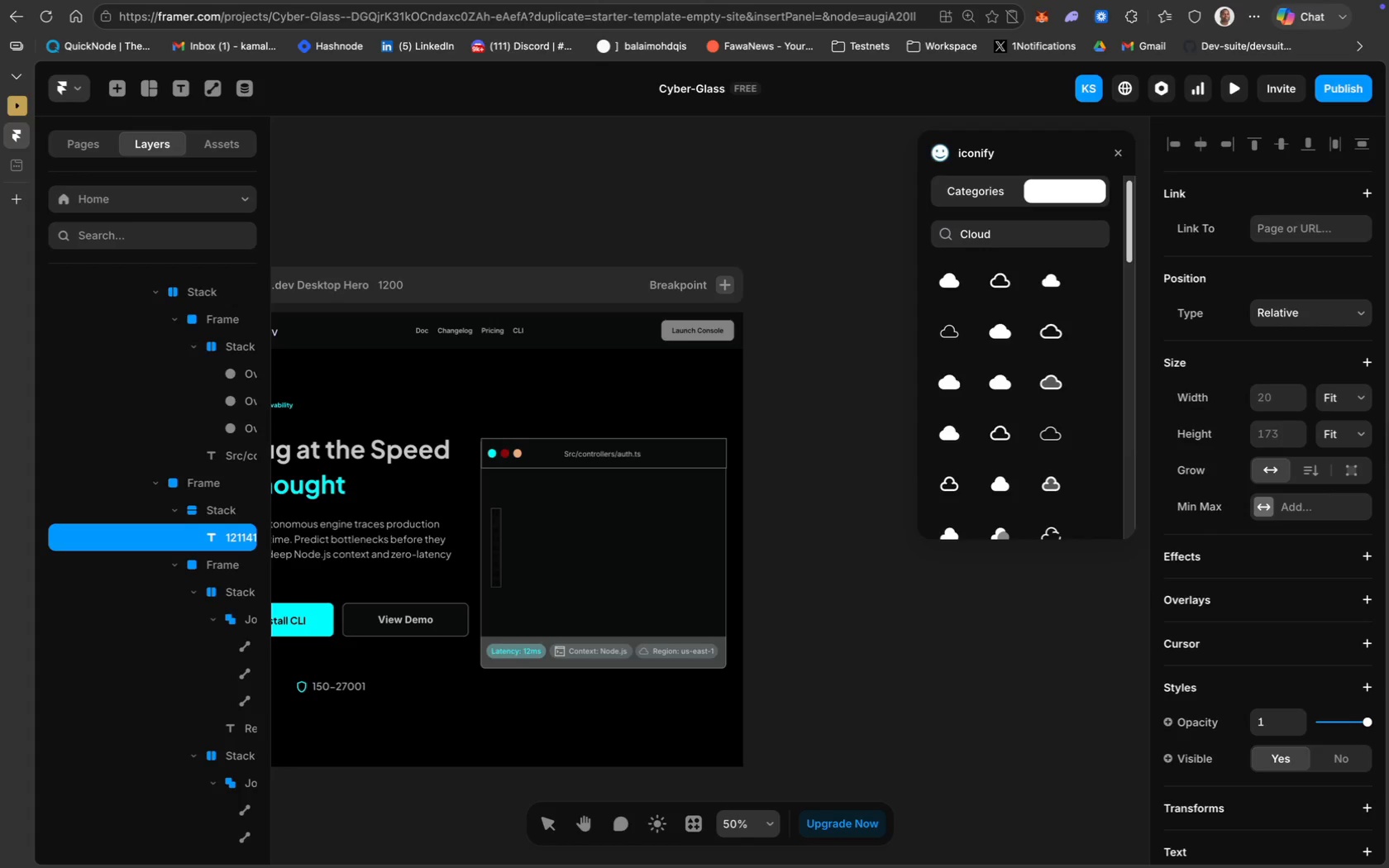 
key(3)
 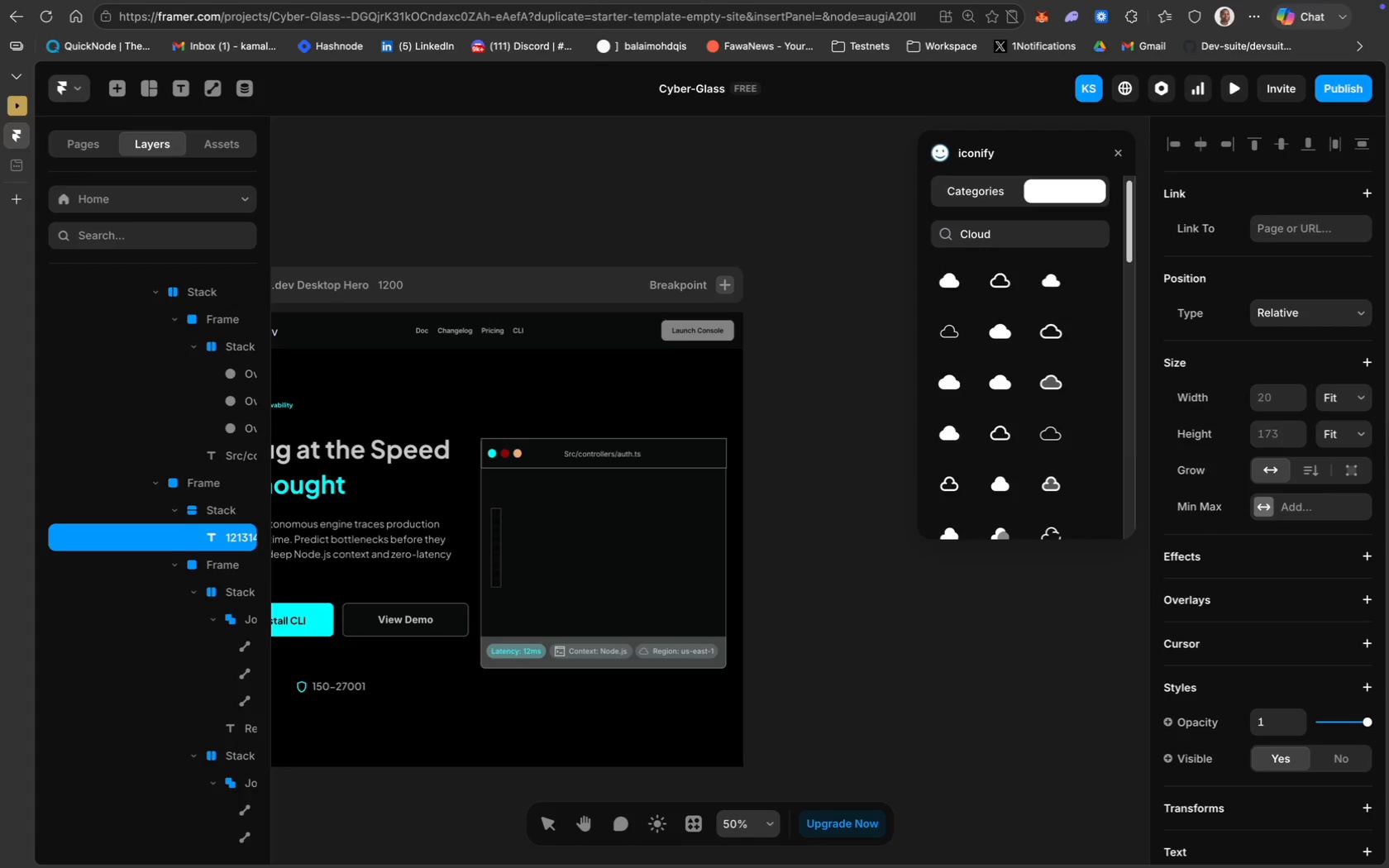 
key(Meta+A)
 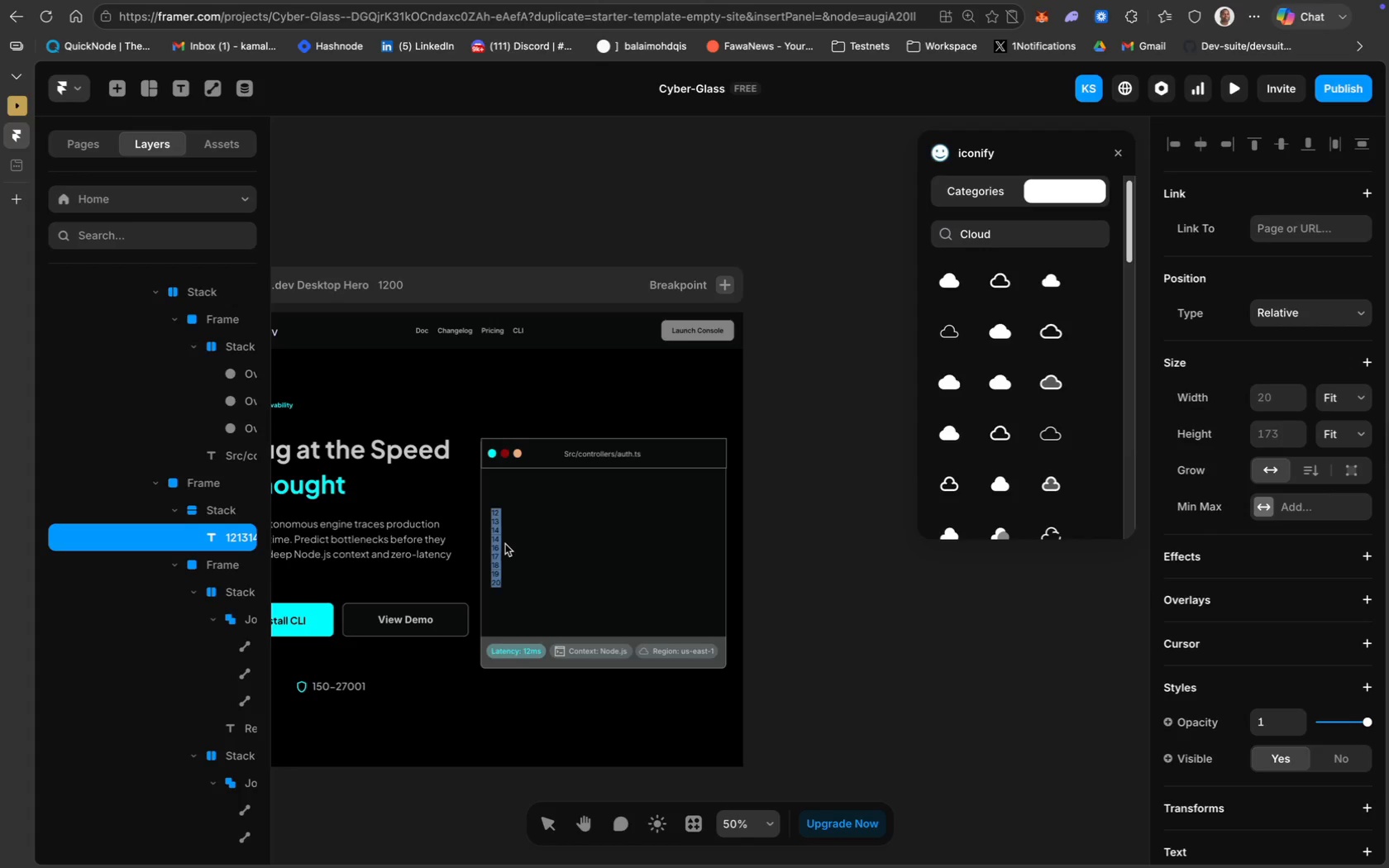 
left_click([495, 539])
 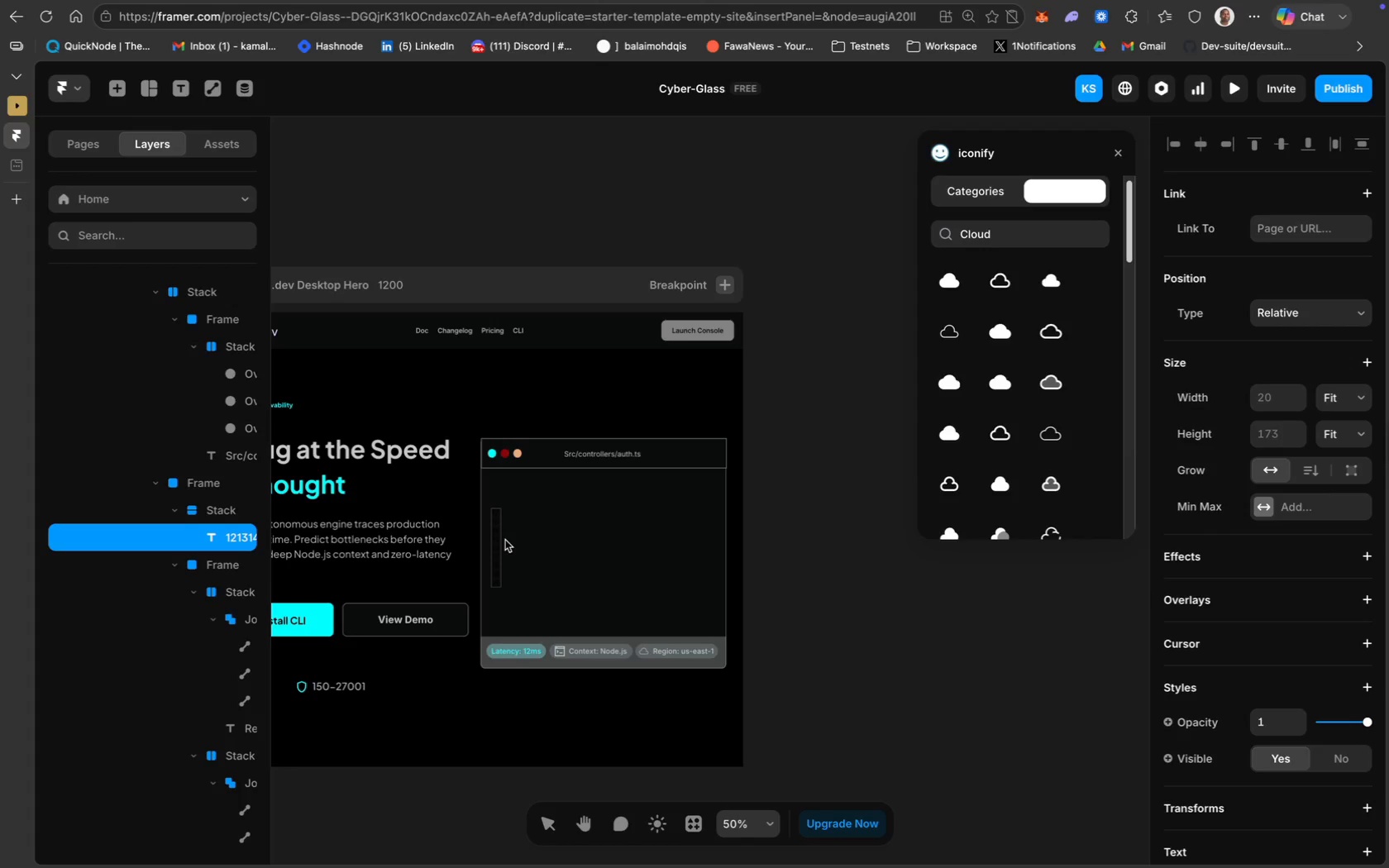 
key(Meta+A)
 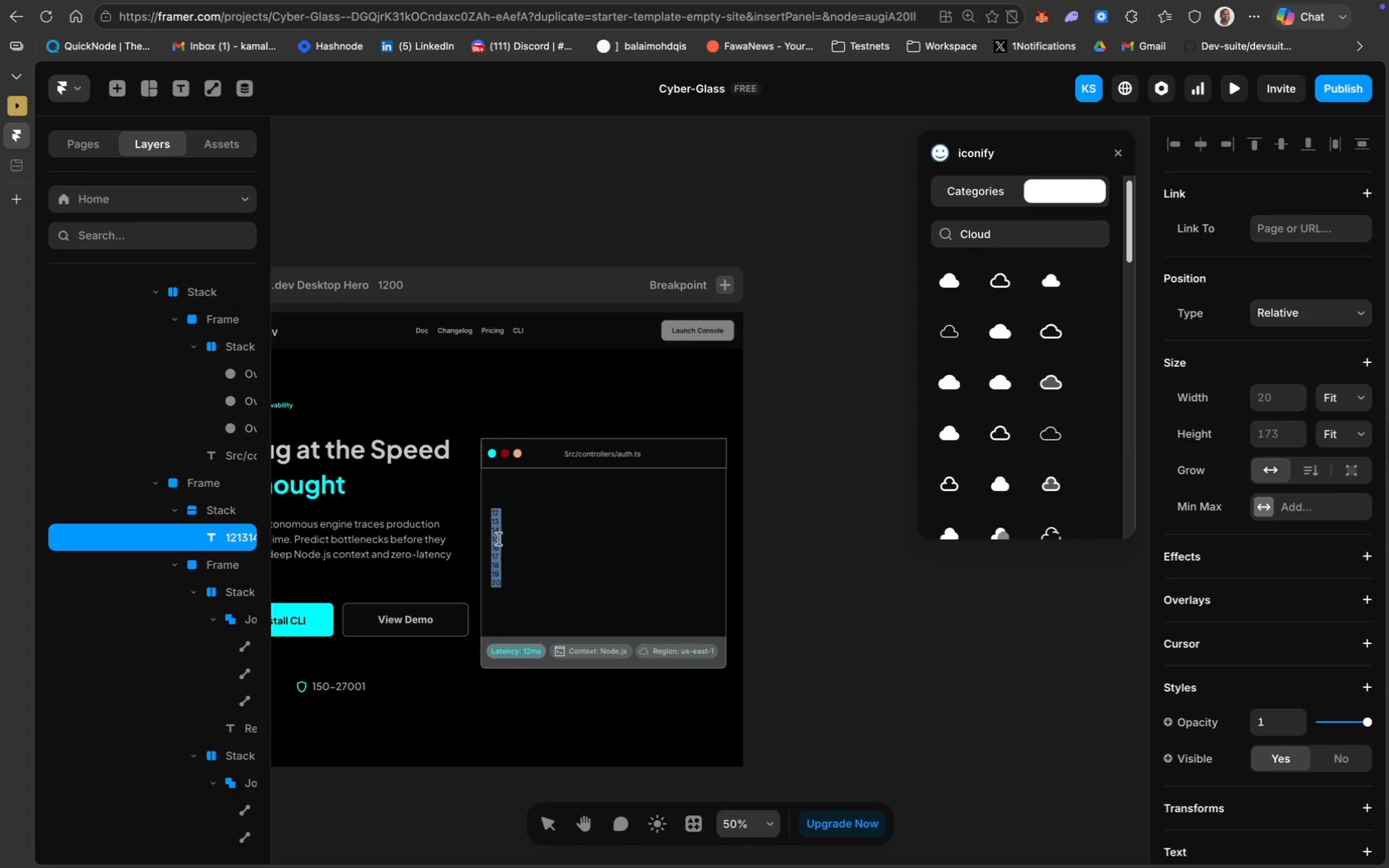 
left_click([499, 538])
 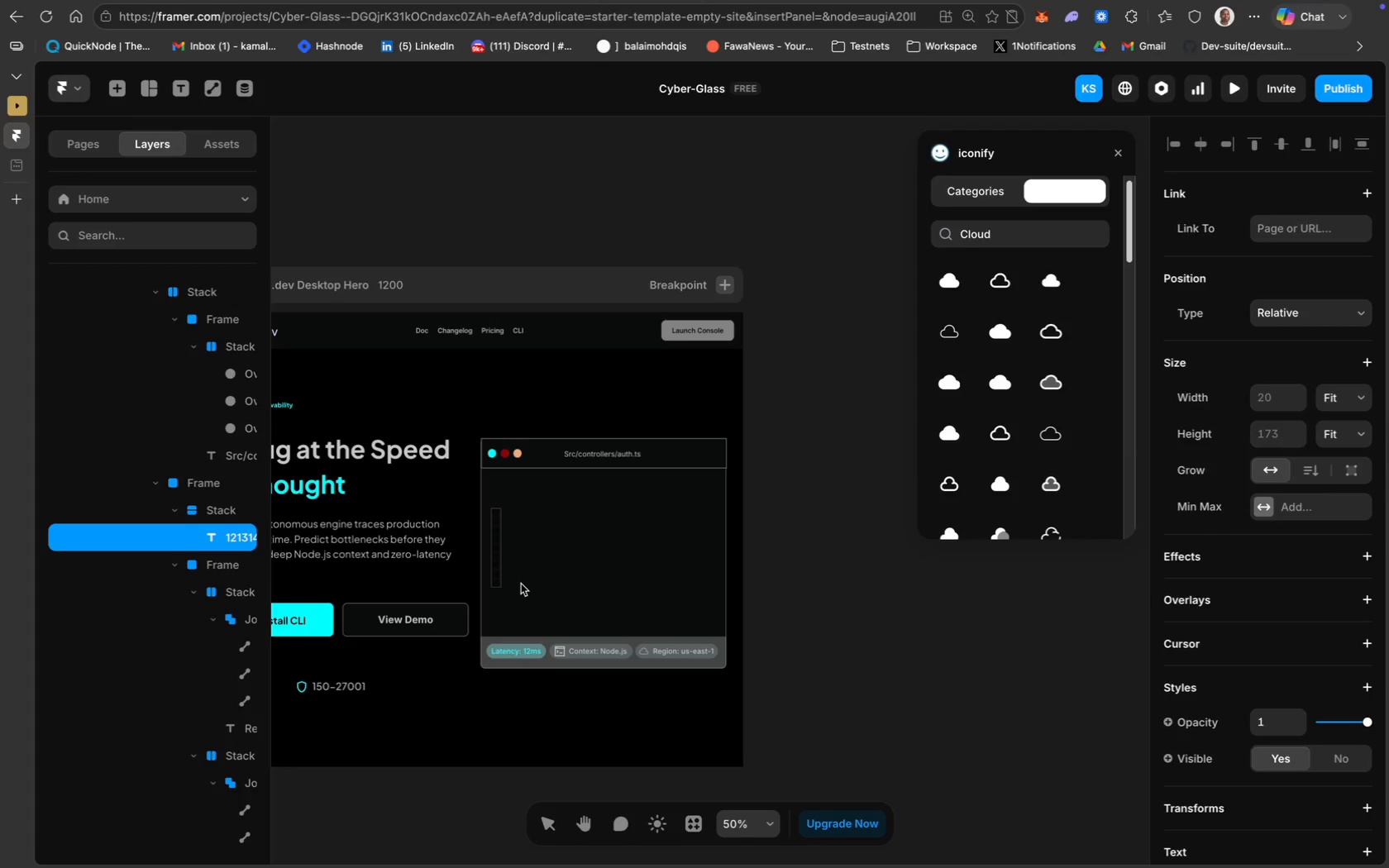 
key(Backspace)
 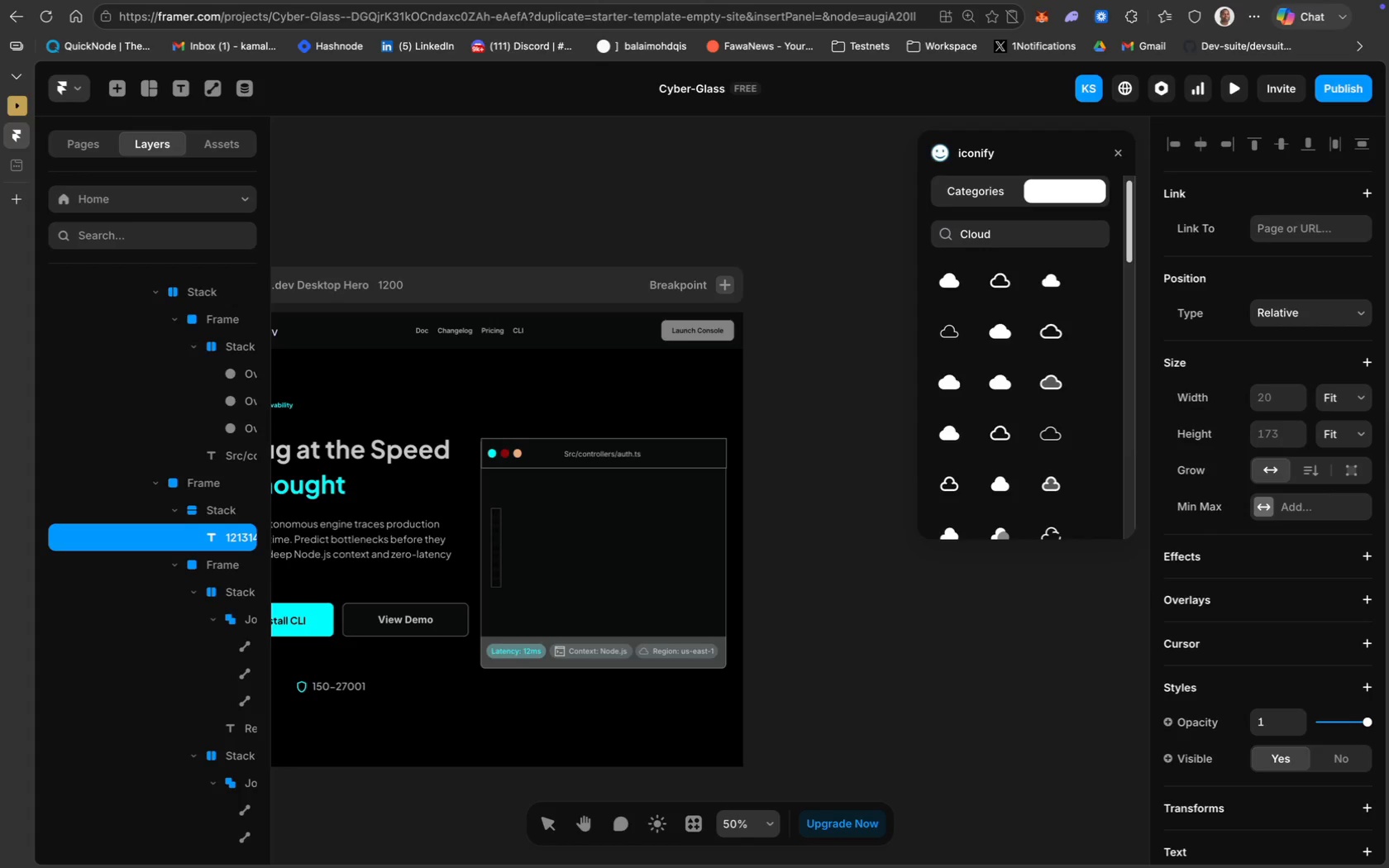 
key(5)
 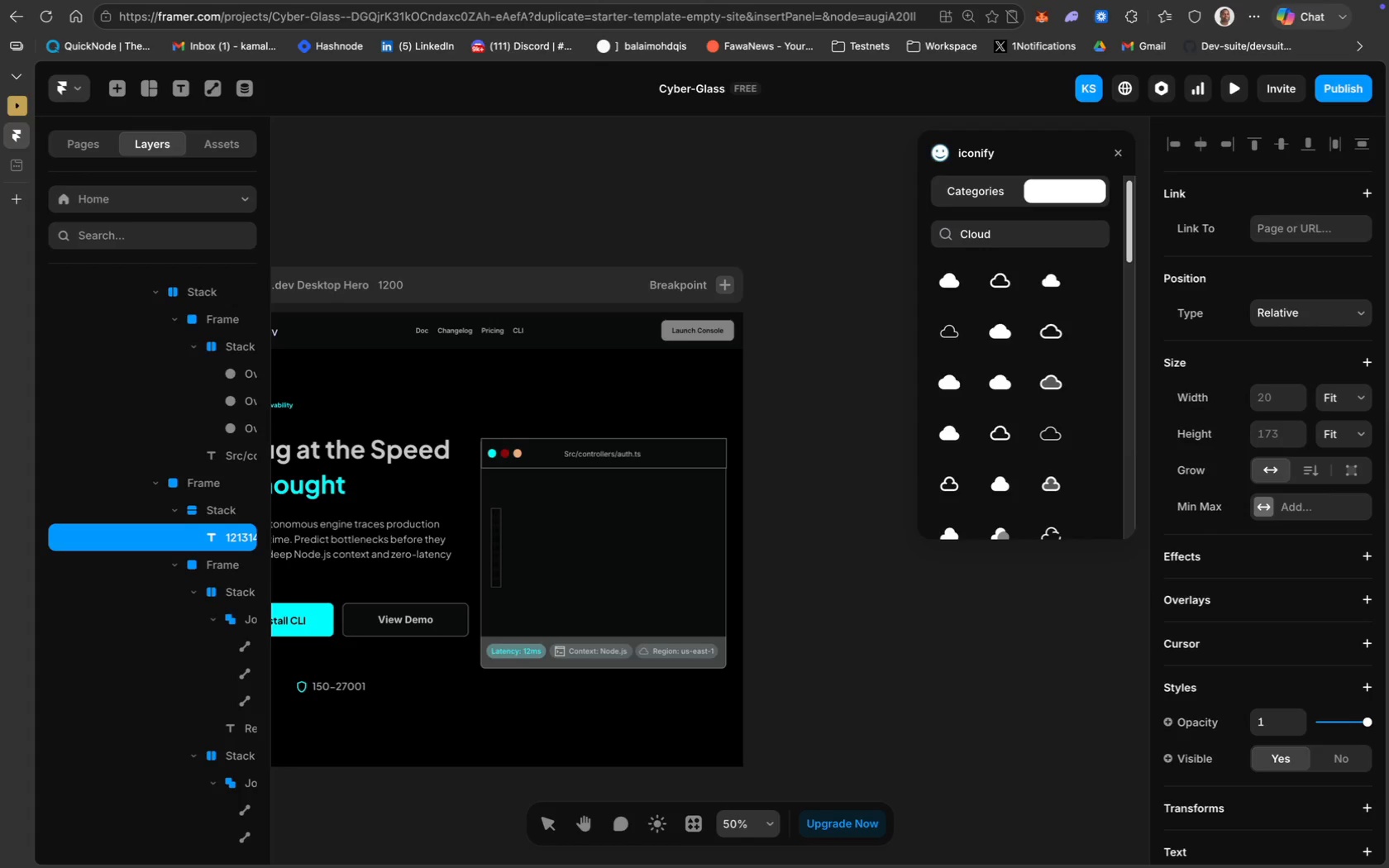 
key(Meta+A)
 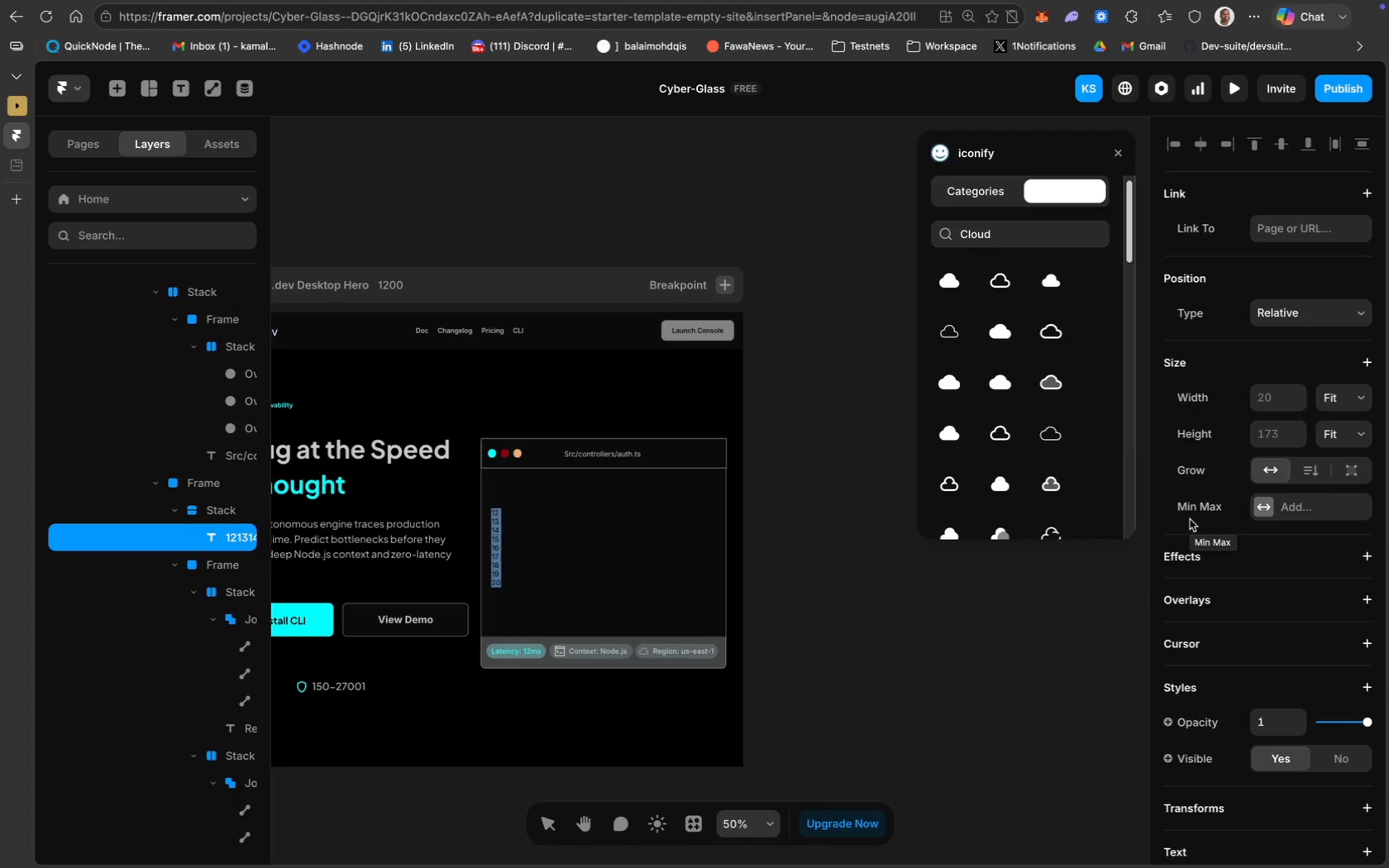 
wait(43.71)
 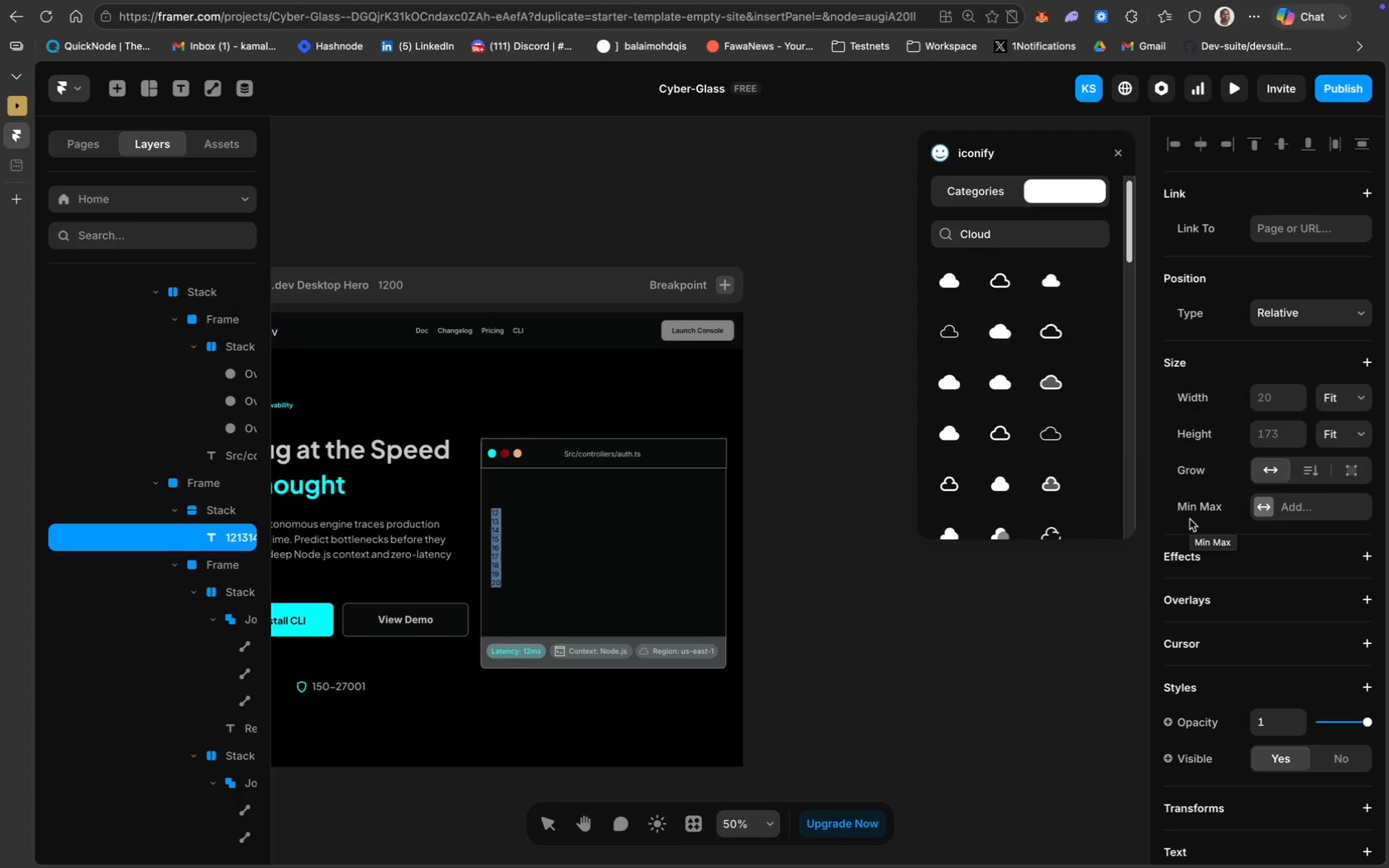 
scroll: coordinate [1291, 676], scroll_direction: down, amount: 40.0
 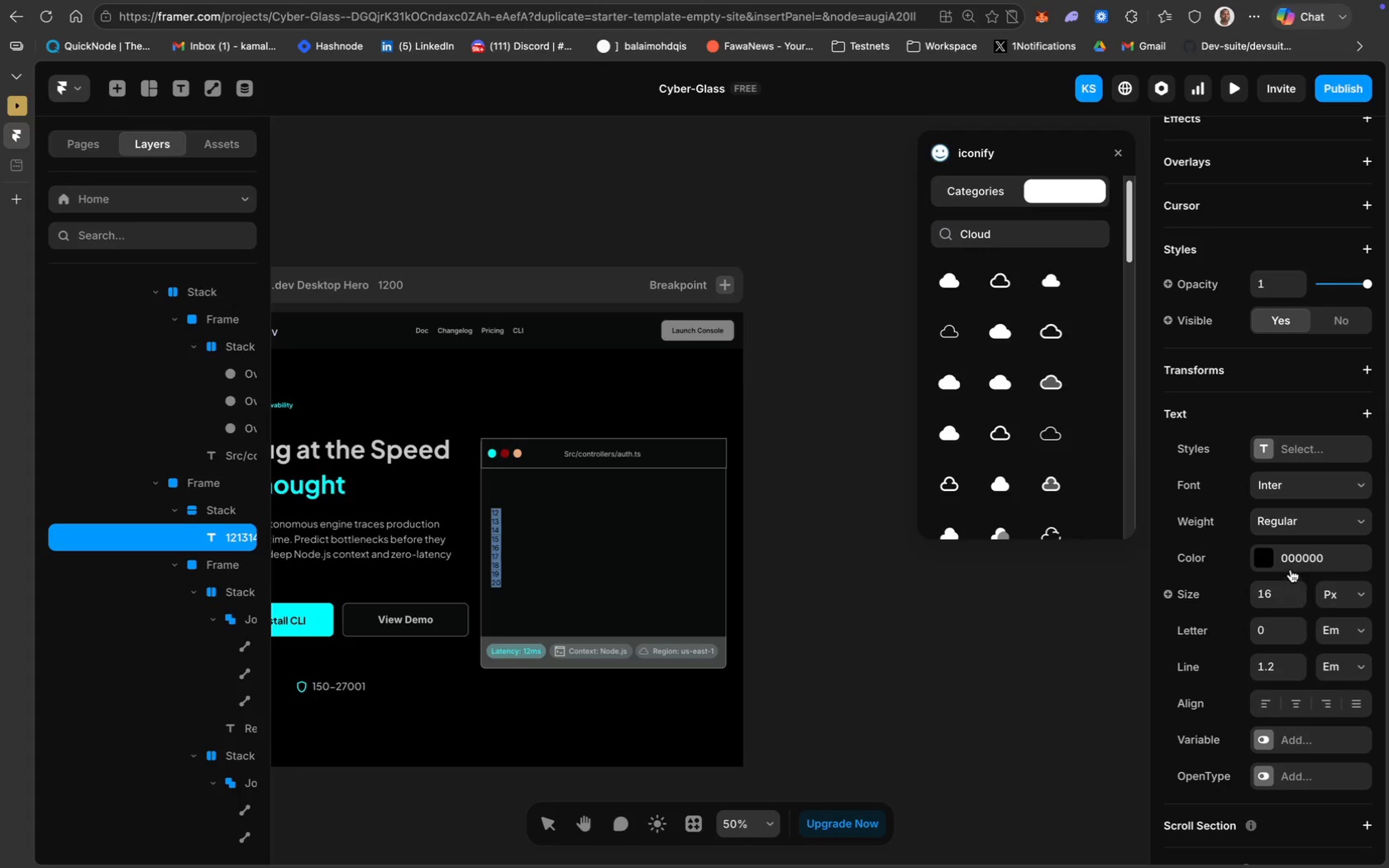 
left_click([1295, 559])
 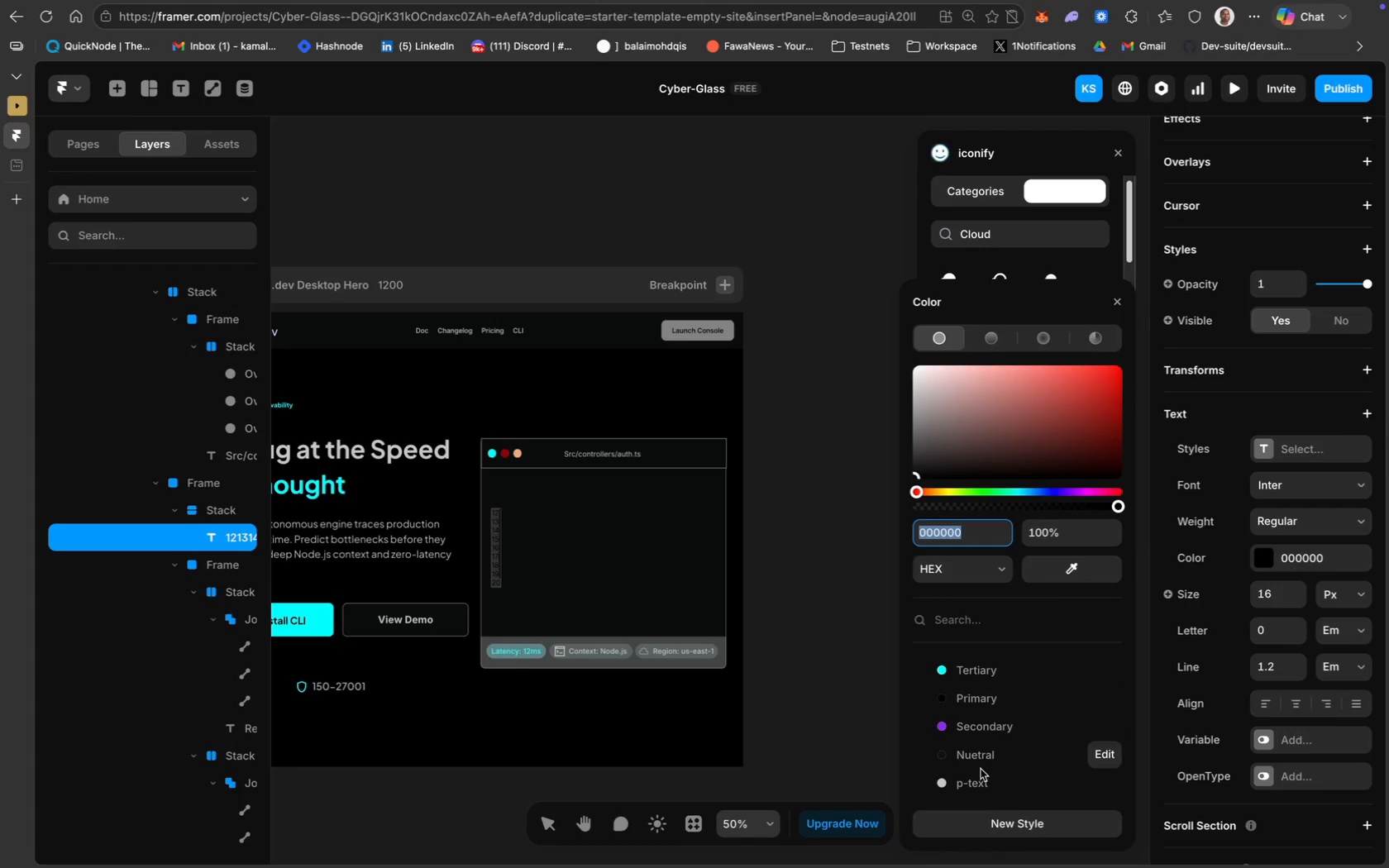 
left_click([971, 785])
 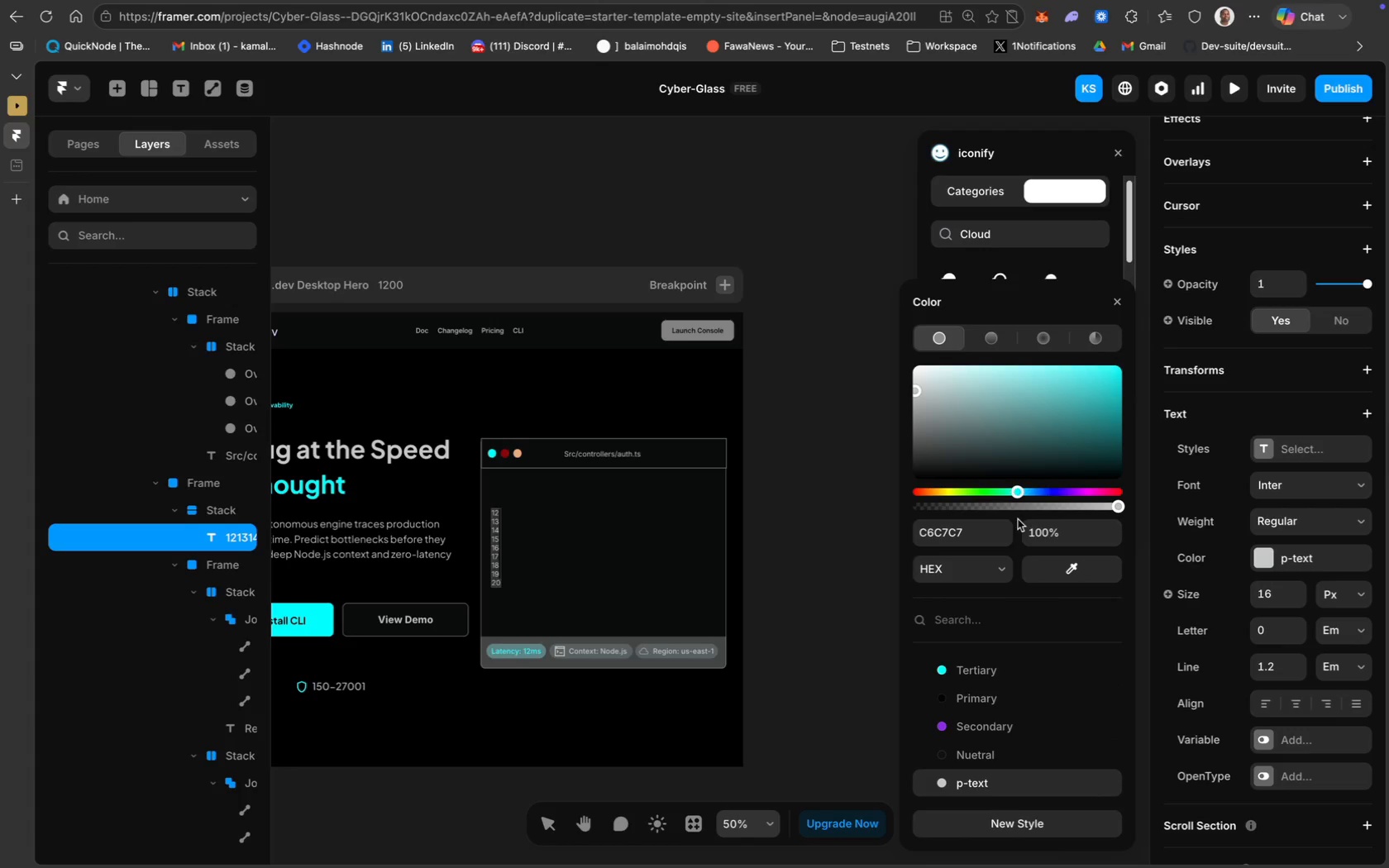 
wait(6.58)
 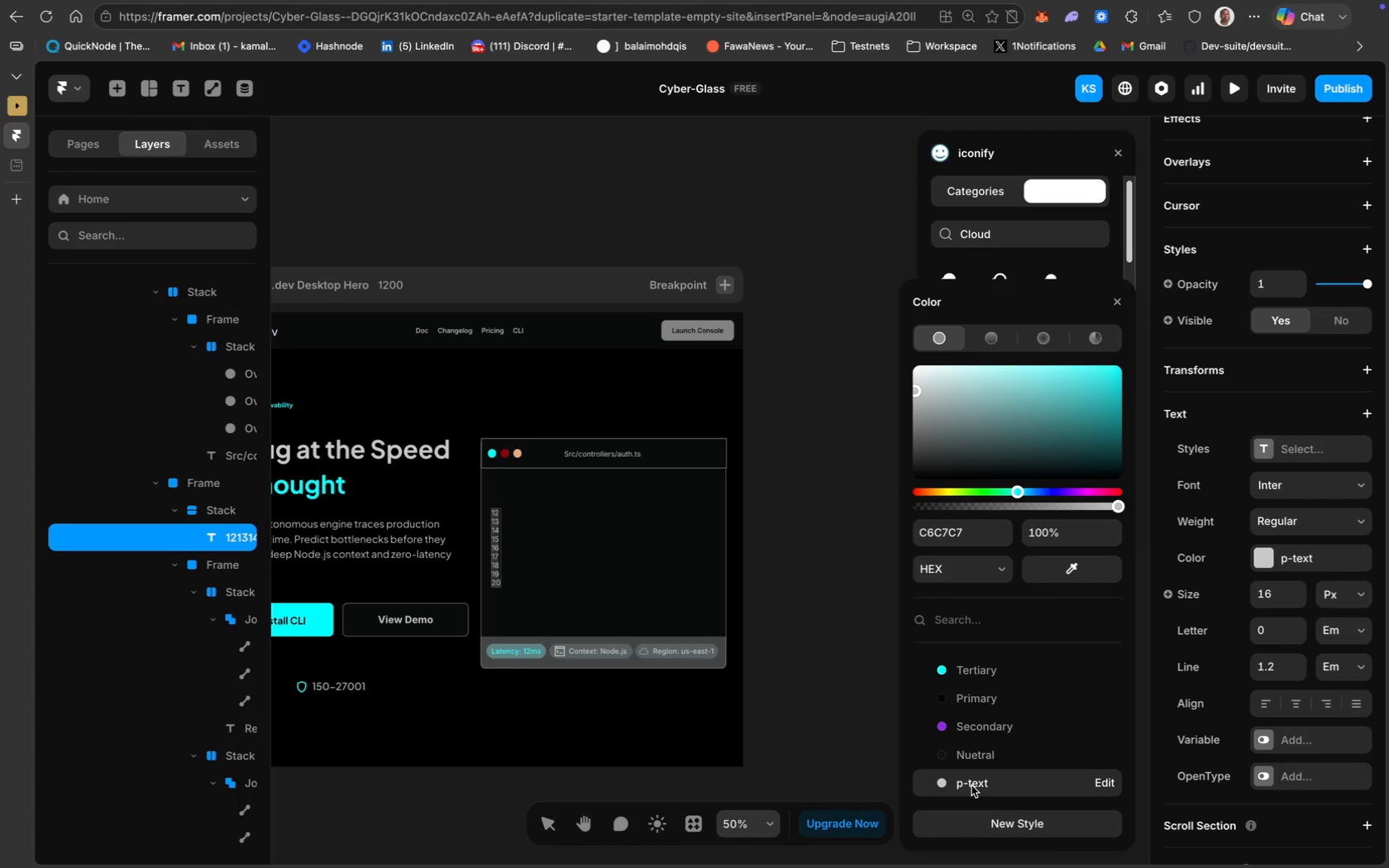 
left_click_drag(start_coordinate=[917, 391], to_coordinate=[919, 429])
 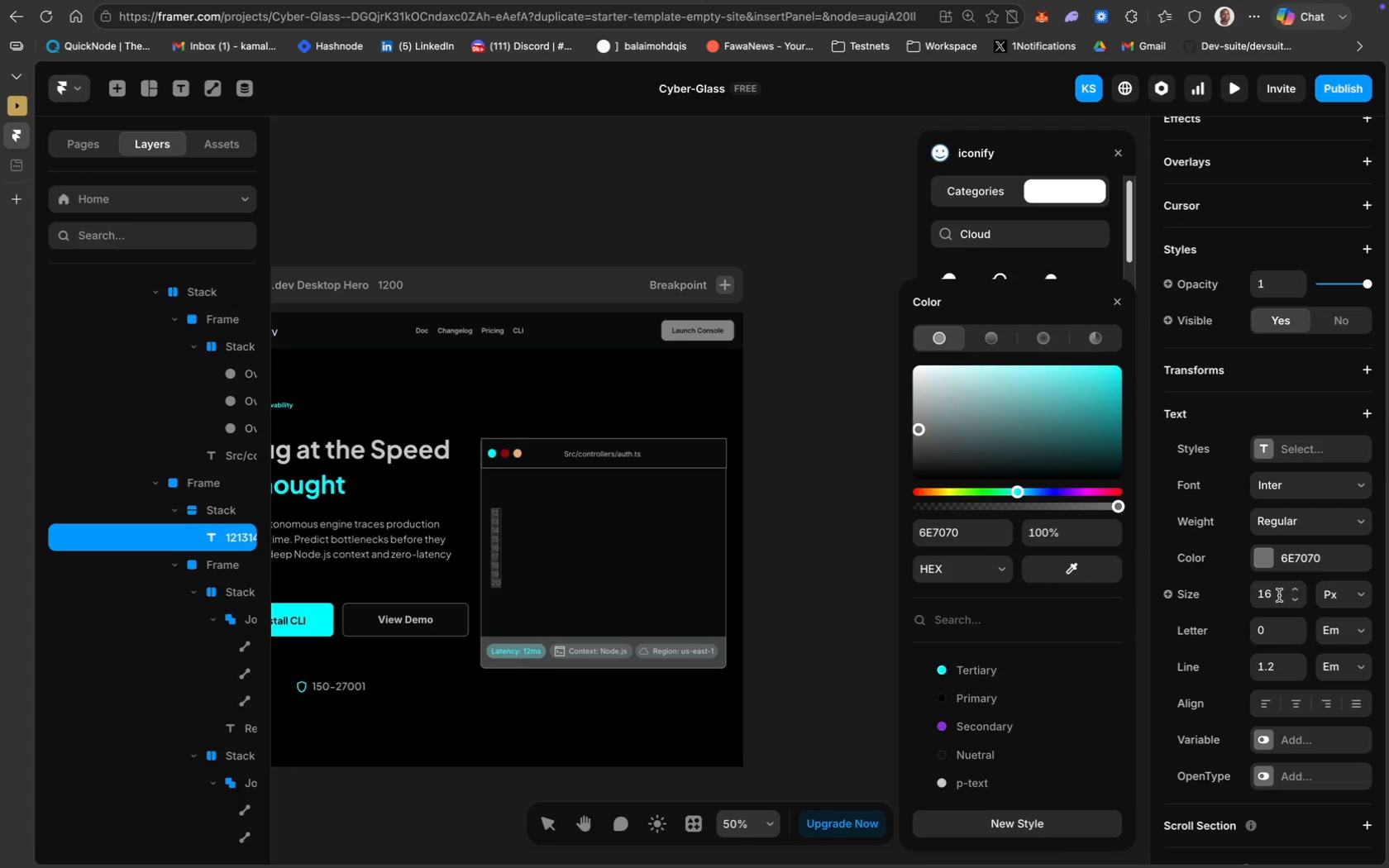 
type(18)
 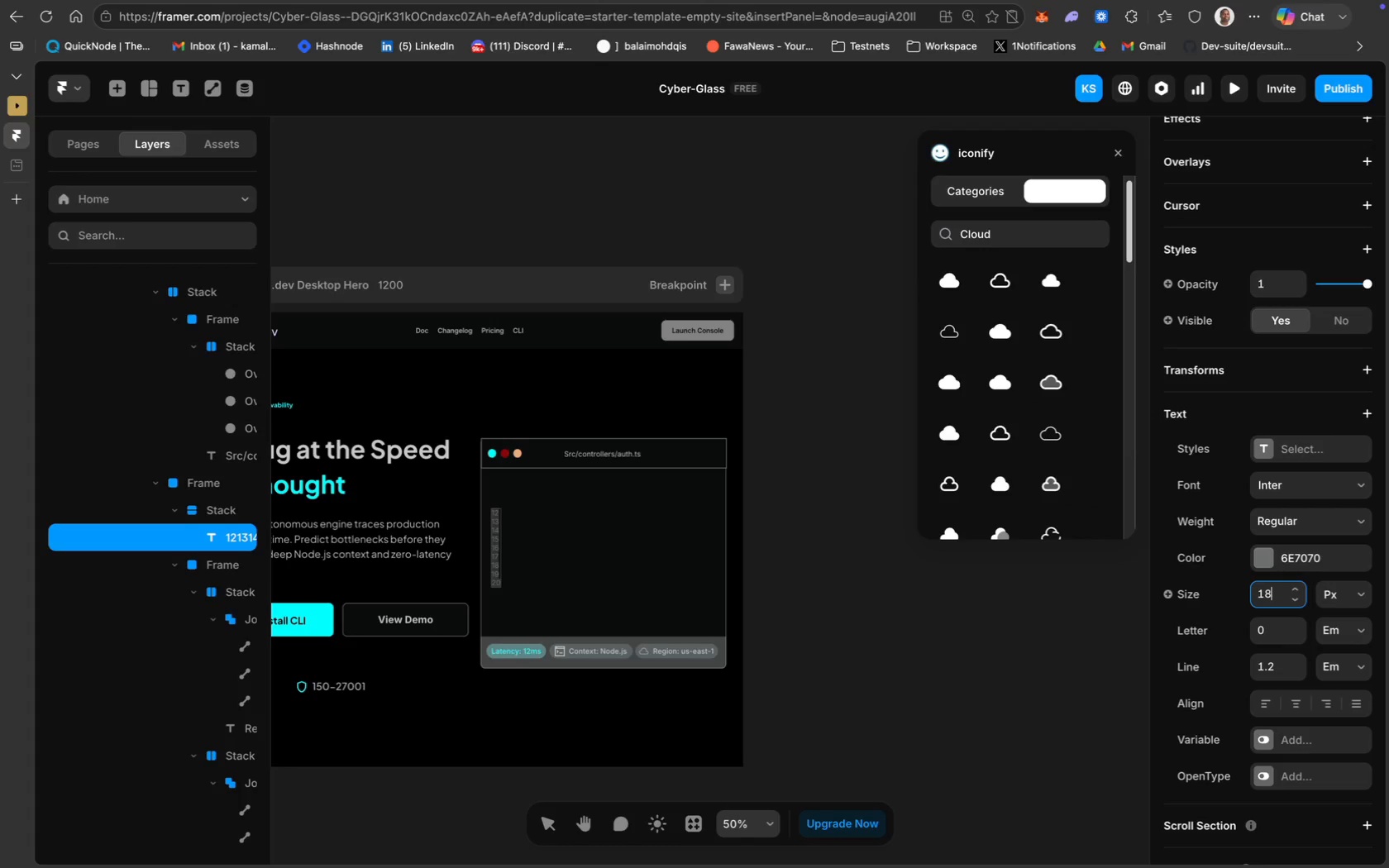 
key(Enter)
 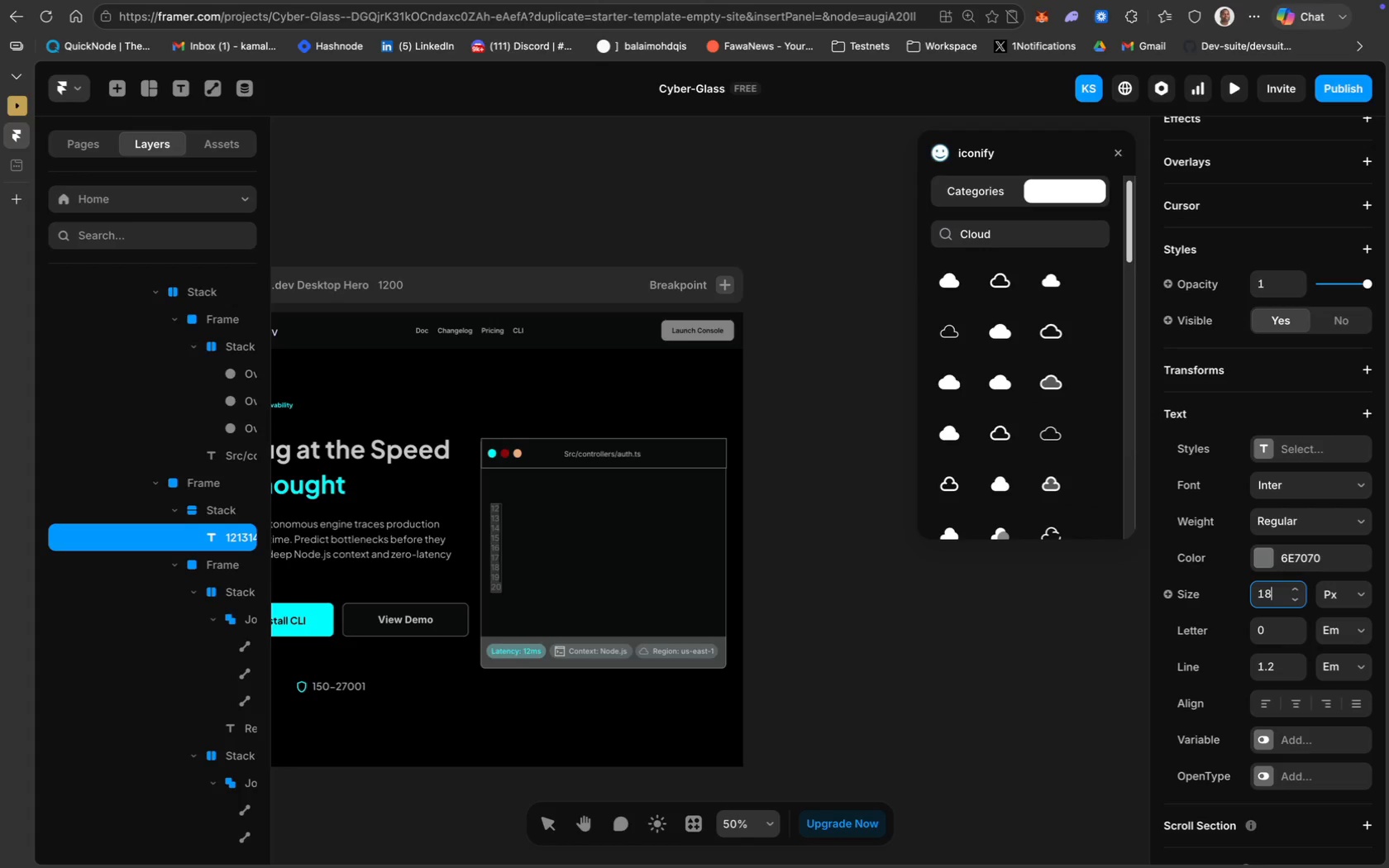 
key(Meta+CommandLeft)
 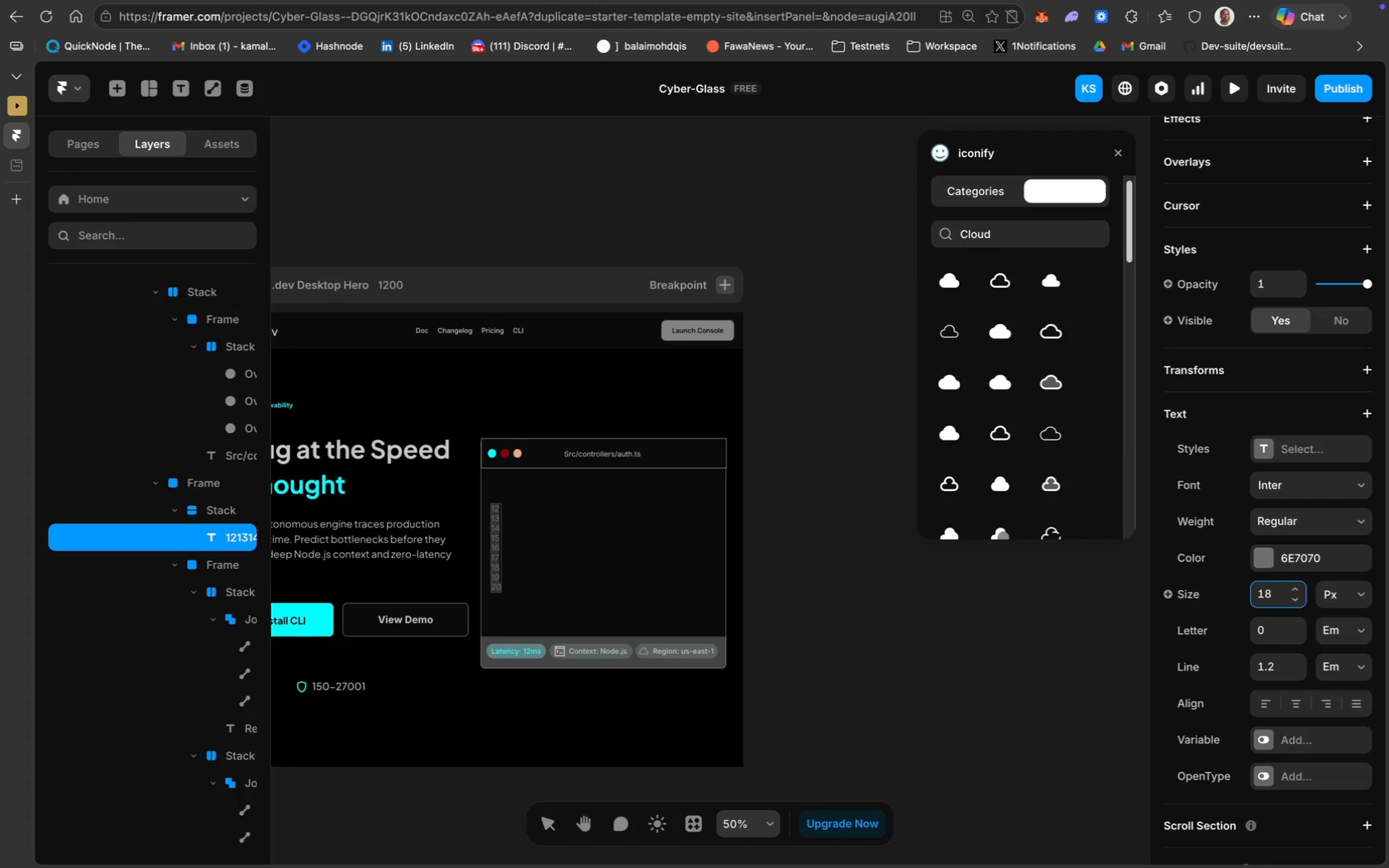 
key(Meta+A)
 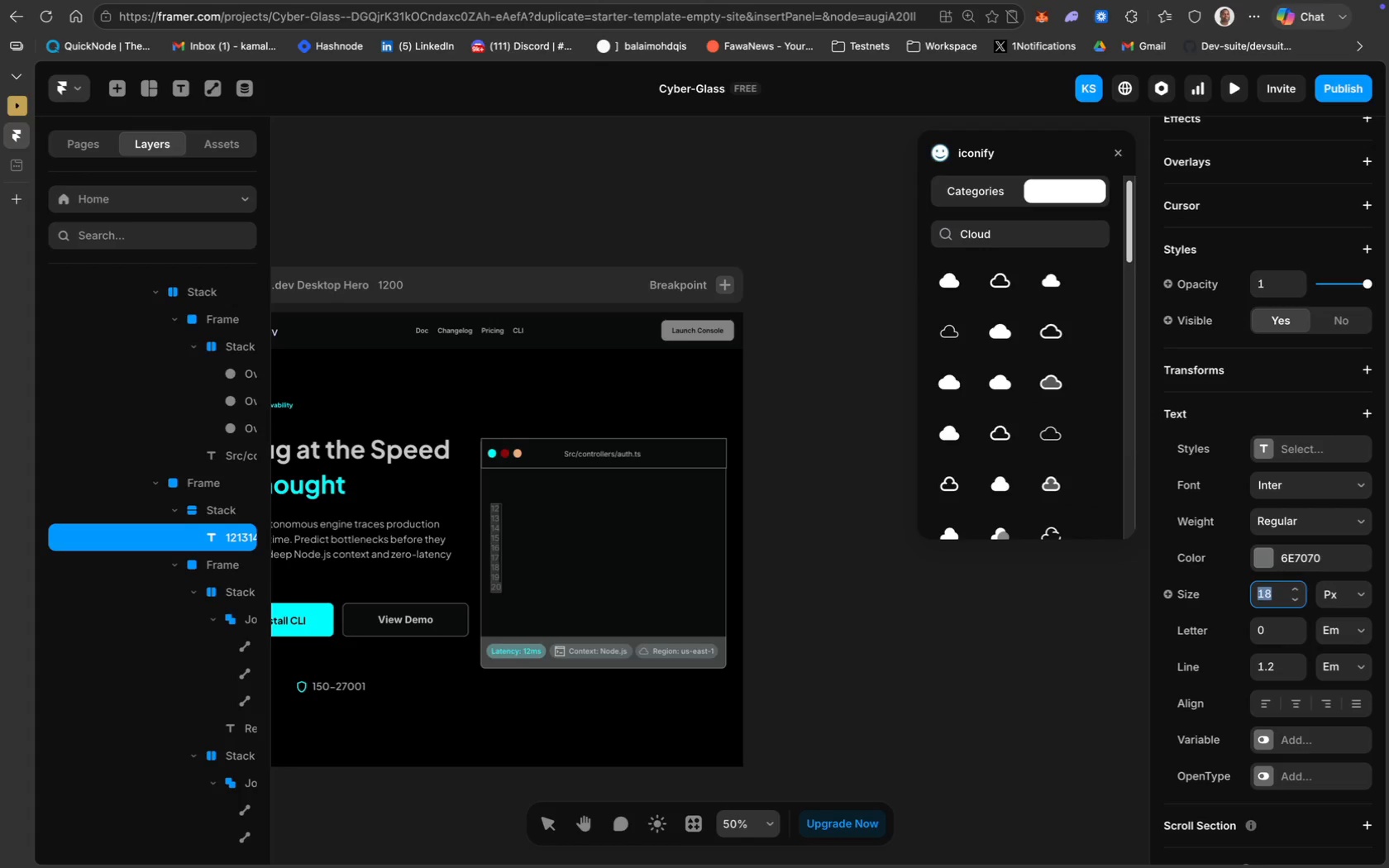 
type(22)
 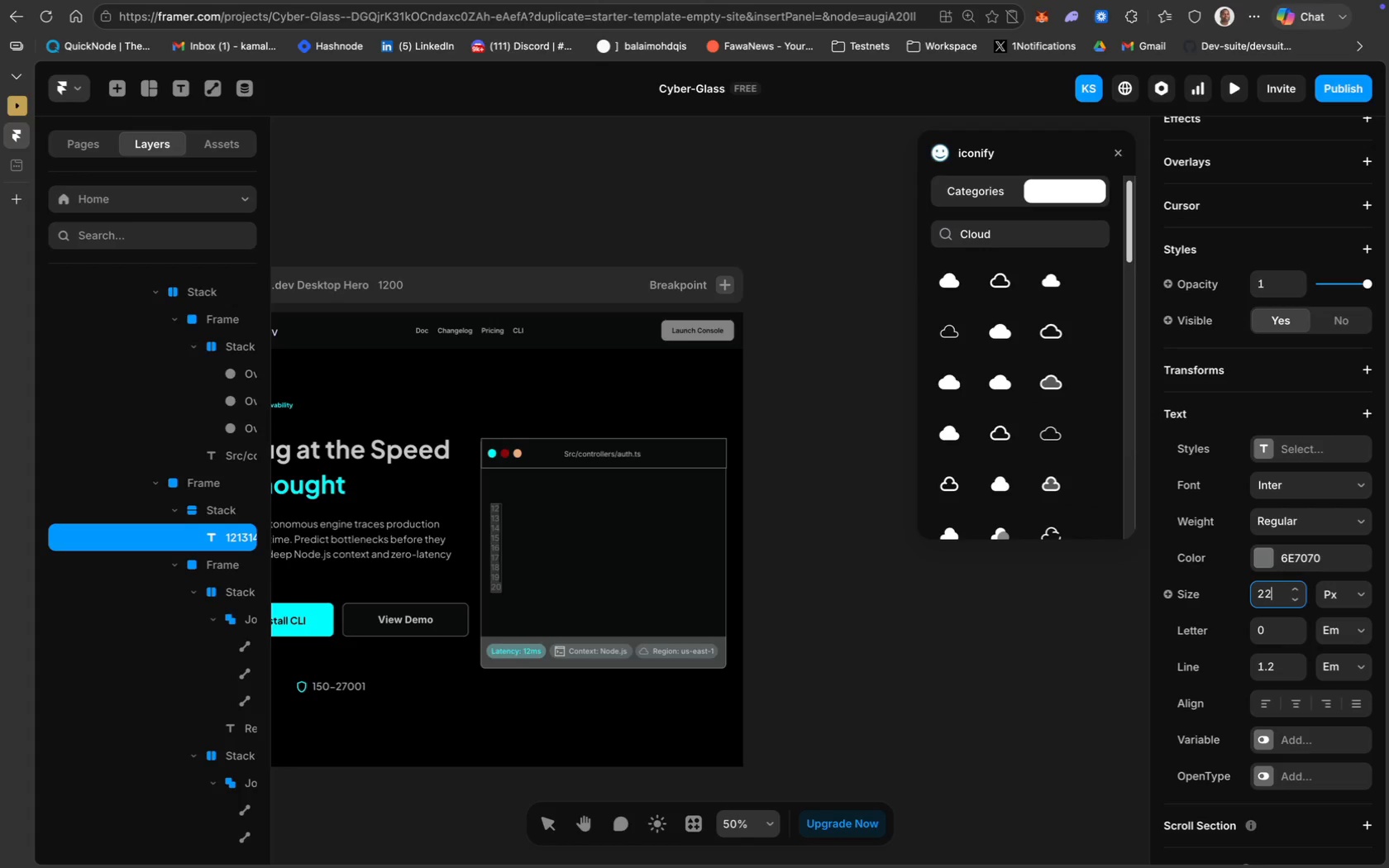 
key(Enter)
 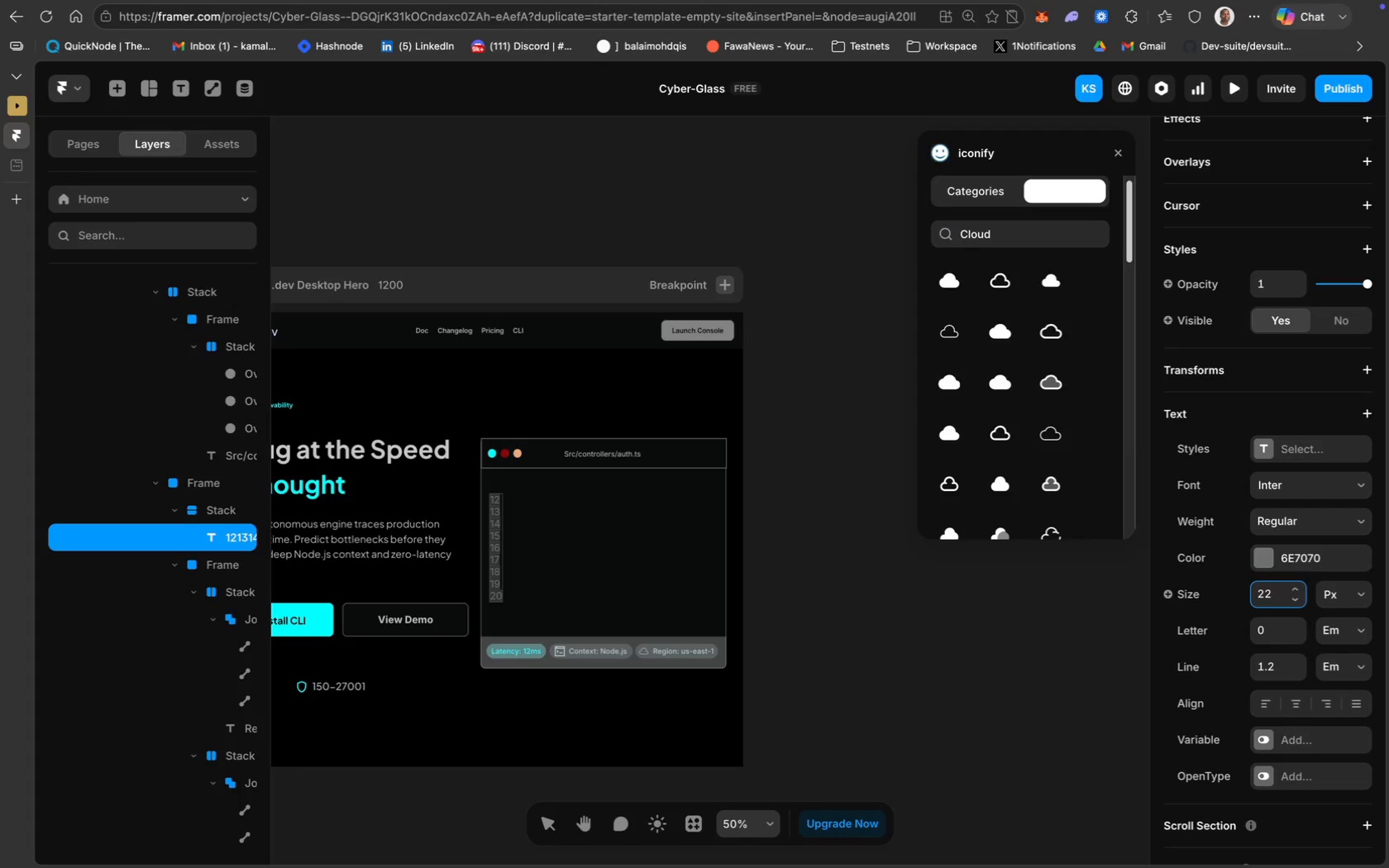 
hold_key(key=CommandLeft, duration=0.52)
 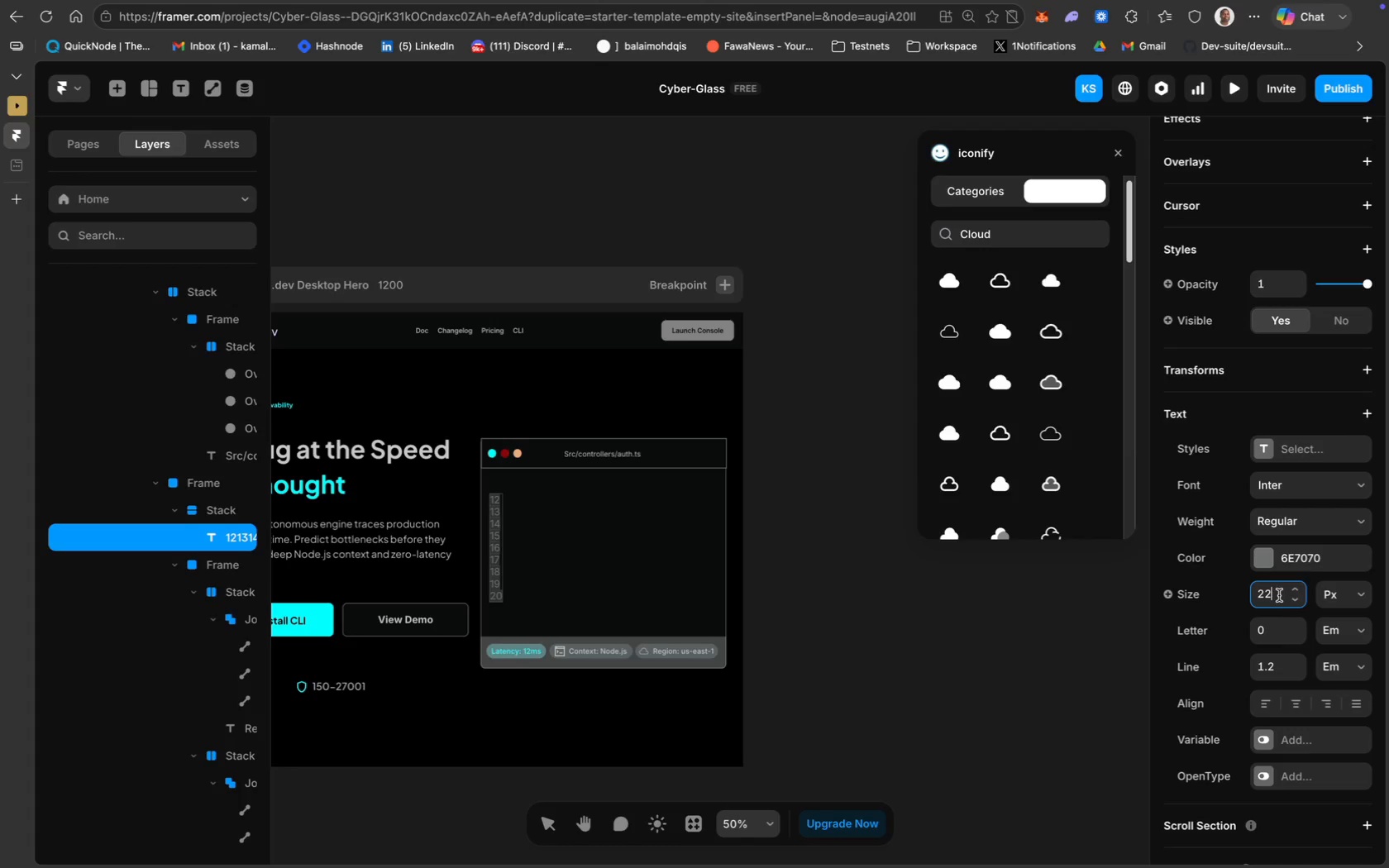 
scroll: coordinate [1278, 706], scroll_direction: down, amount: 12.0
 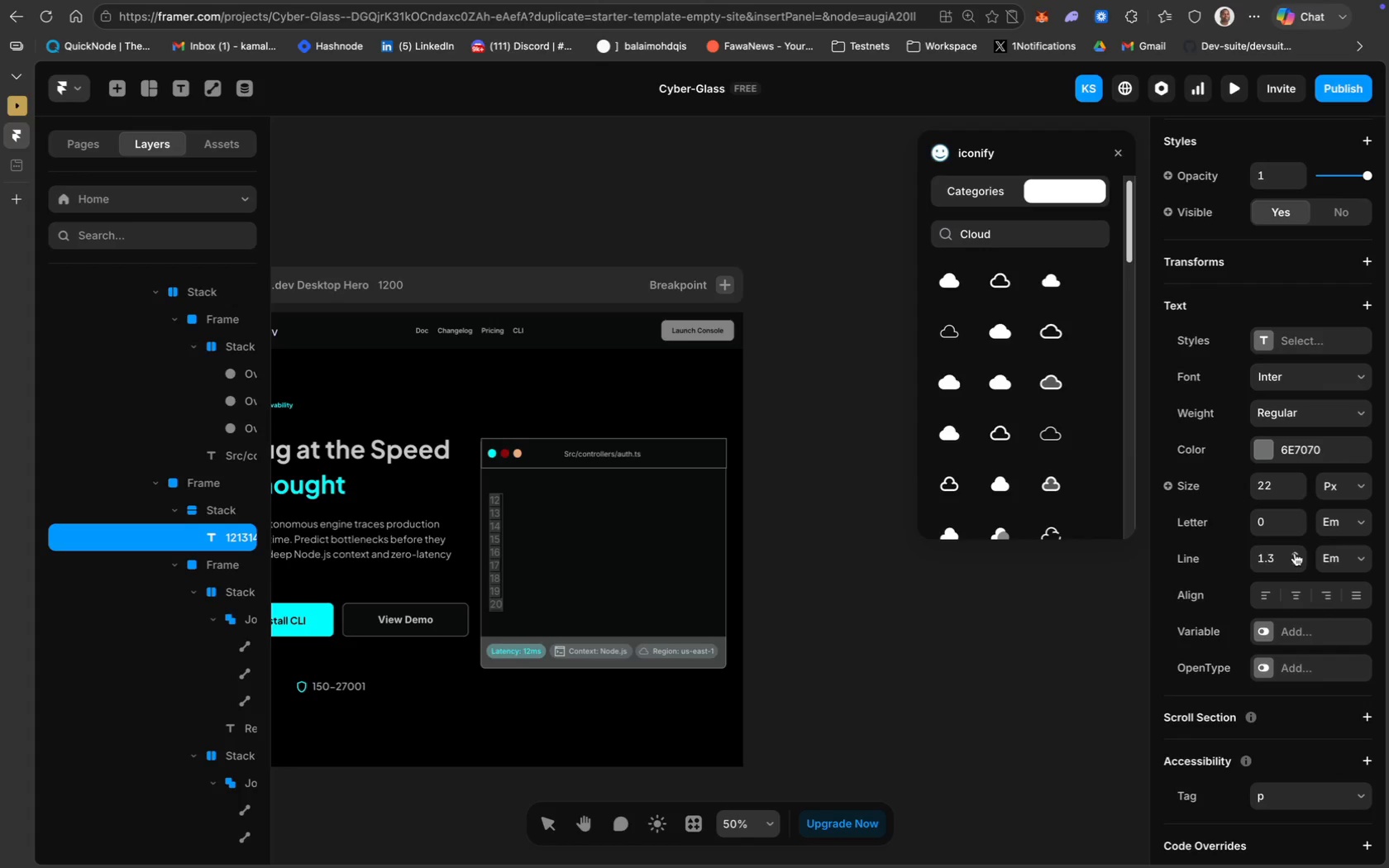 
left_click([1295, 552])
 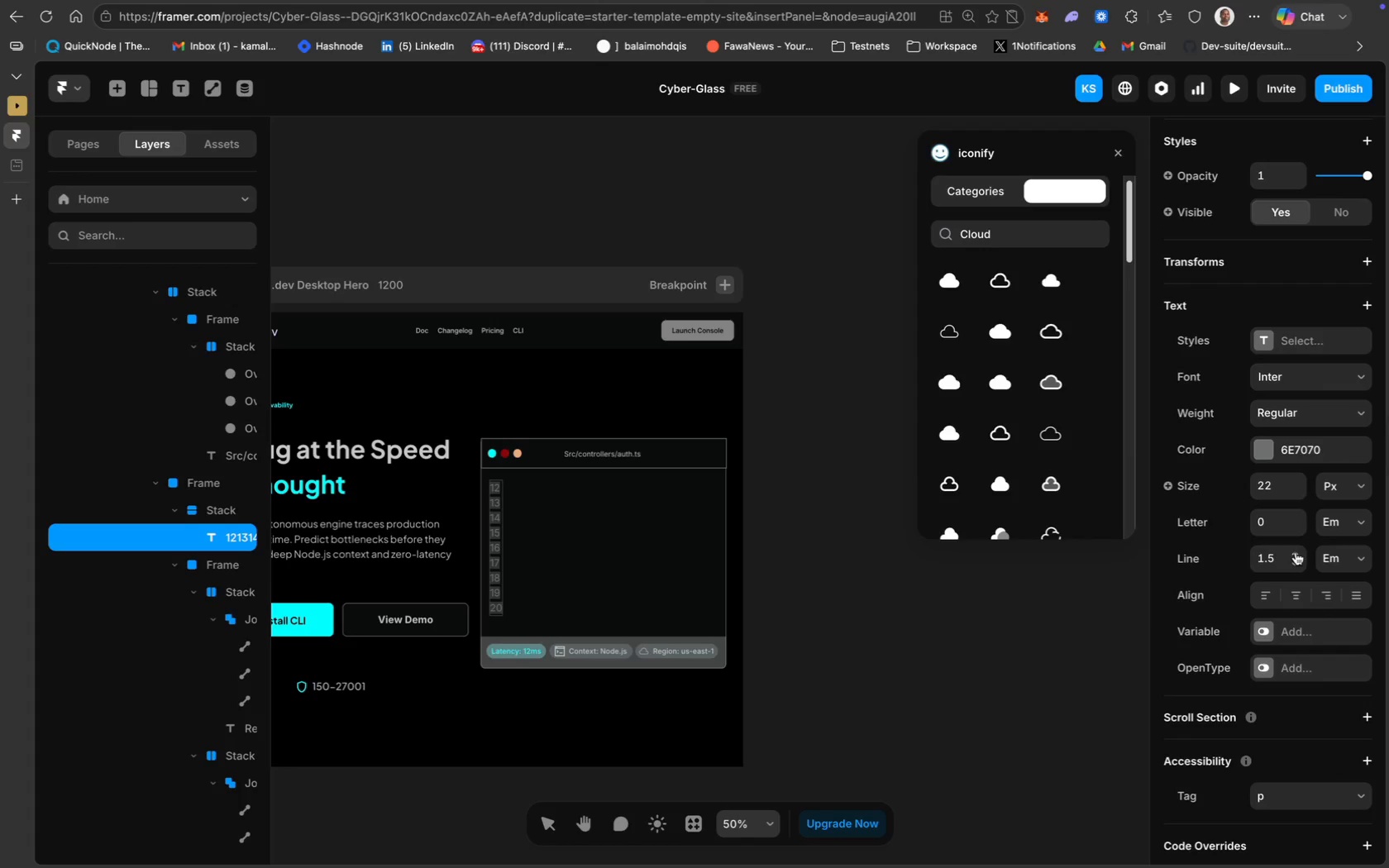 
left_click([1296, 552])
 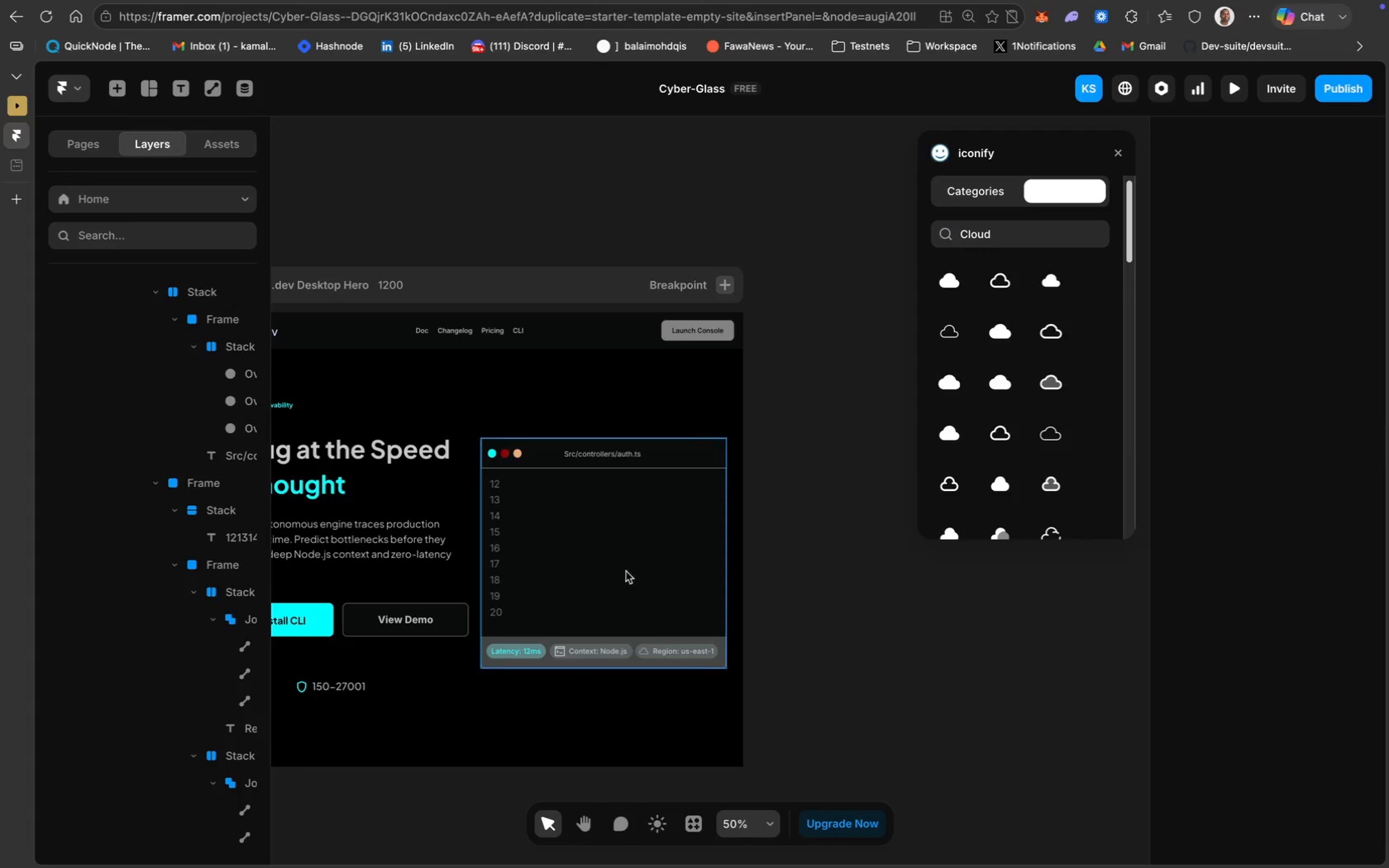 
wait(8.23)
 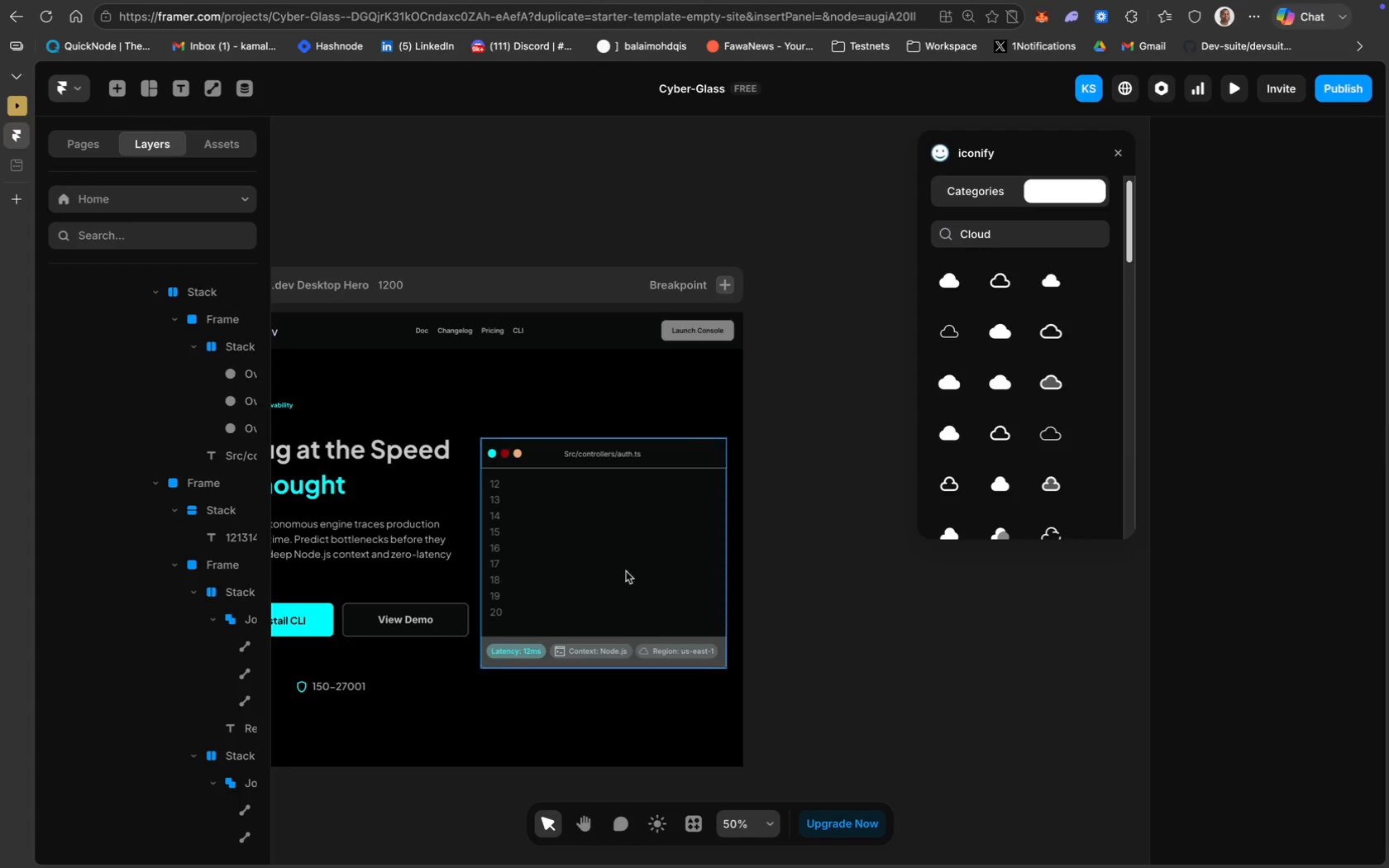 
left_click([852, 658])
 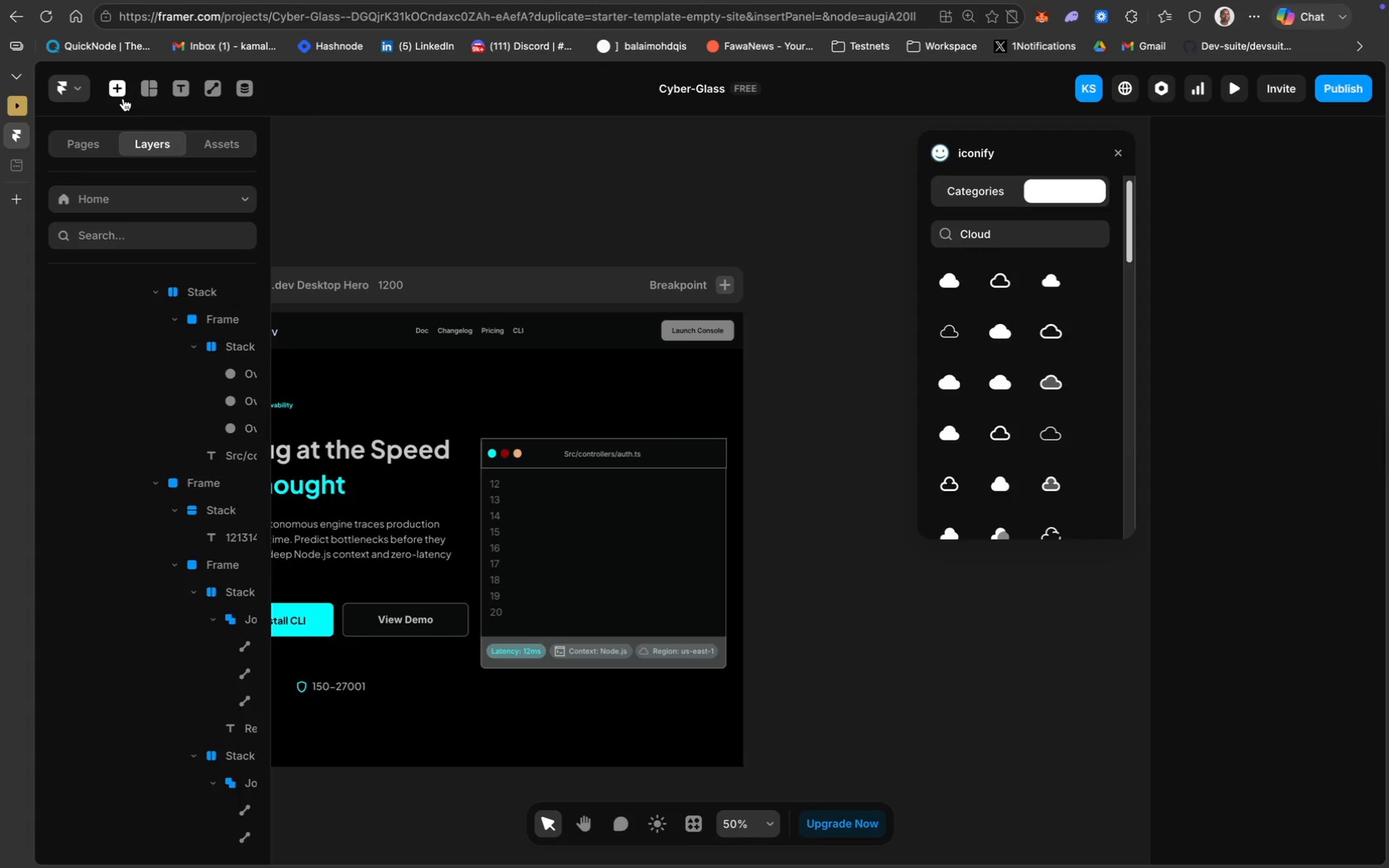 
wait(14.3)
 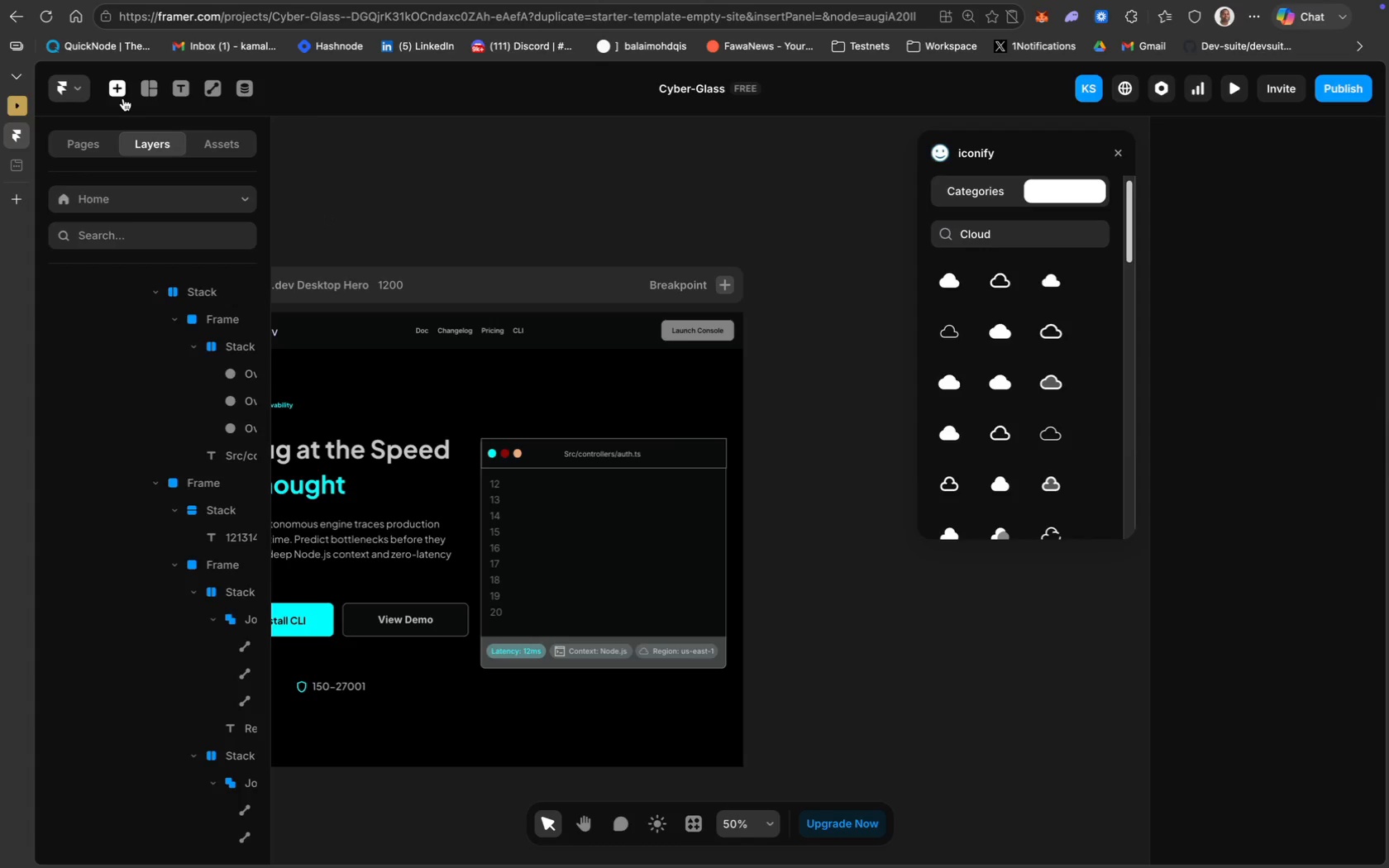 
left_click([514, 483])
 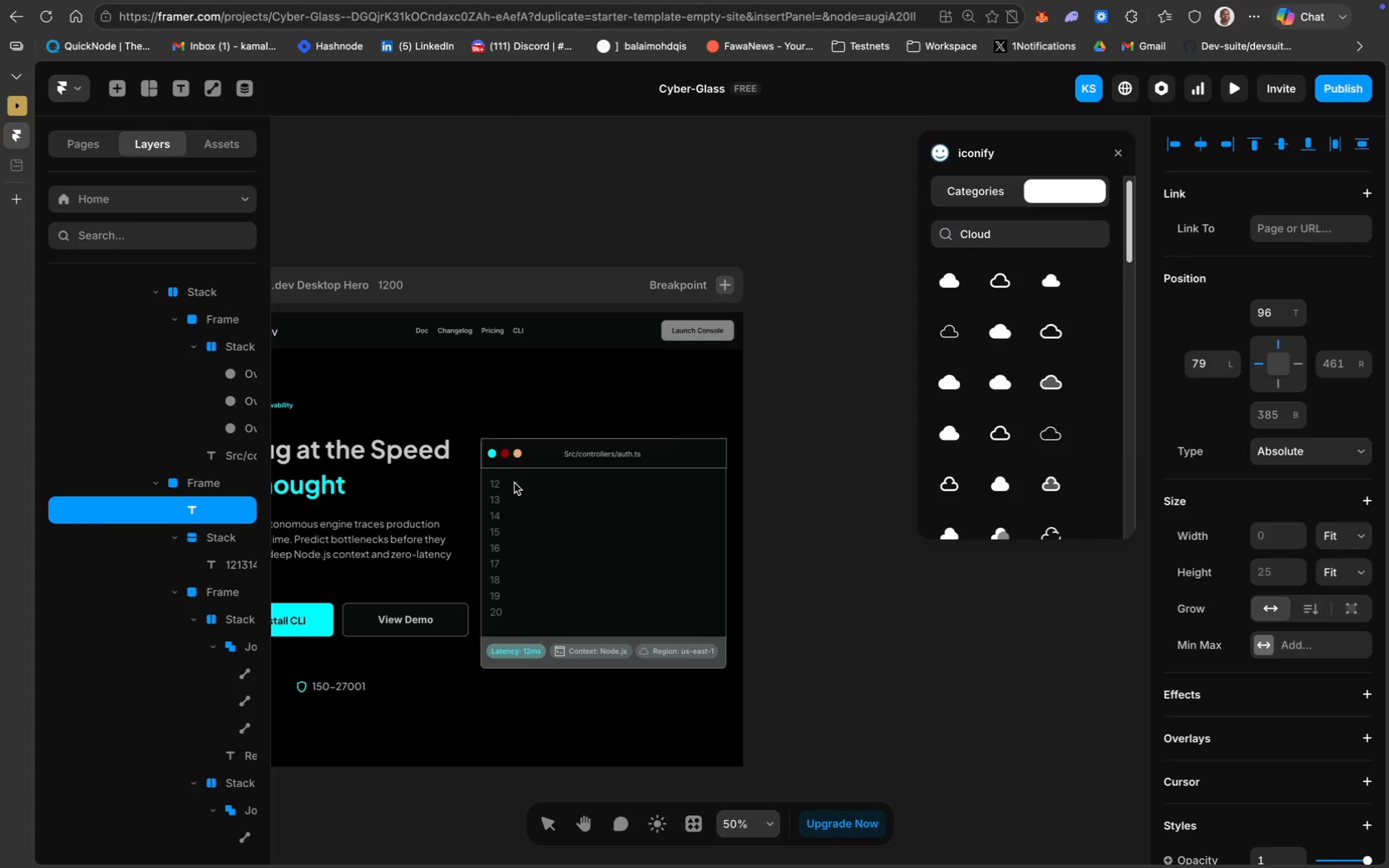 
type(export const validate )
key(Backspace)
type(Session -)
key(Backspace)
type(-)
key(Backspace)
type(=n)
key(Backspace)
type( ()
 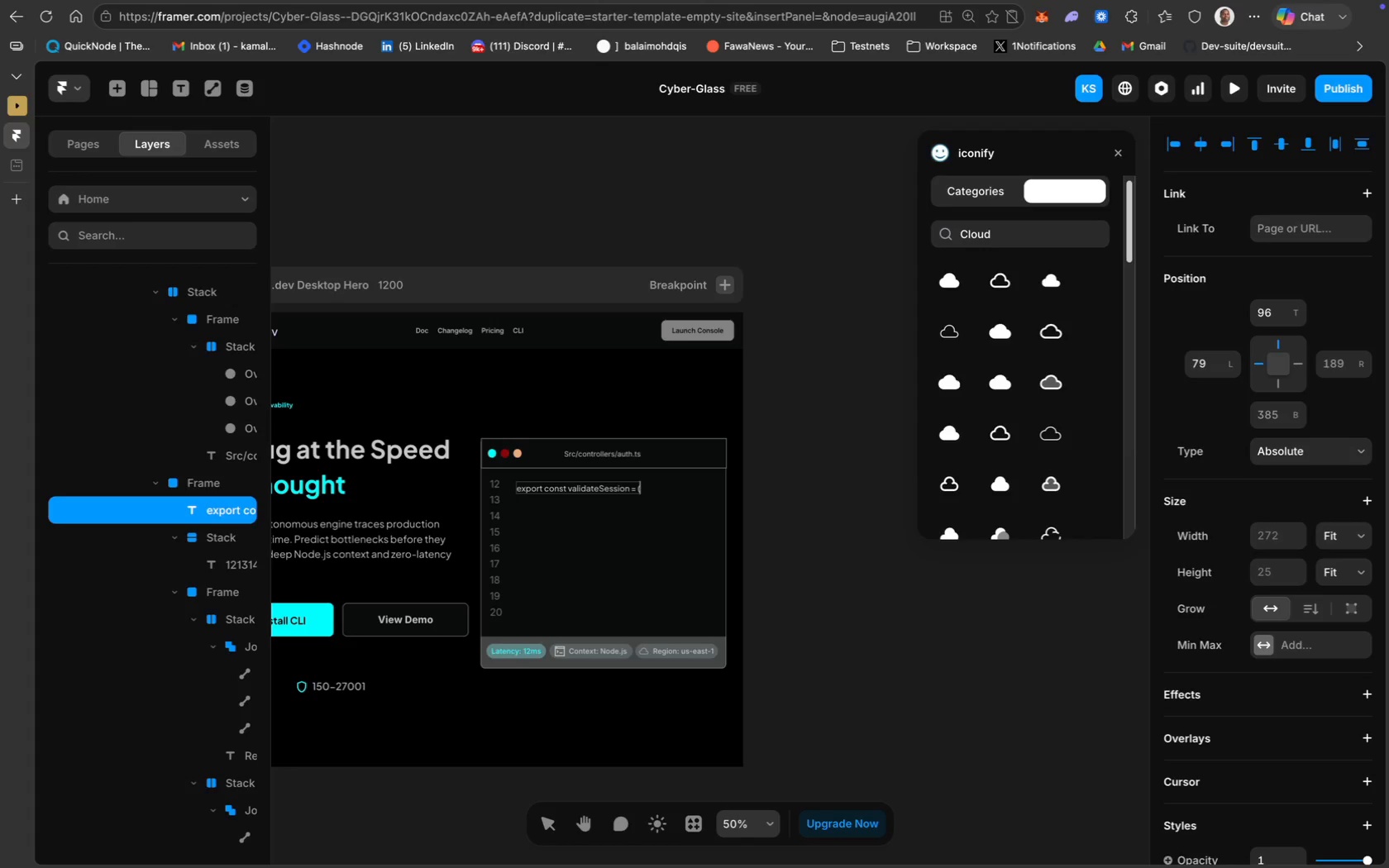 
type(token) )
 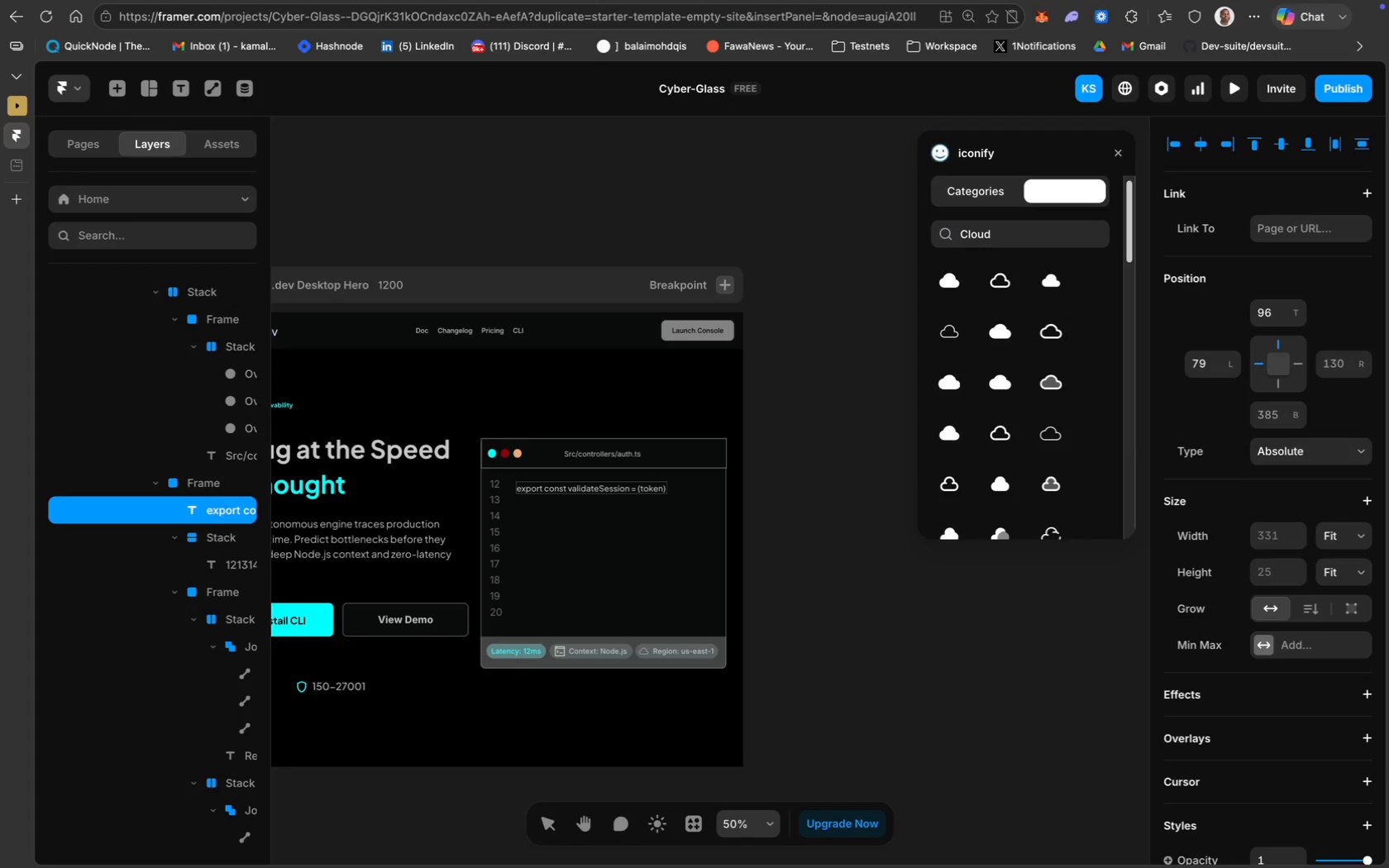 
key(Equal)
 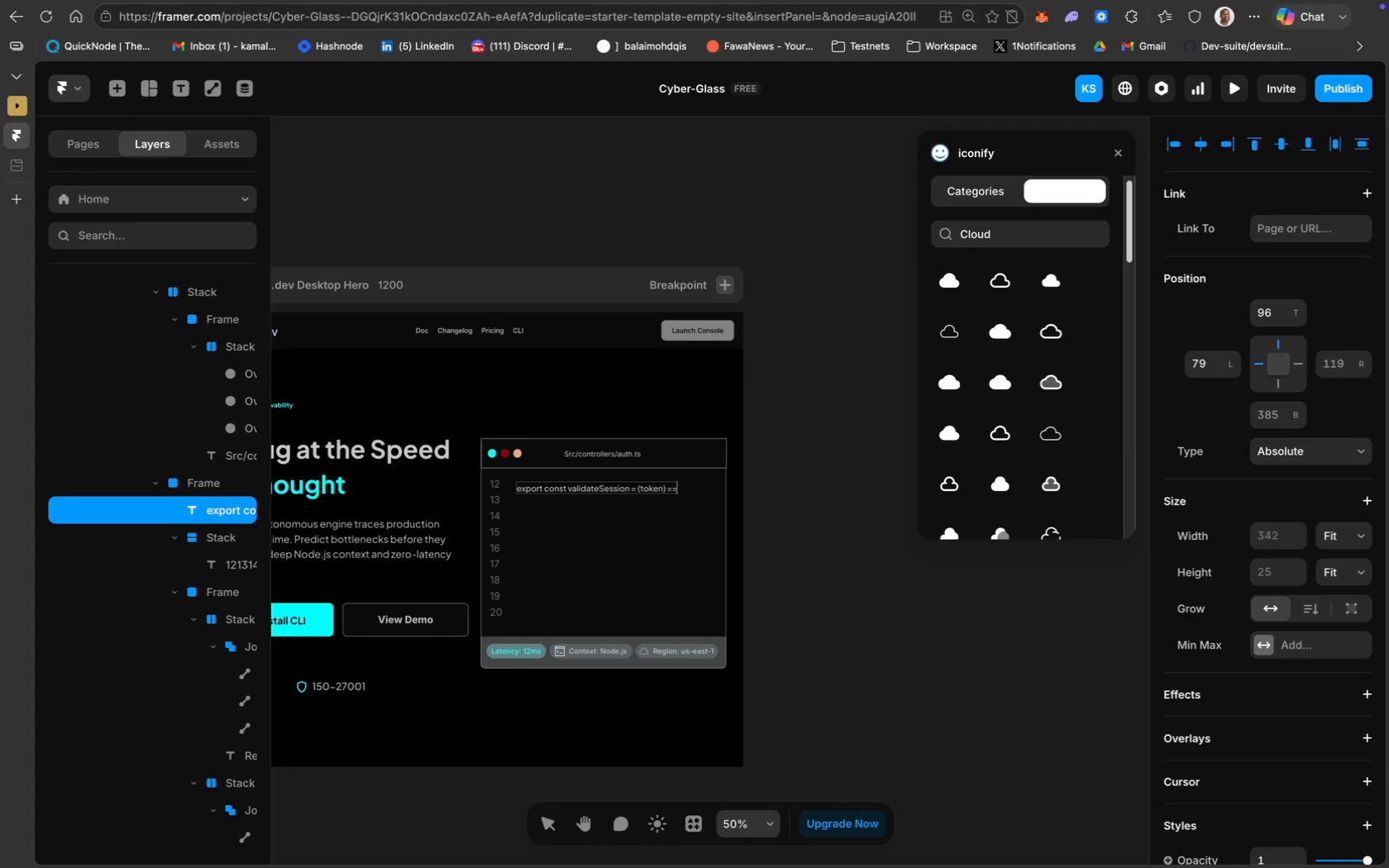 
key(Equal)
 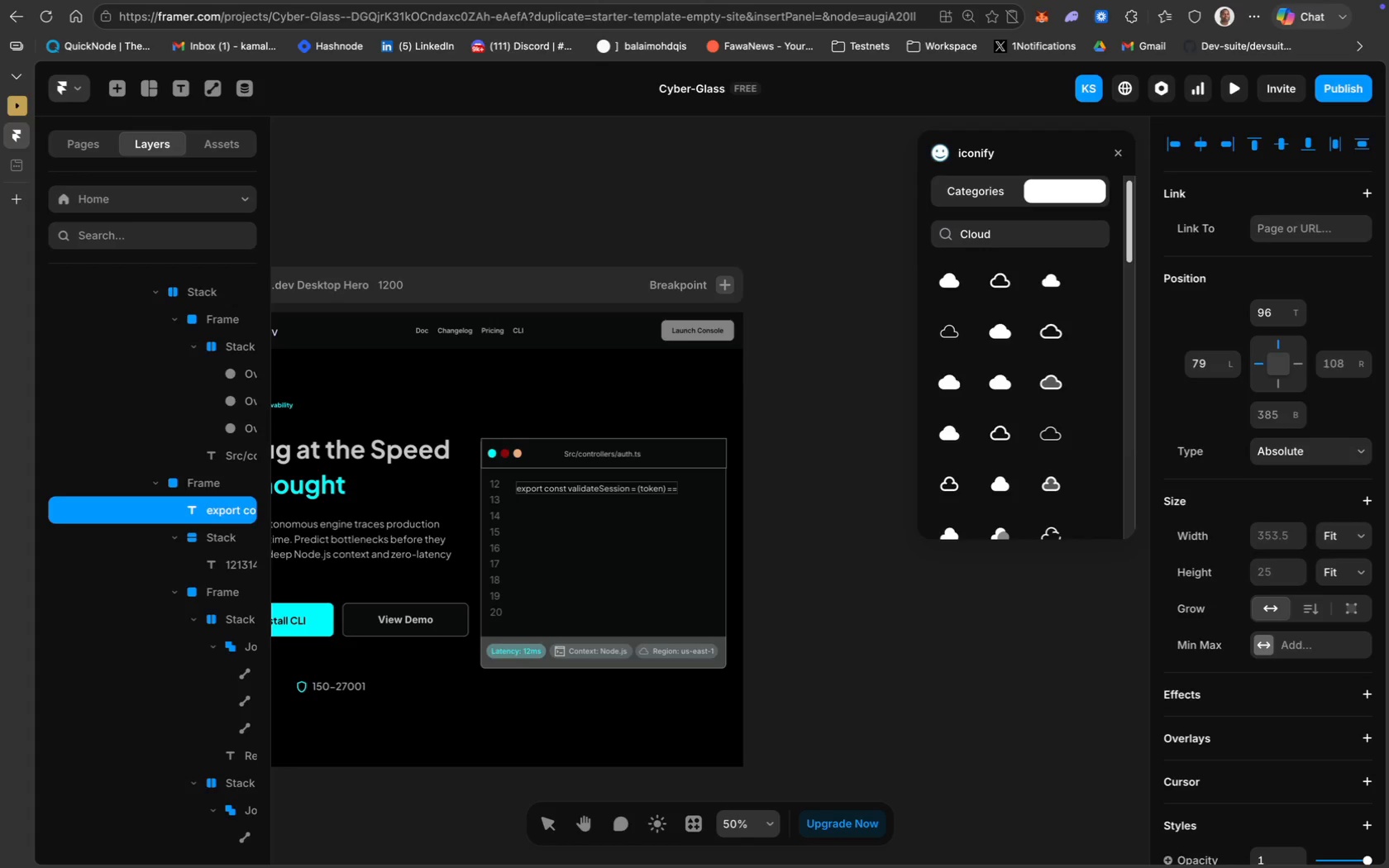 
key(Backspace)
 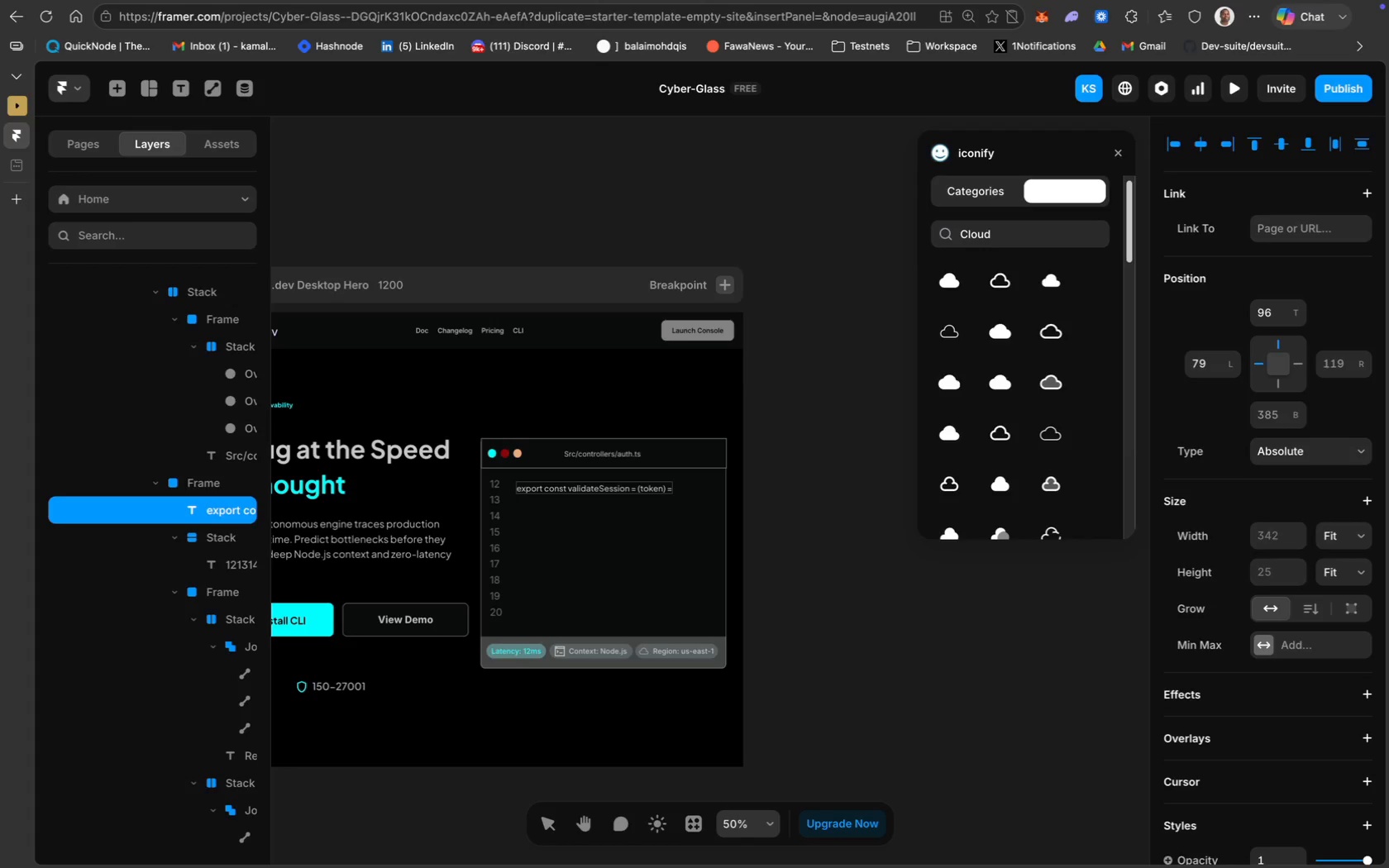 
key(Shift+Period)
 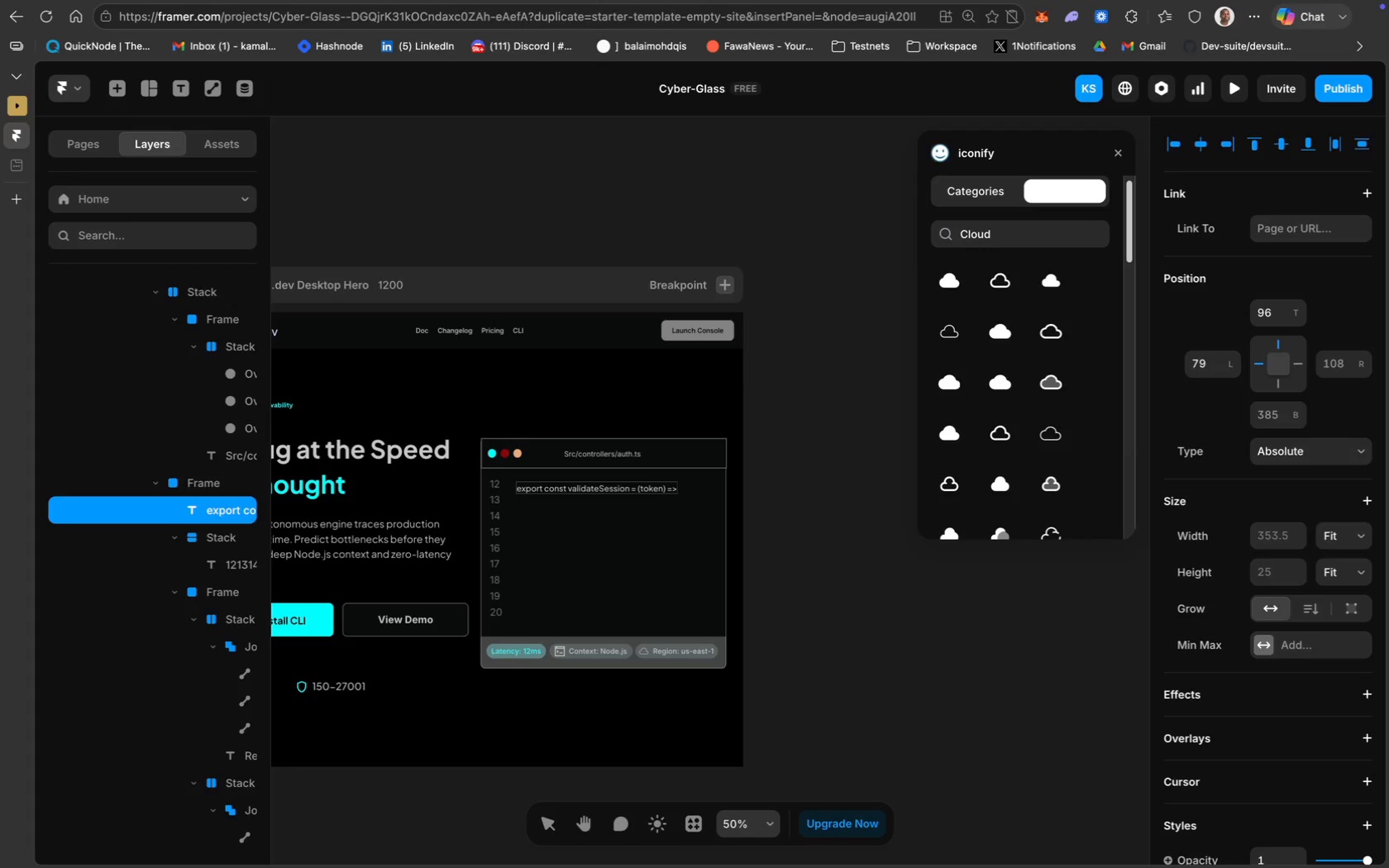 
key(Space)
 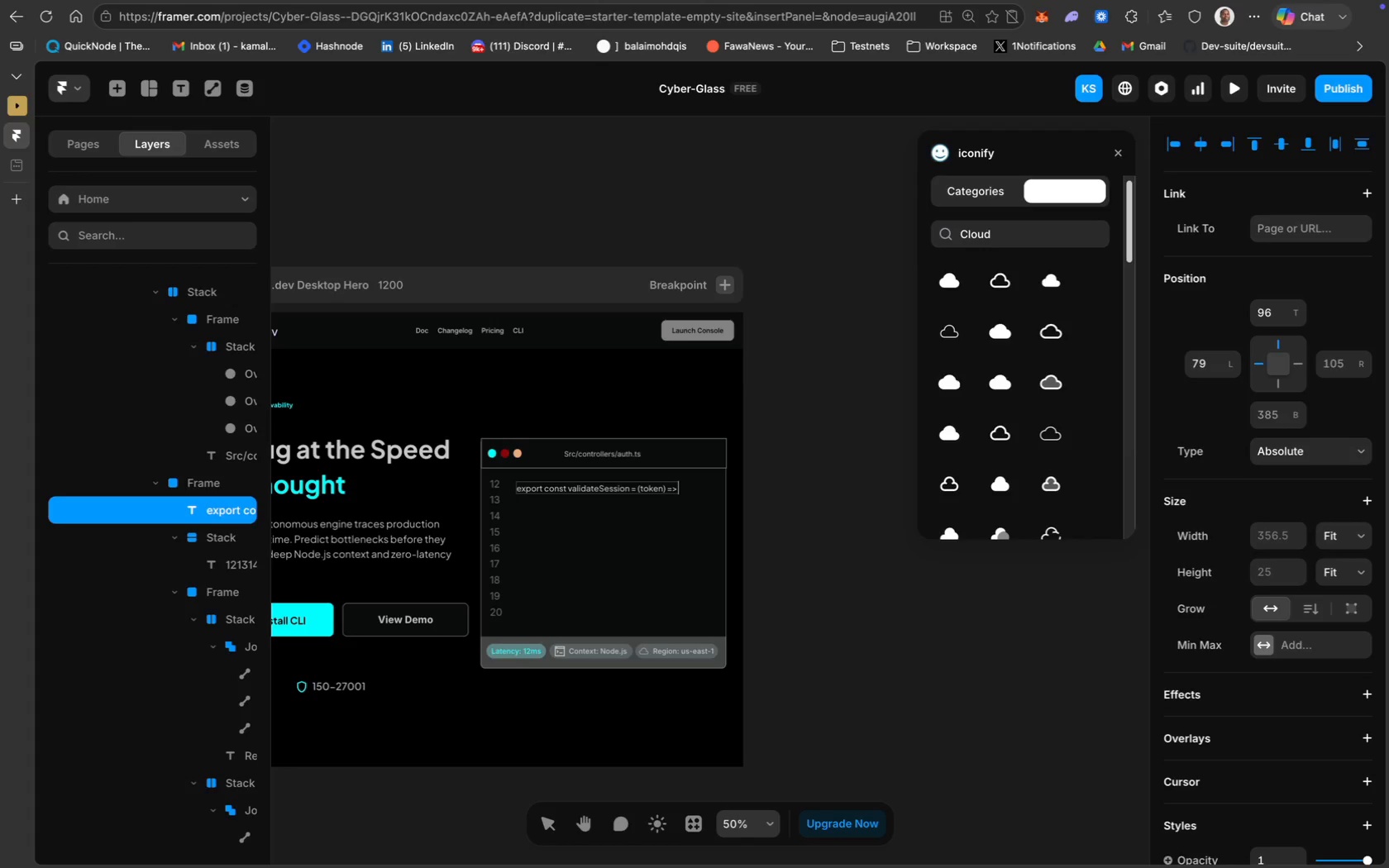 
key(Shift+BracketLeft)
 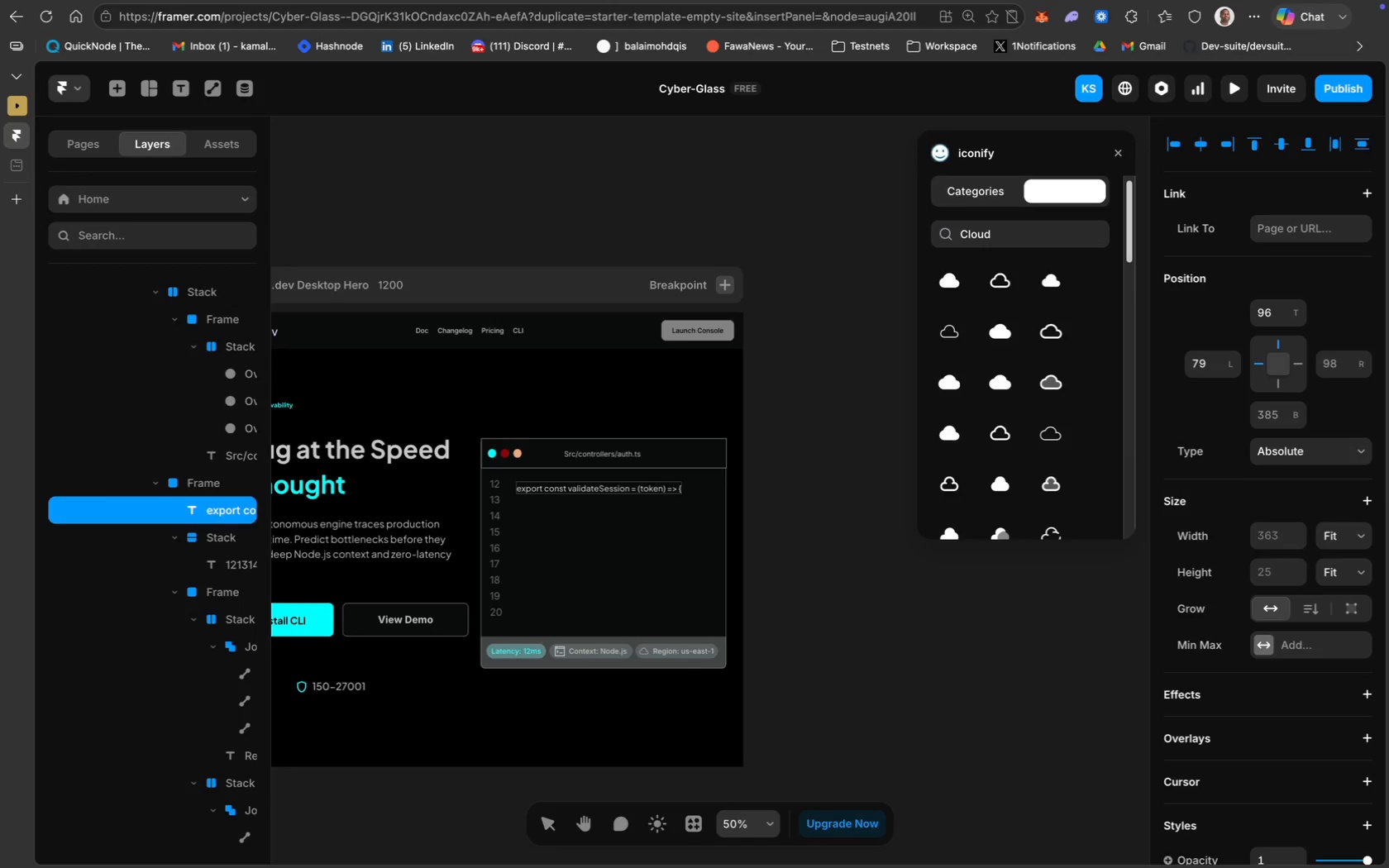 
key(Meta+A)
 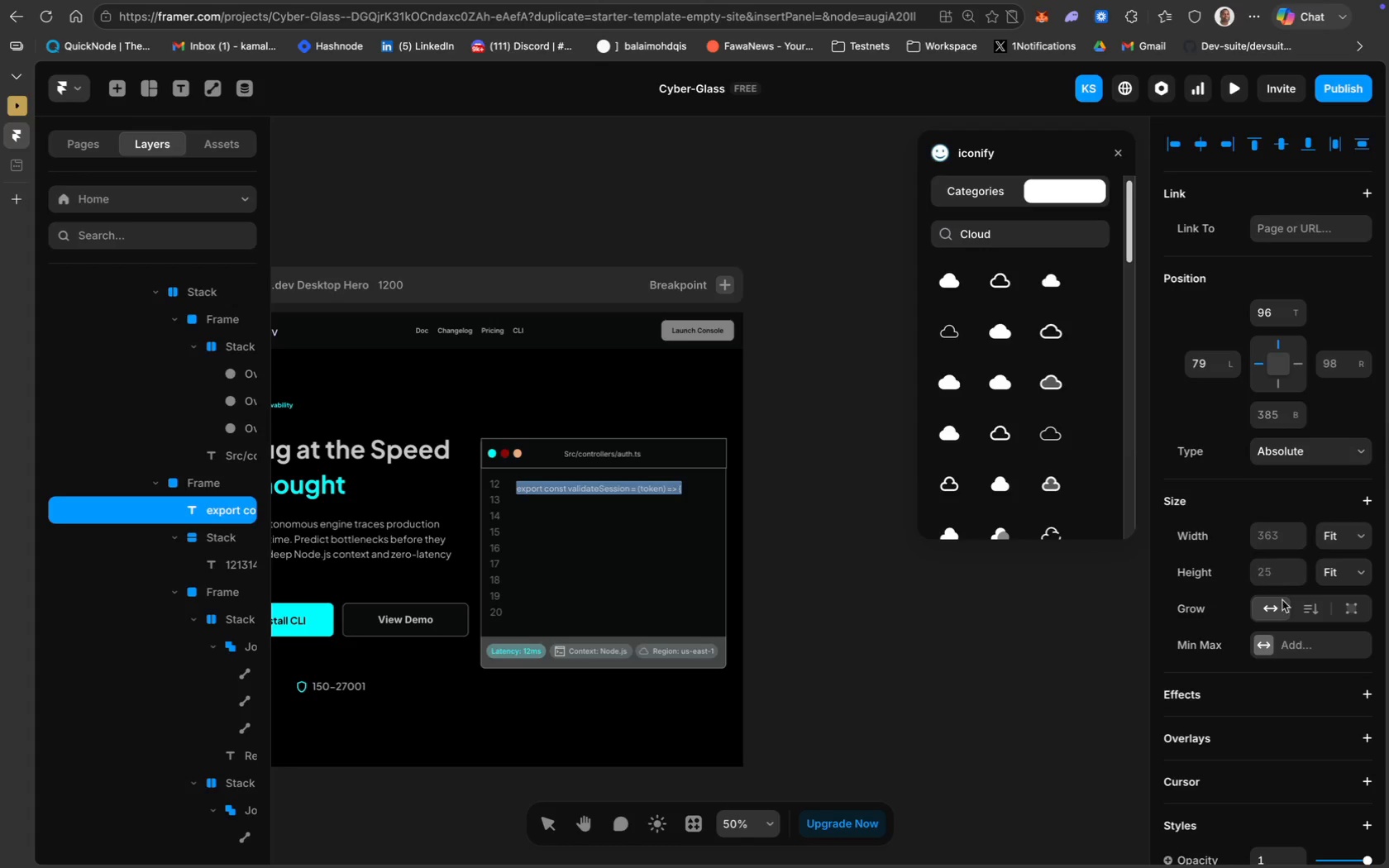 
scroll: coordinate [1286, 625], scroll_direction: down, amount: 52.0
 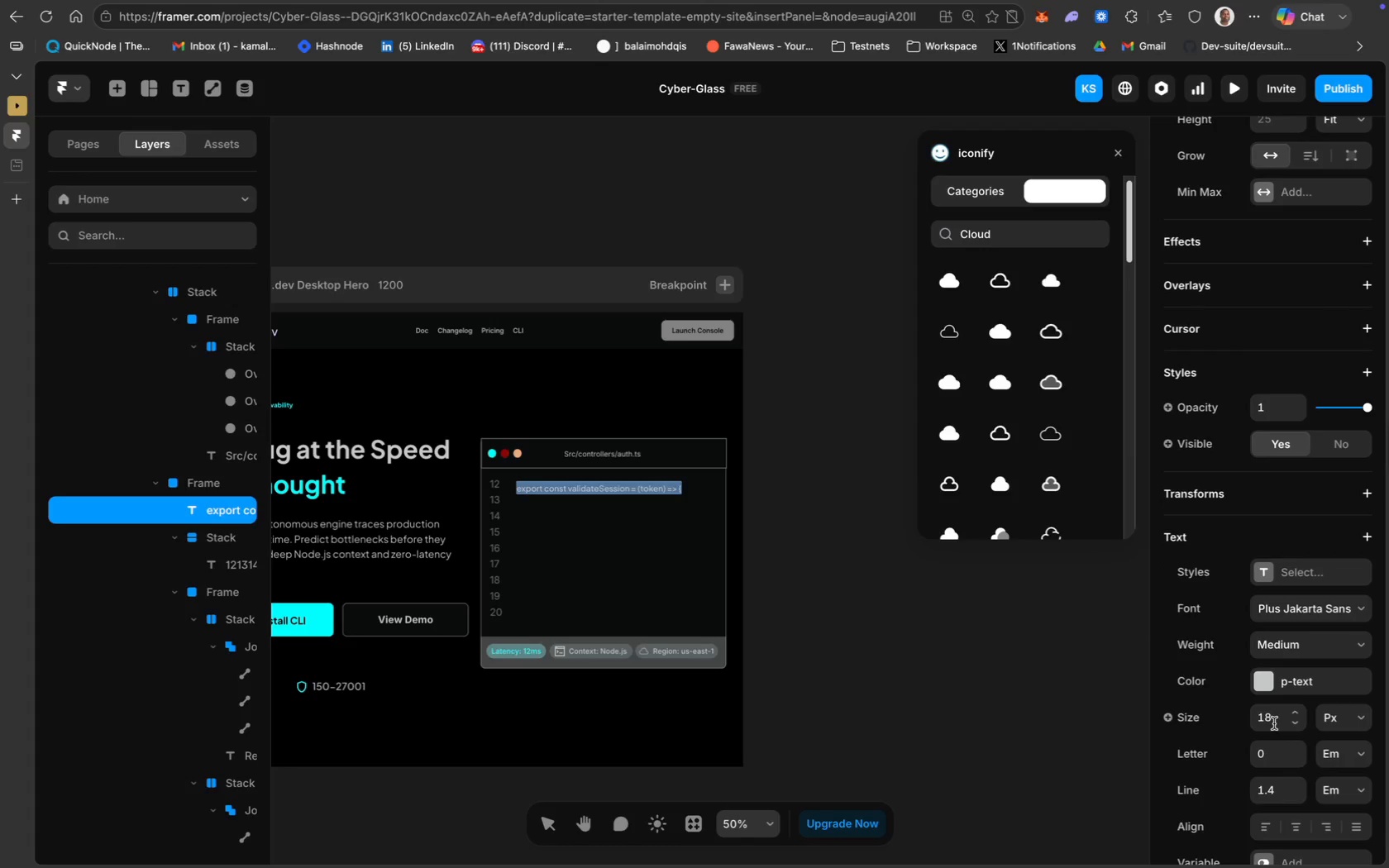 
left_click([1274, 723])
 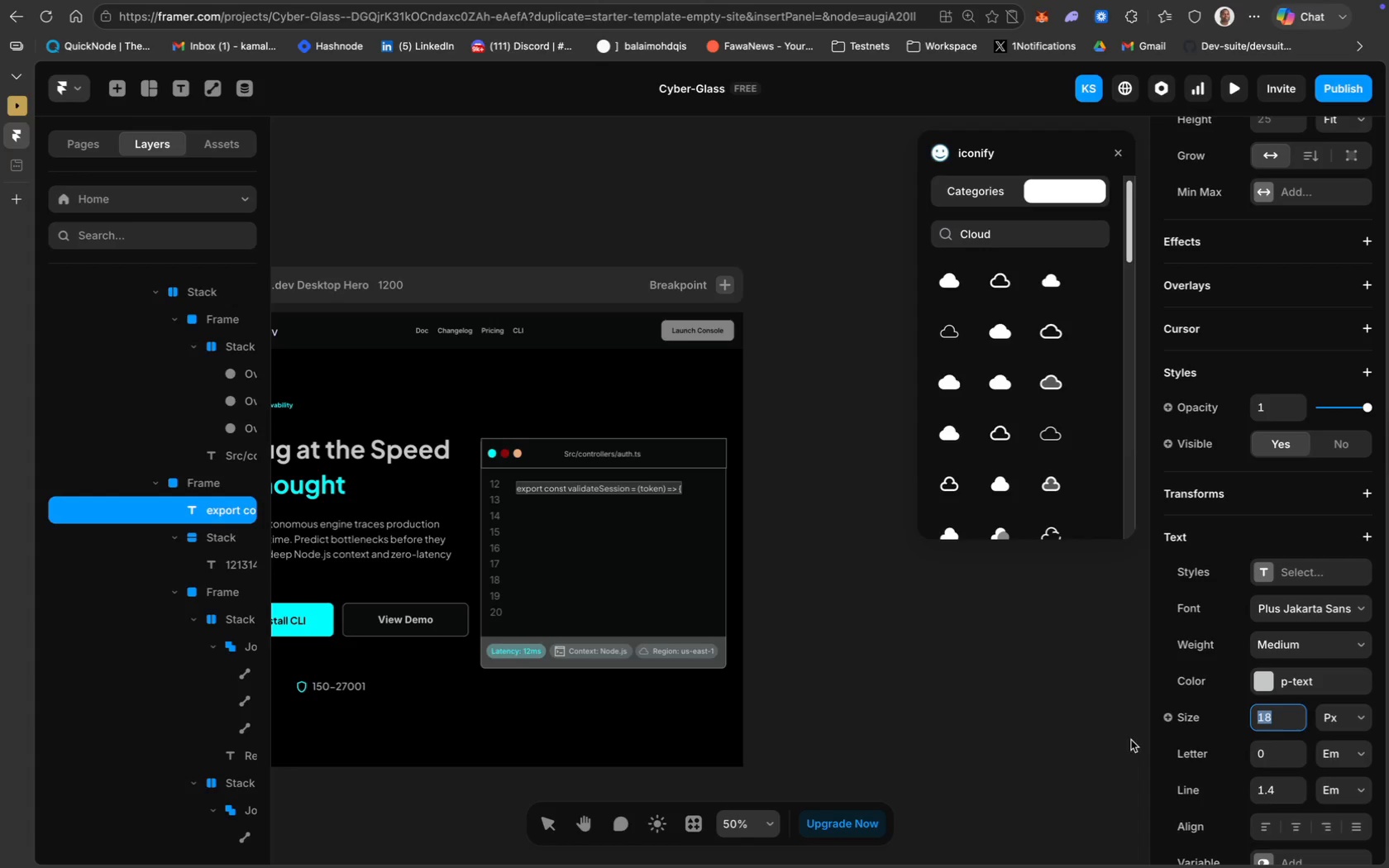 
wait(6.43)
 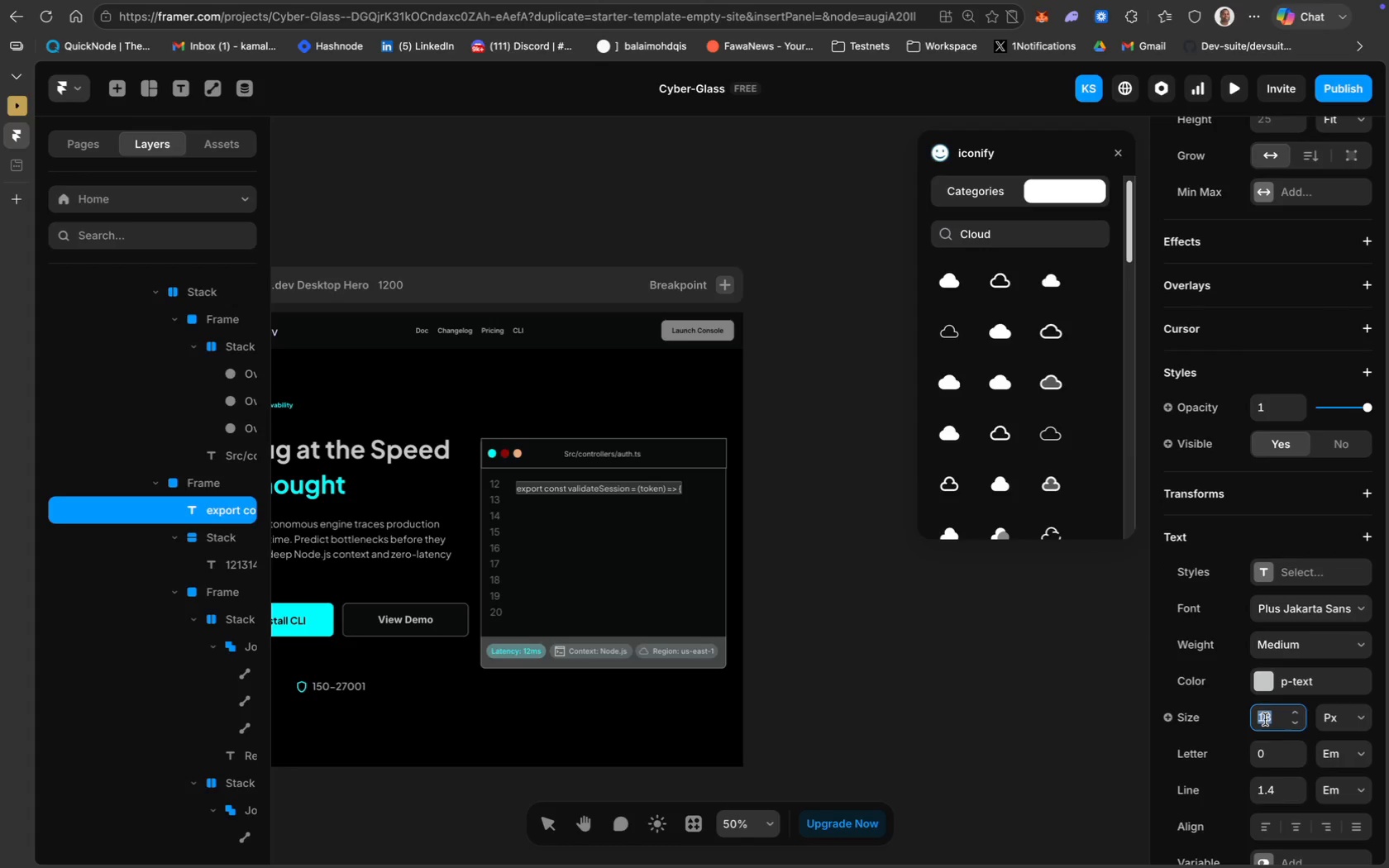 
left_click([496, 492])
 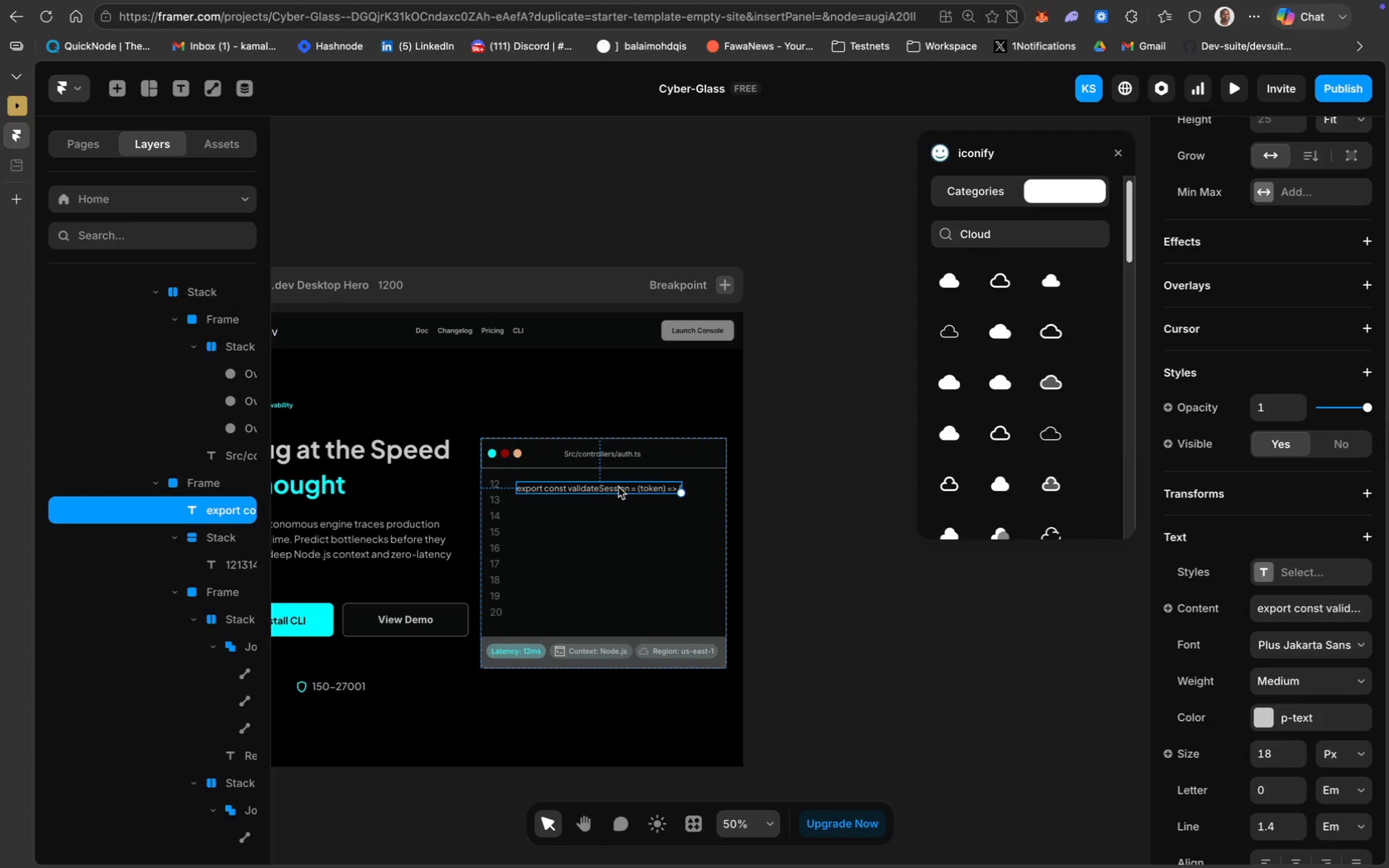 
left_click_drag(start_coordinate=[636, 491], to_coordinate=[632, 484])
 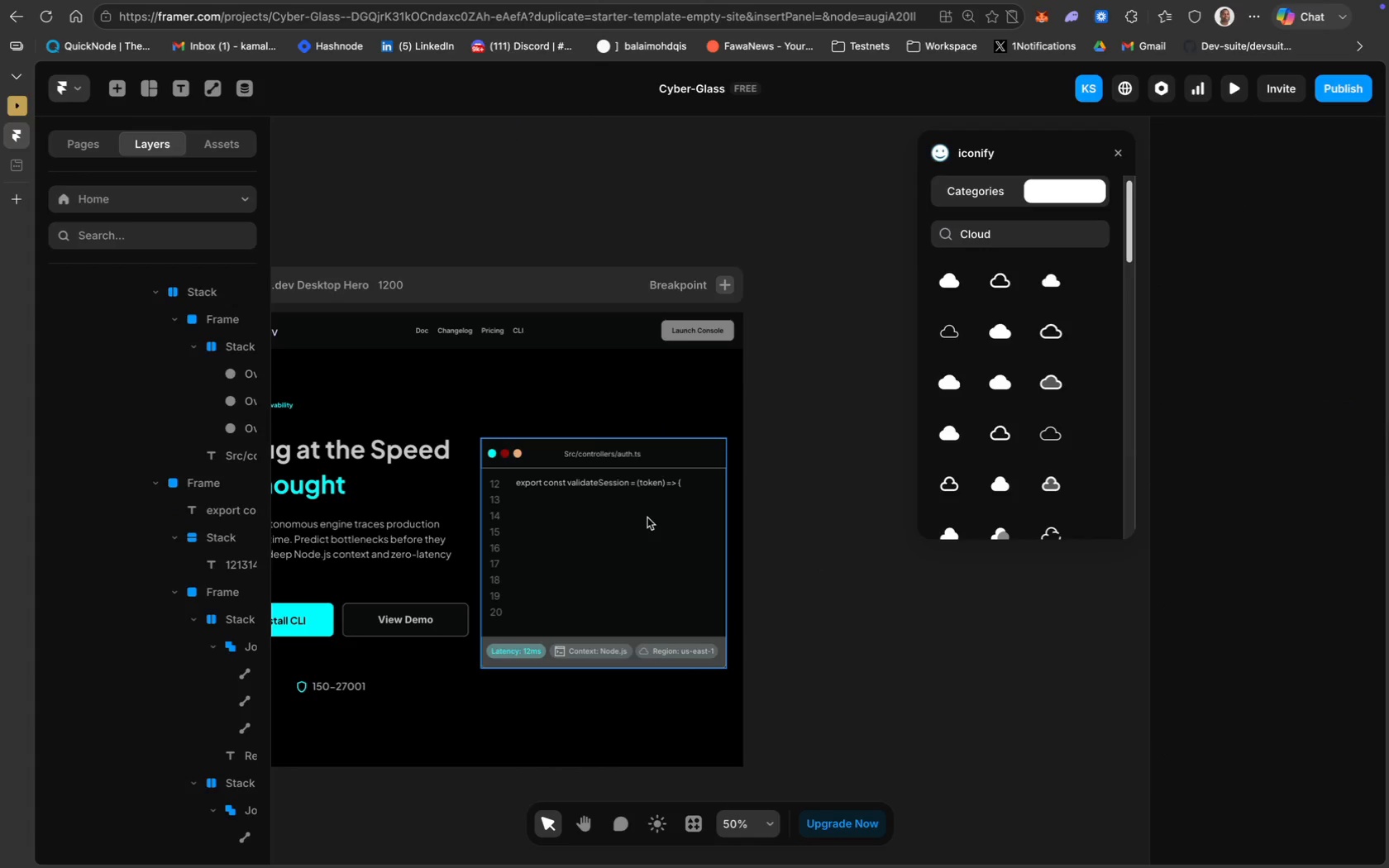 
left_click_drag(start_coordinate=[610, 483], to_coordinate=[609, 487])
 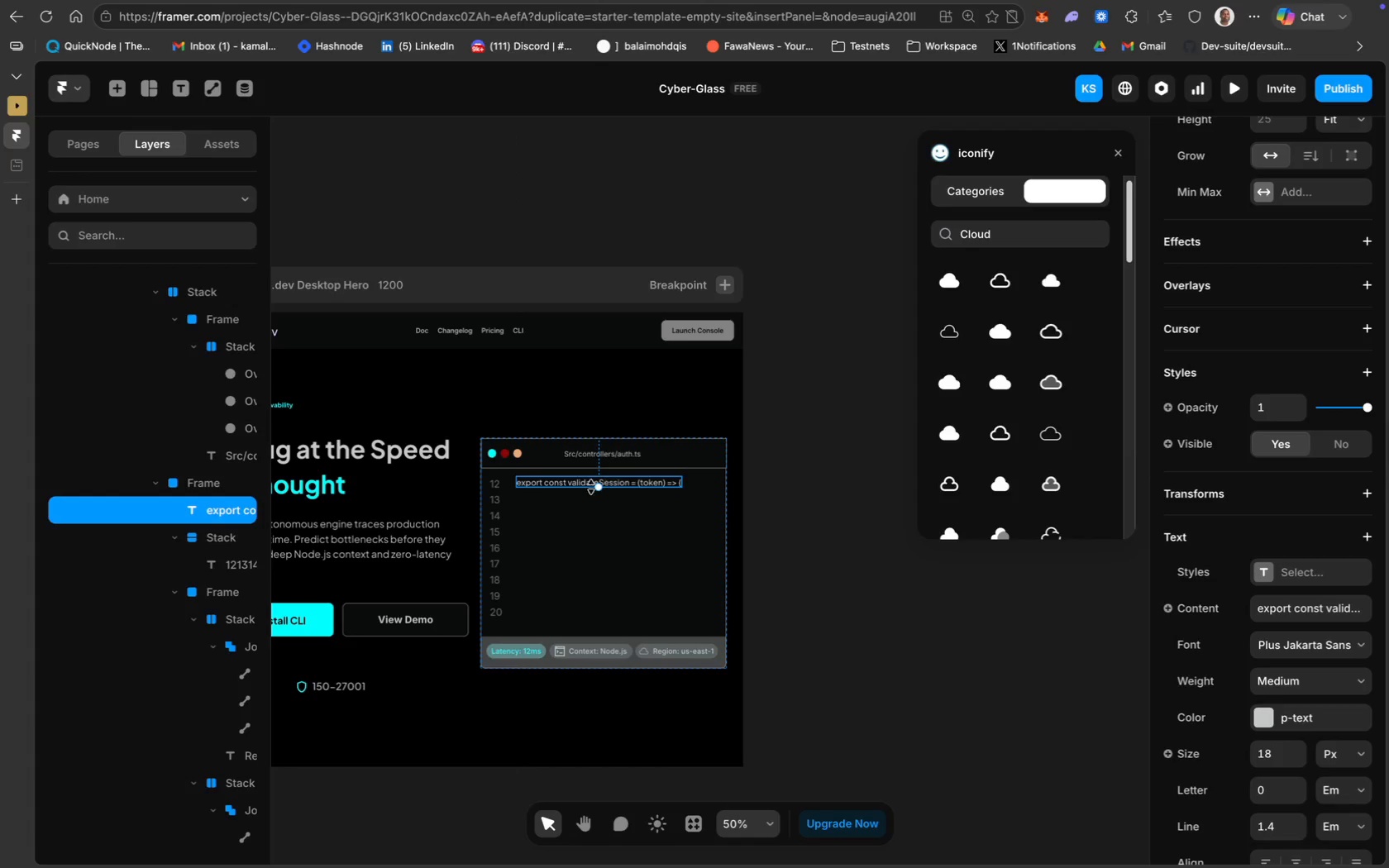 
hold_key(key=ShiftLeft, duration=1.1)
 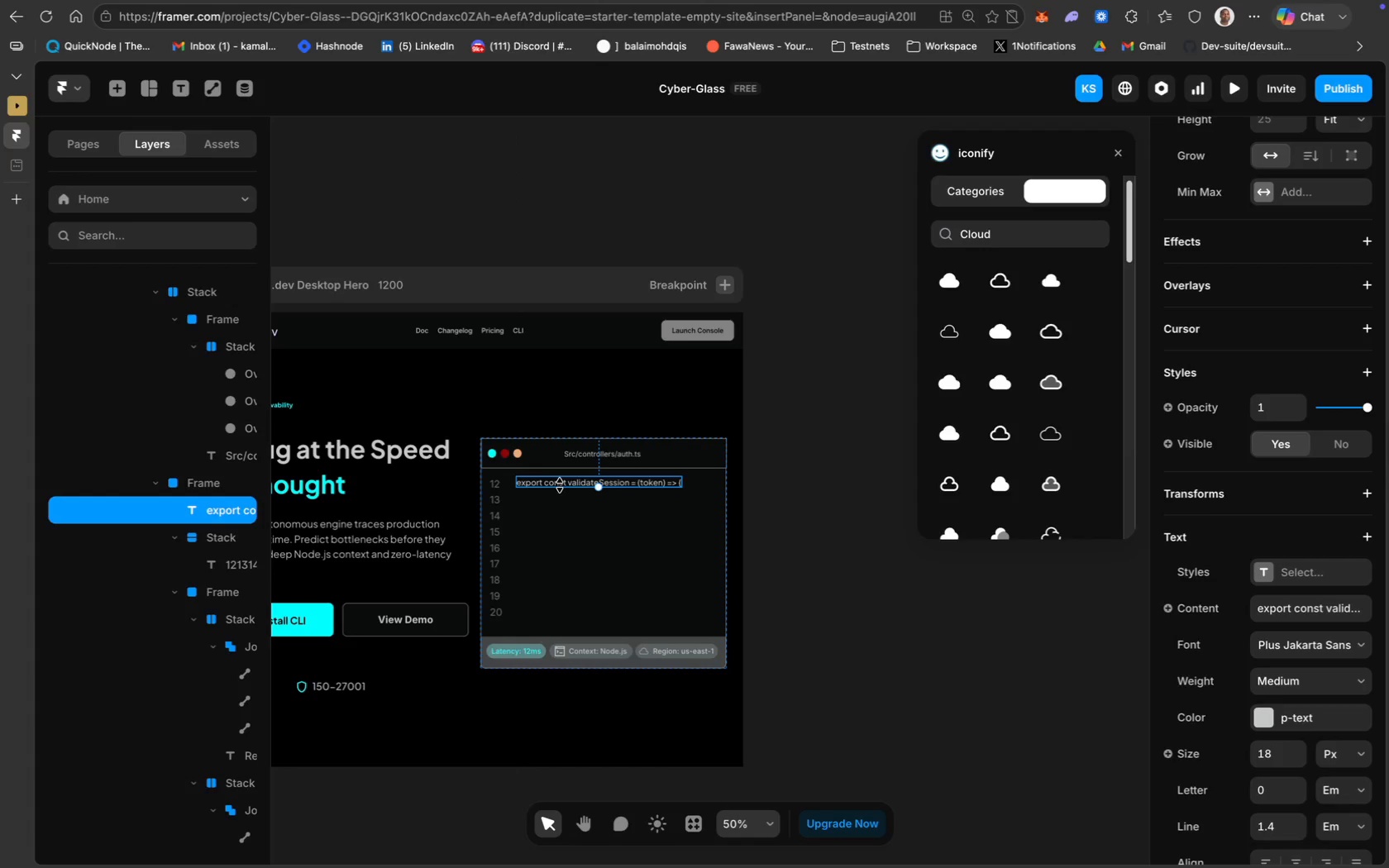 
key(ArrowDown)
 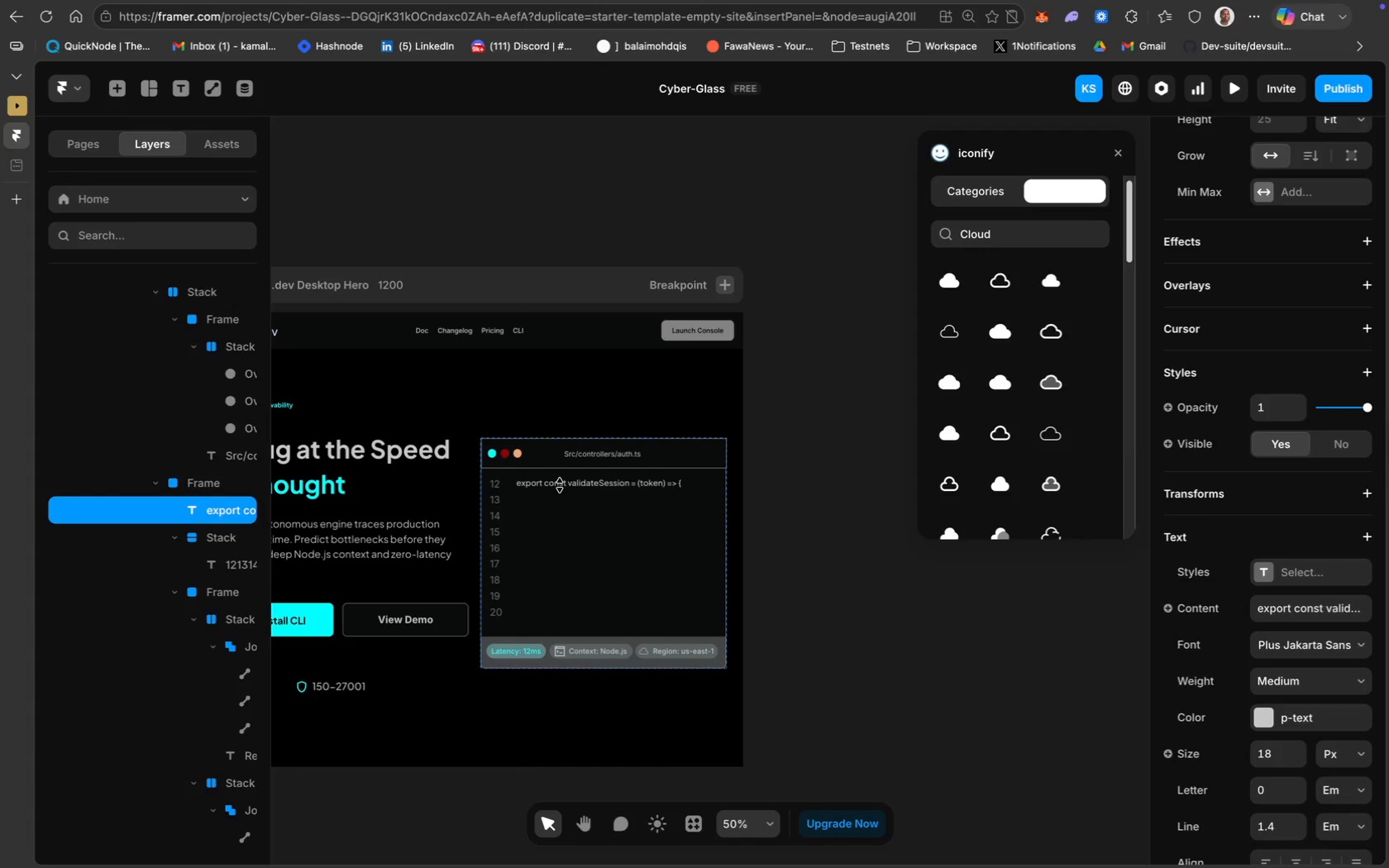 
key(ArrowDown)
 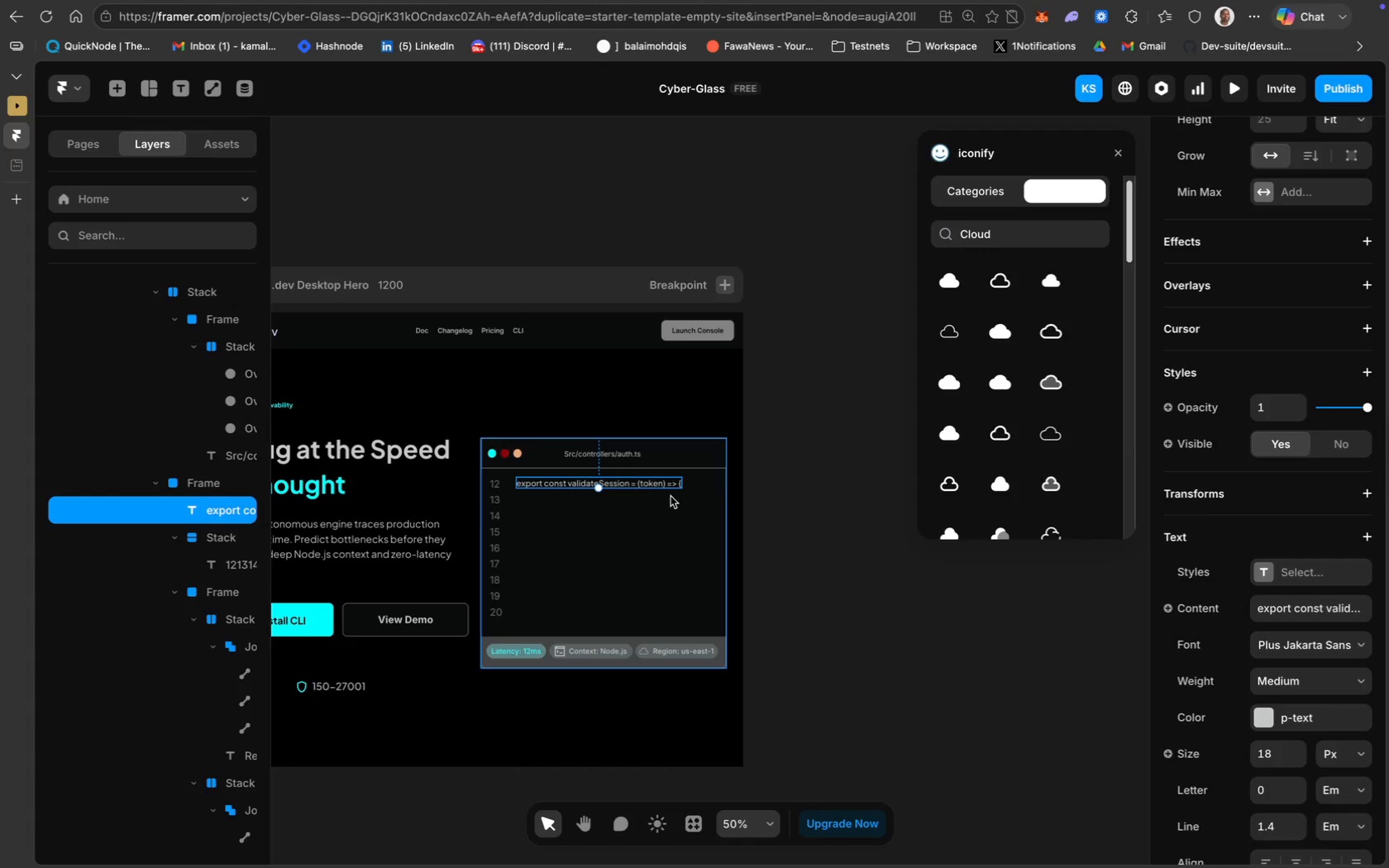 
key(Meta+Z)
 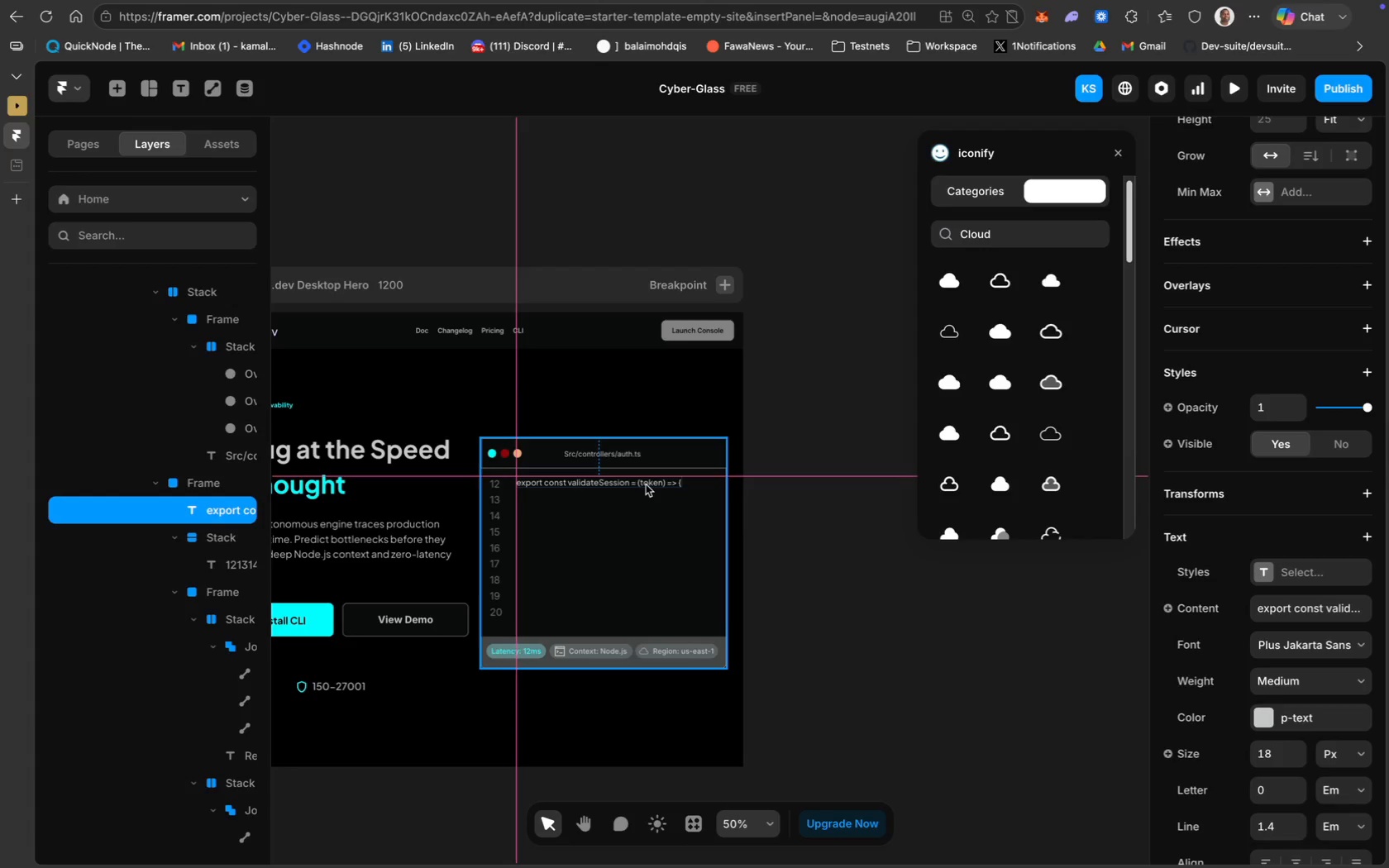 
wait(5.02)
 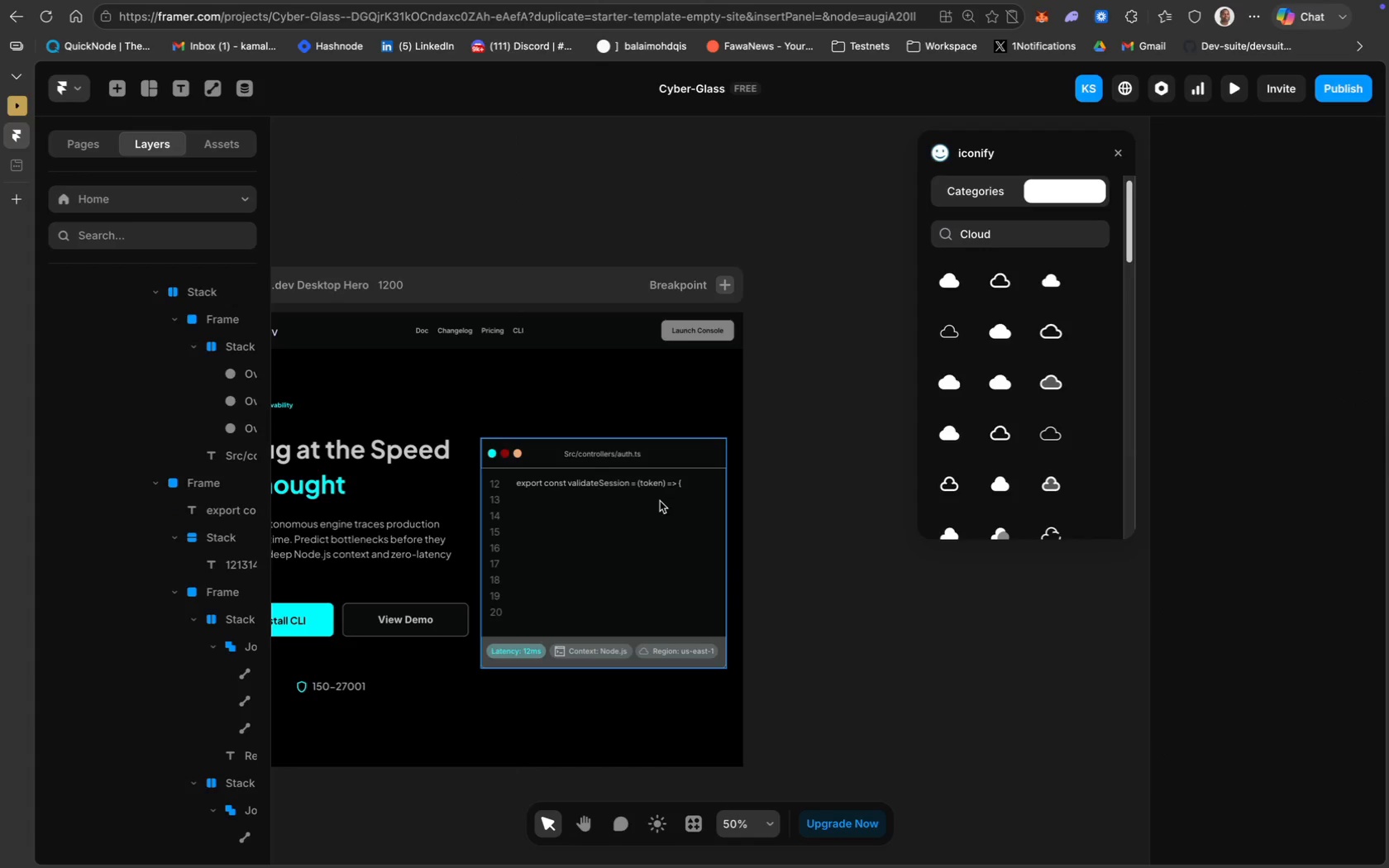 
key(ArrowLeft)
 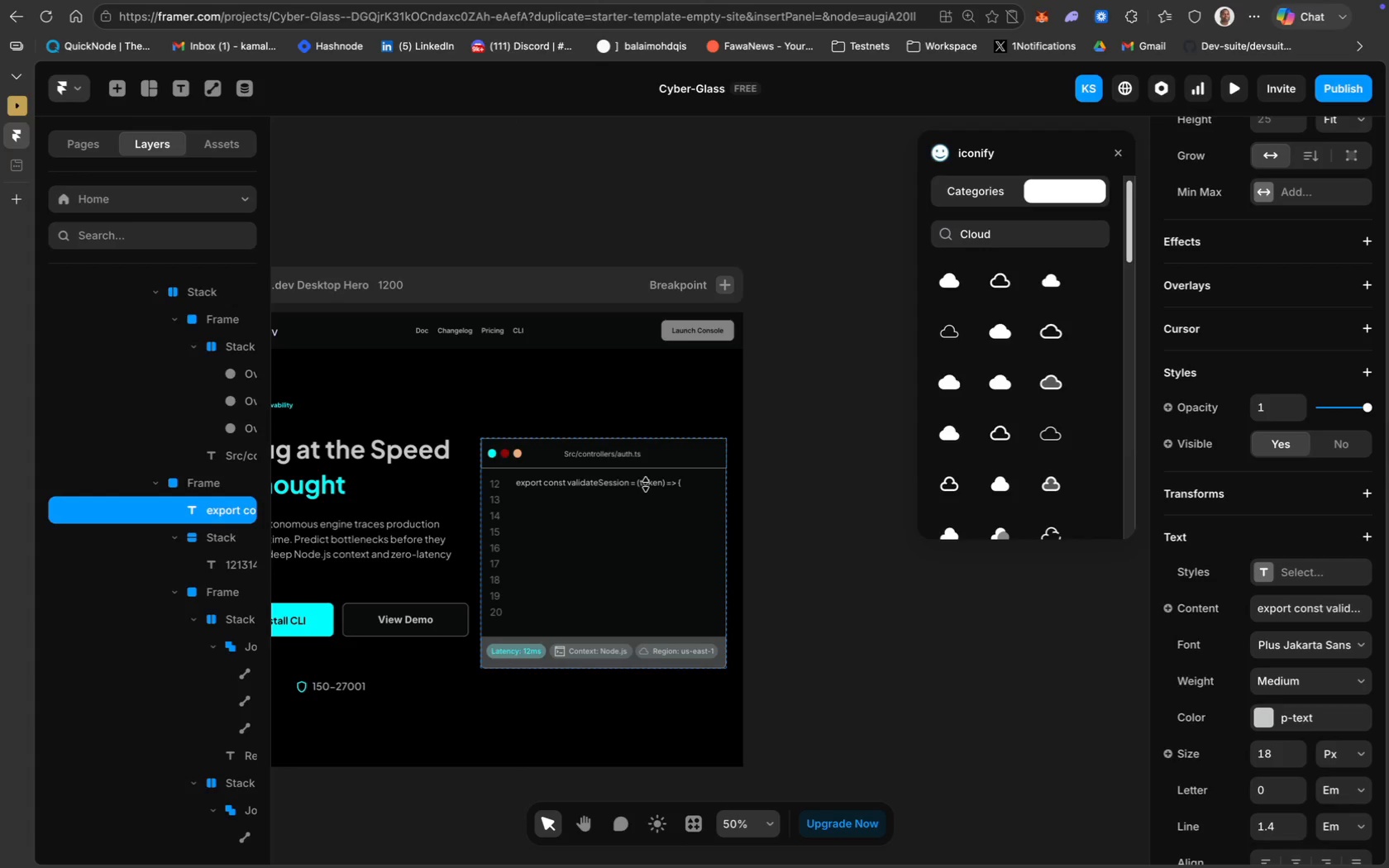 
key(ArrowDown)
 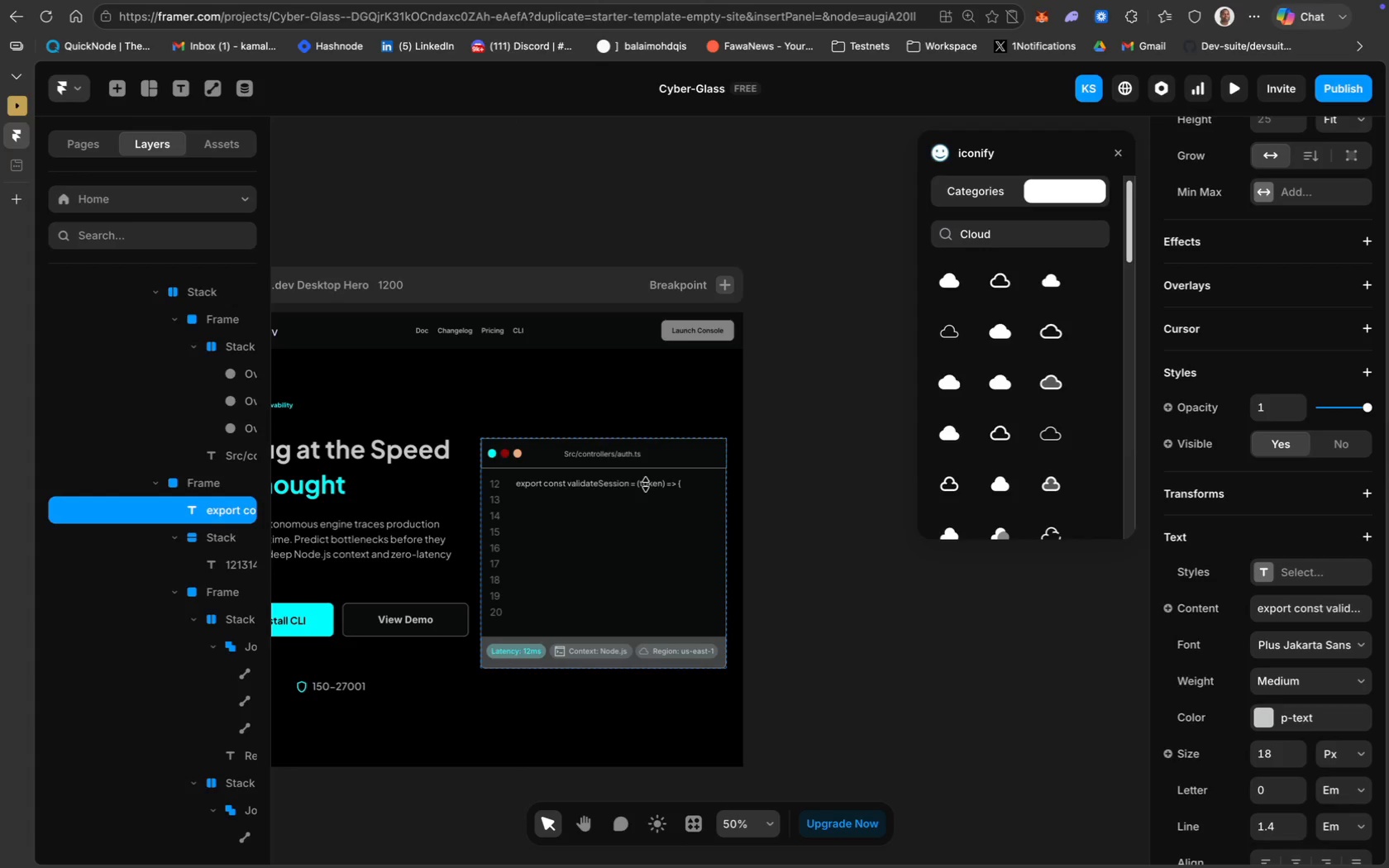 
key(ArrowDown)
 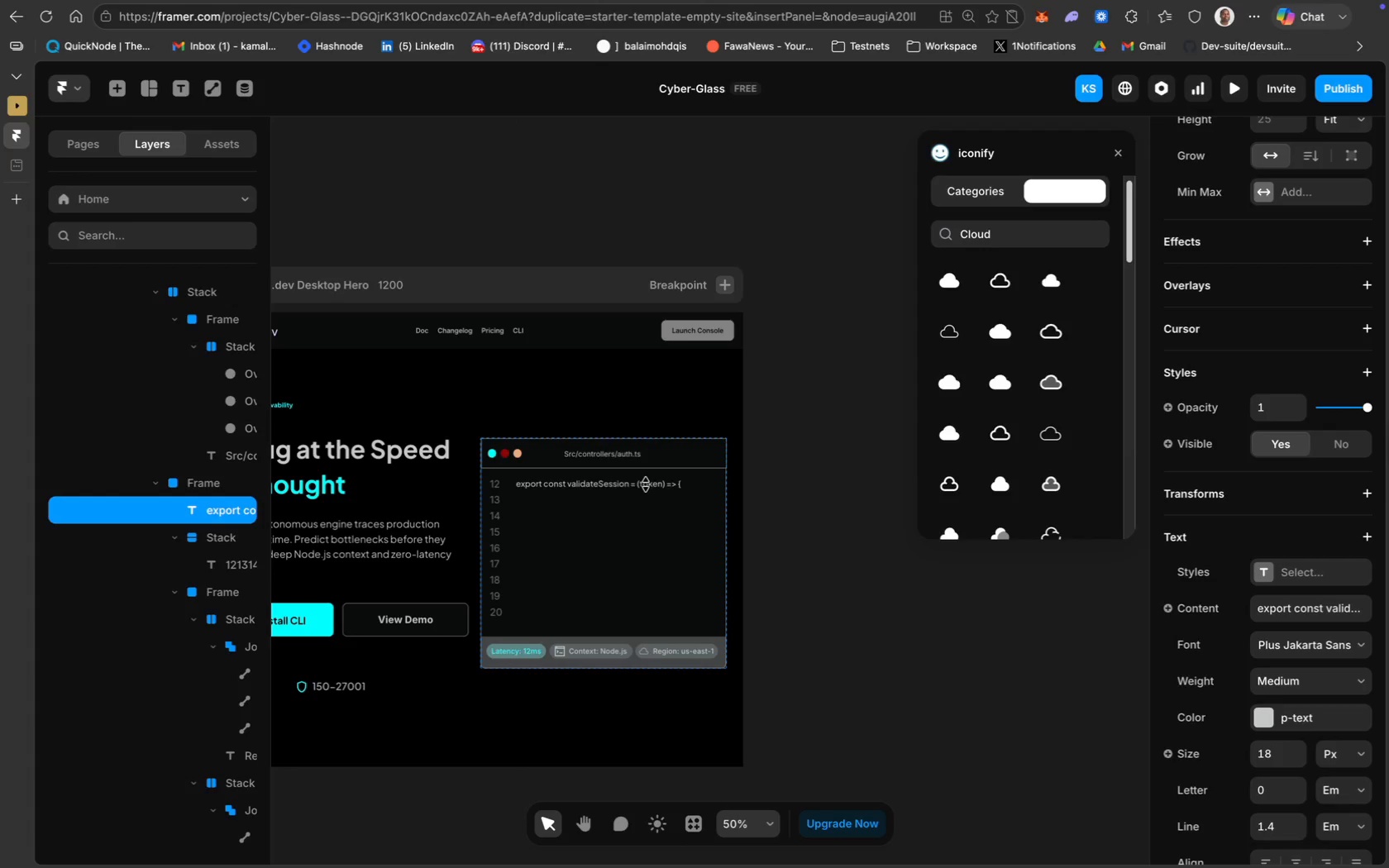 
key(ArrowDown)
 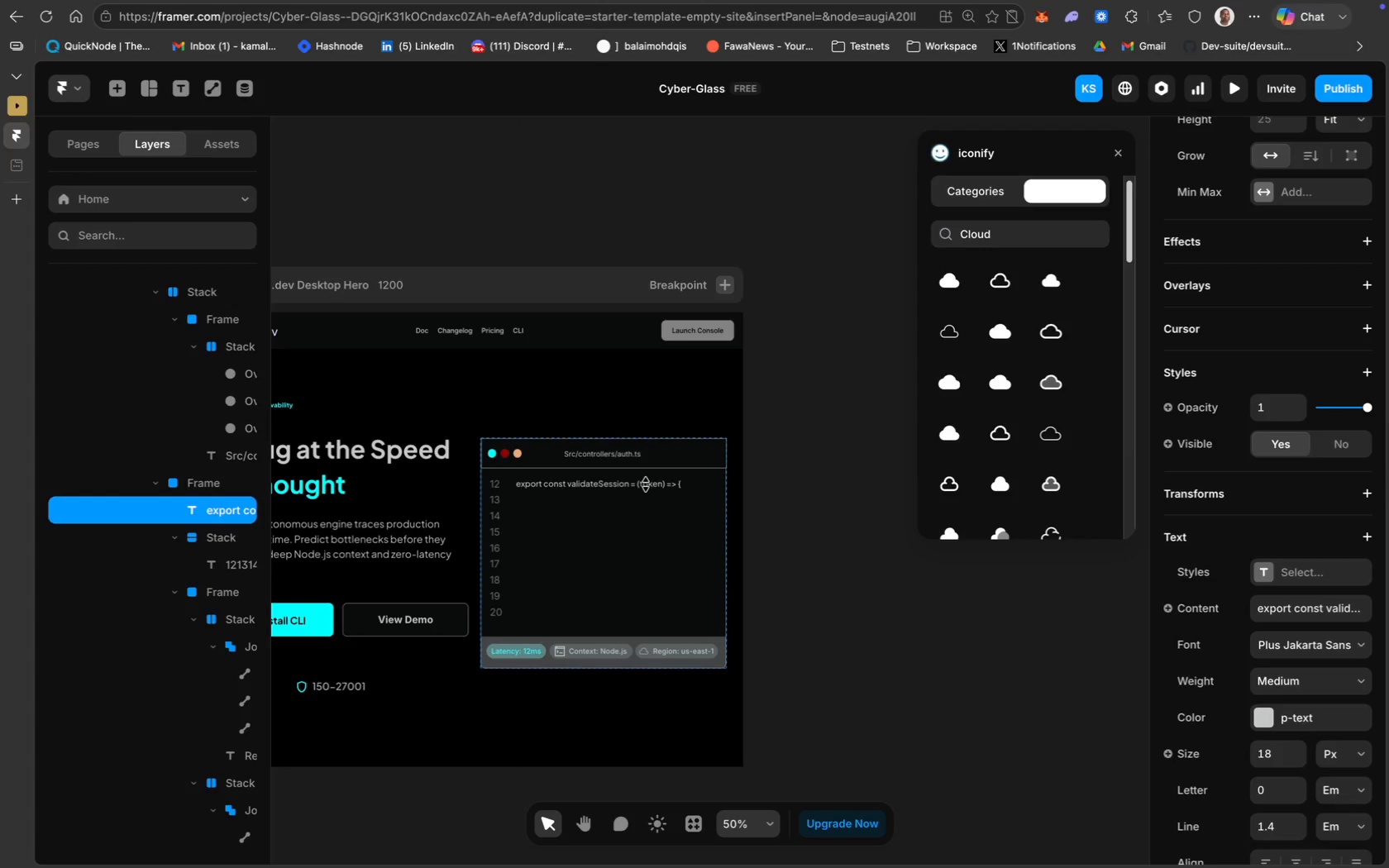 
hold_key(key=ShiftLeft, duration=1.3)
 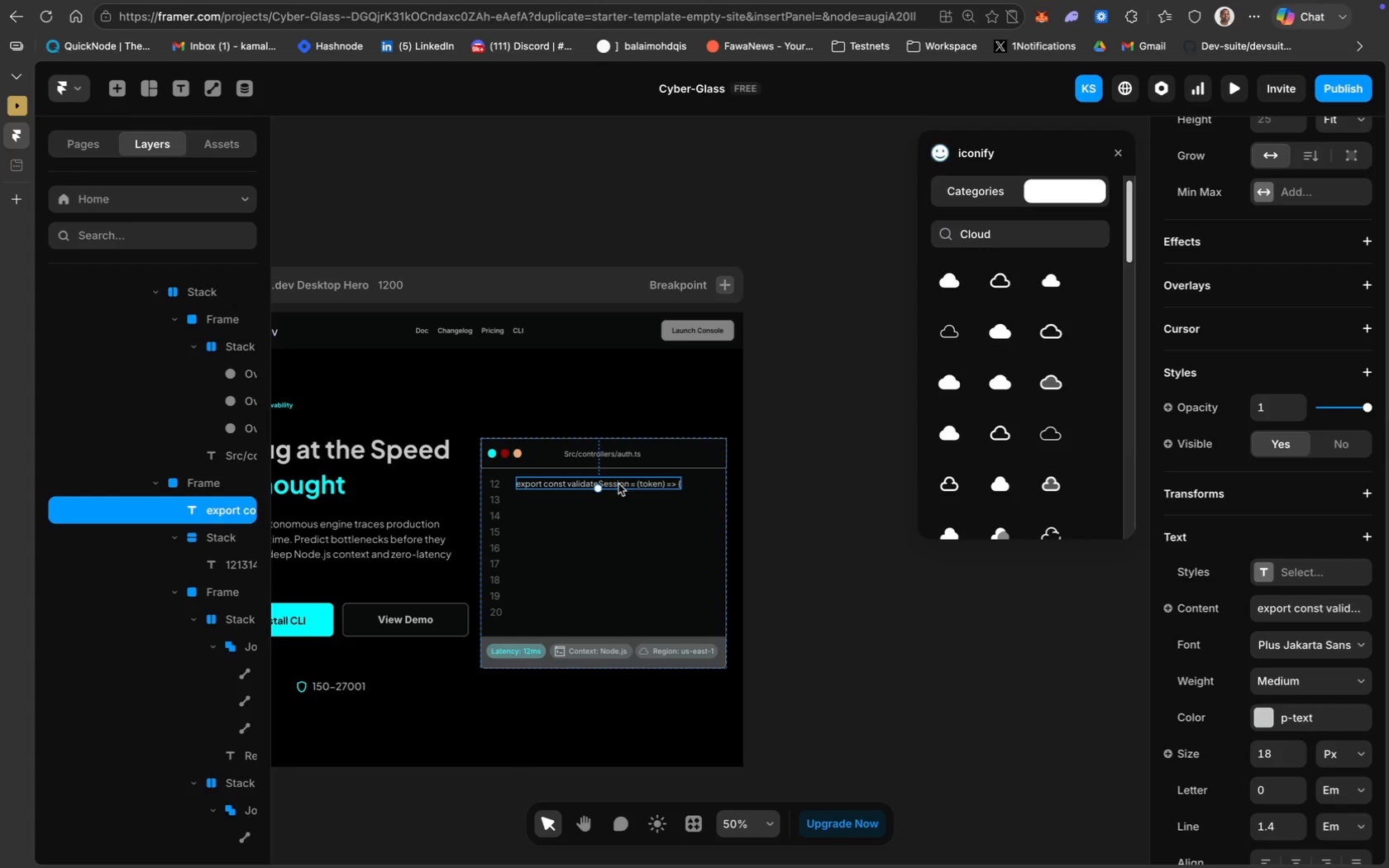 
left_click([616, 484])
 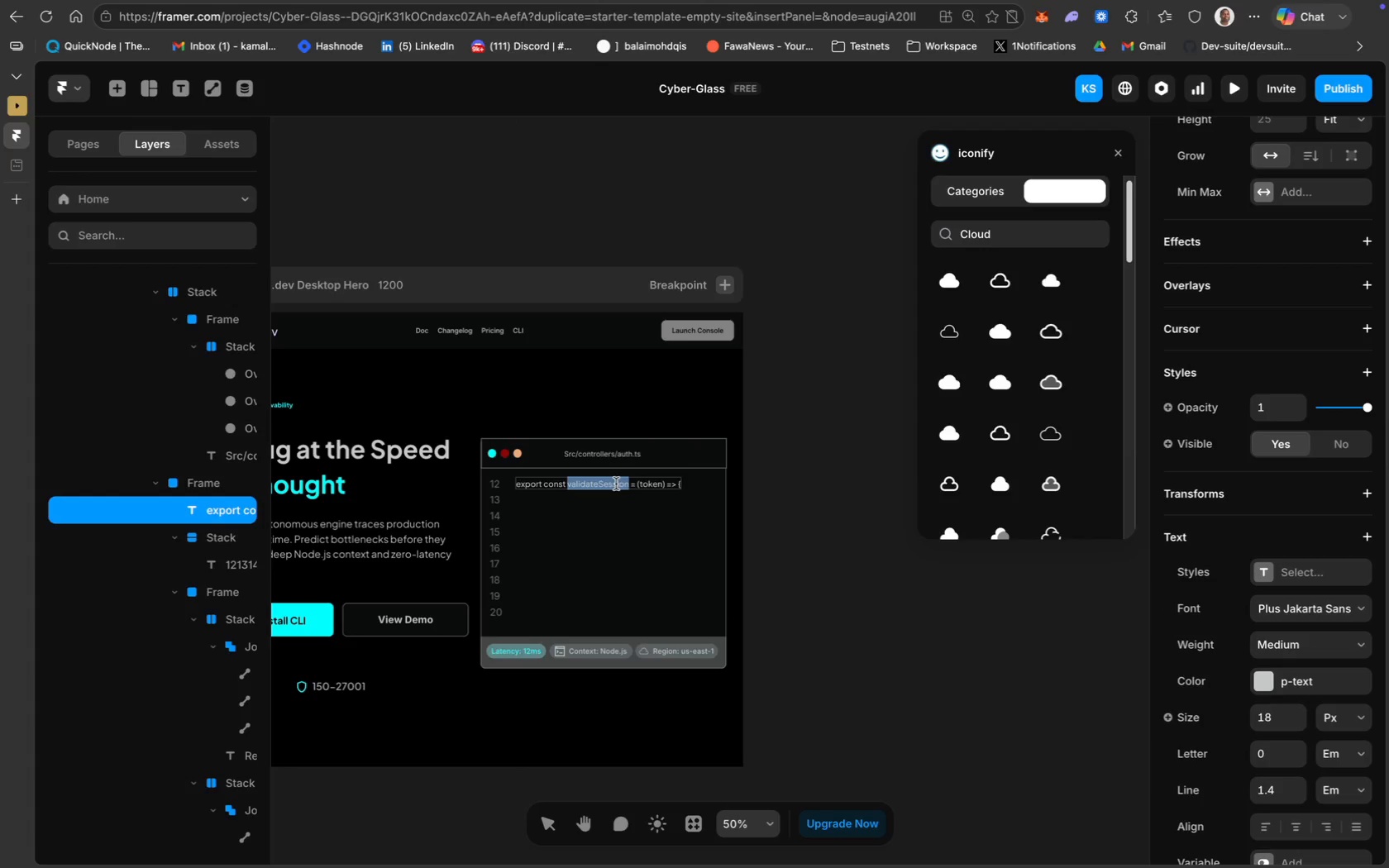 
key(Meta+A)
 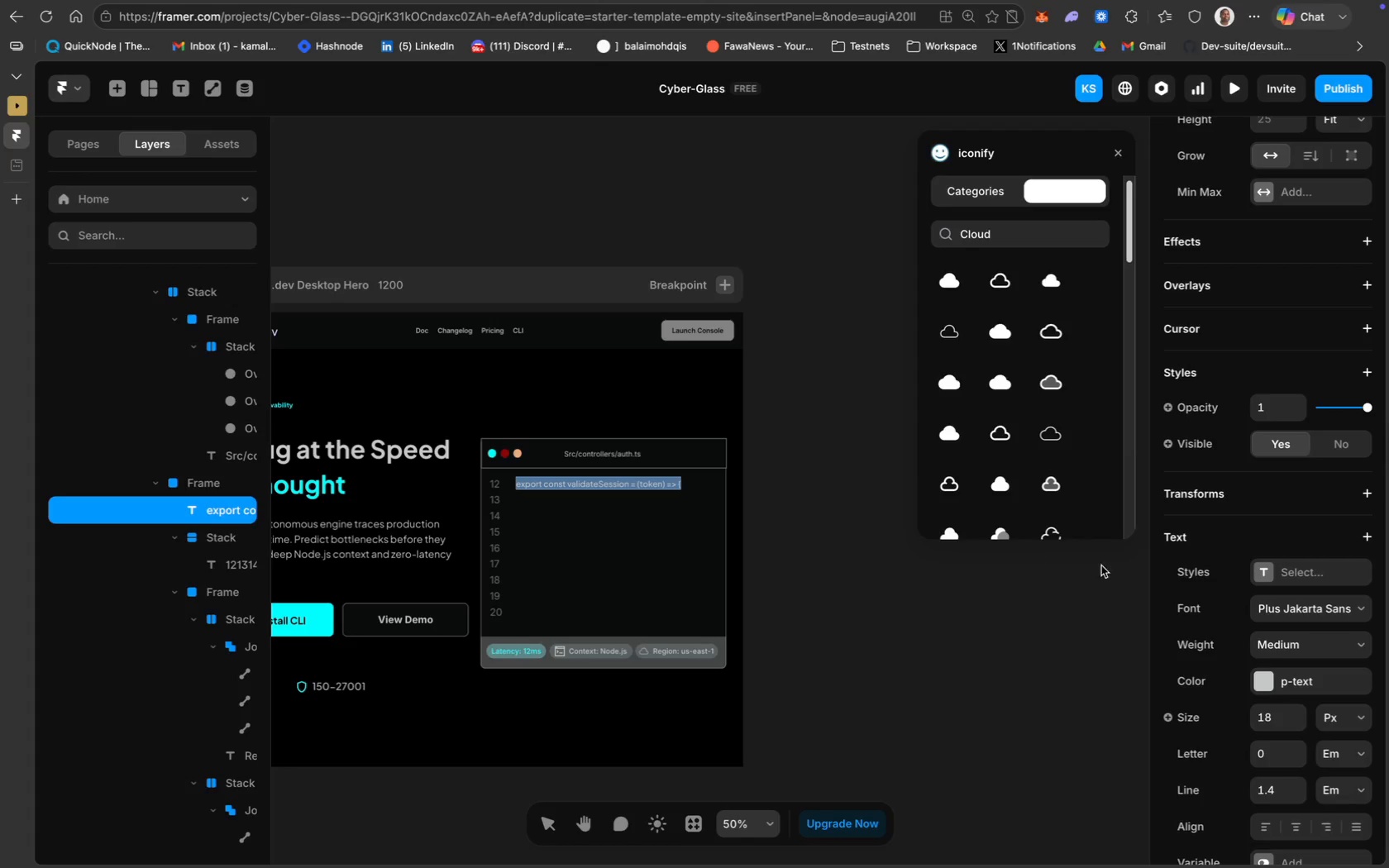 
scroll: coordinate [1303, 643], scroll_direction: down, amount: 42.0
 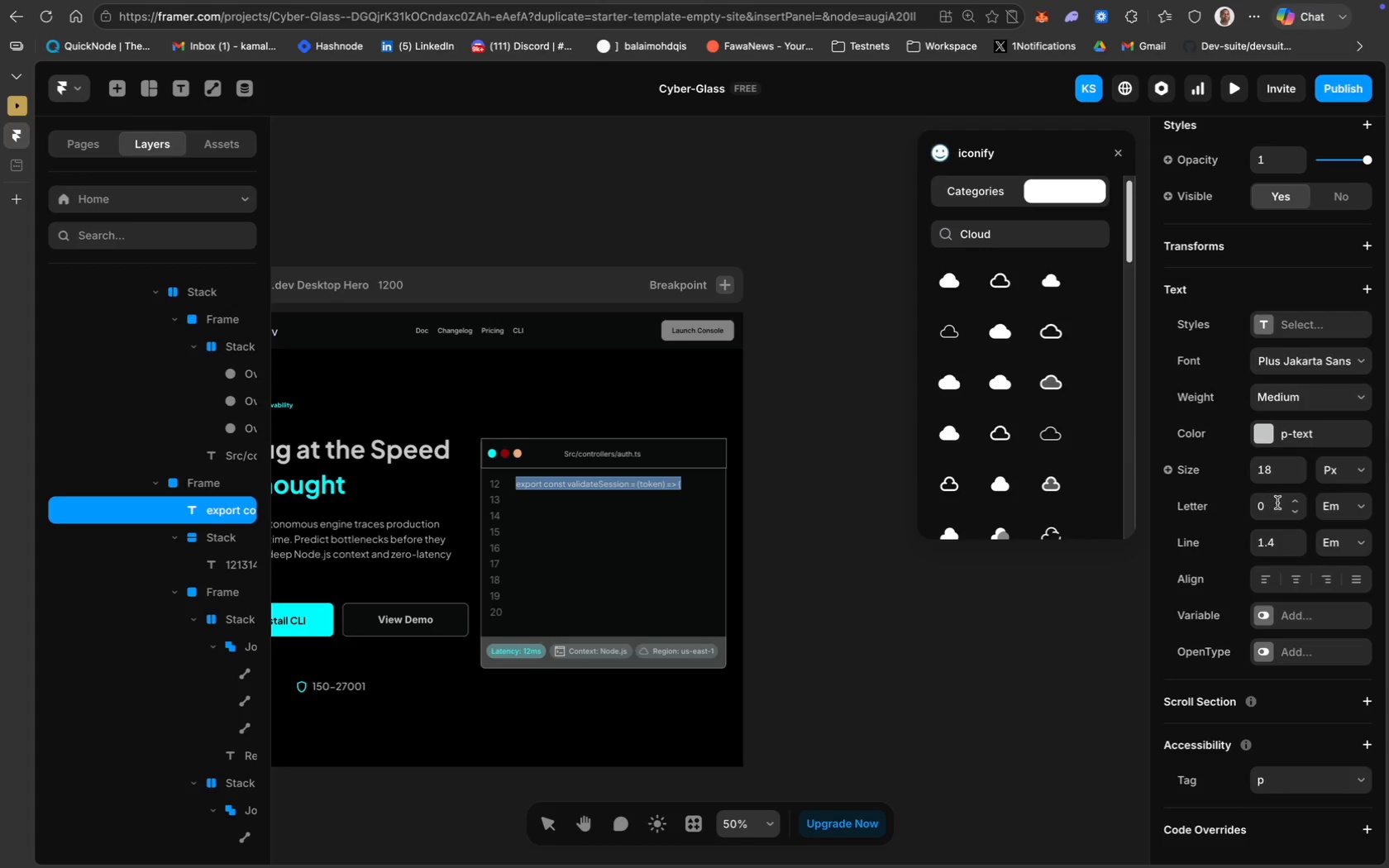 
left_click([1294, 499])
 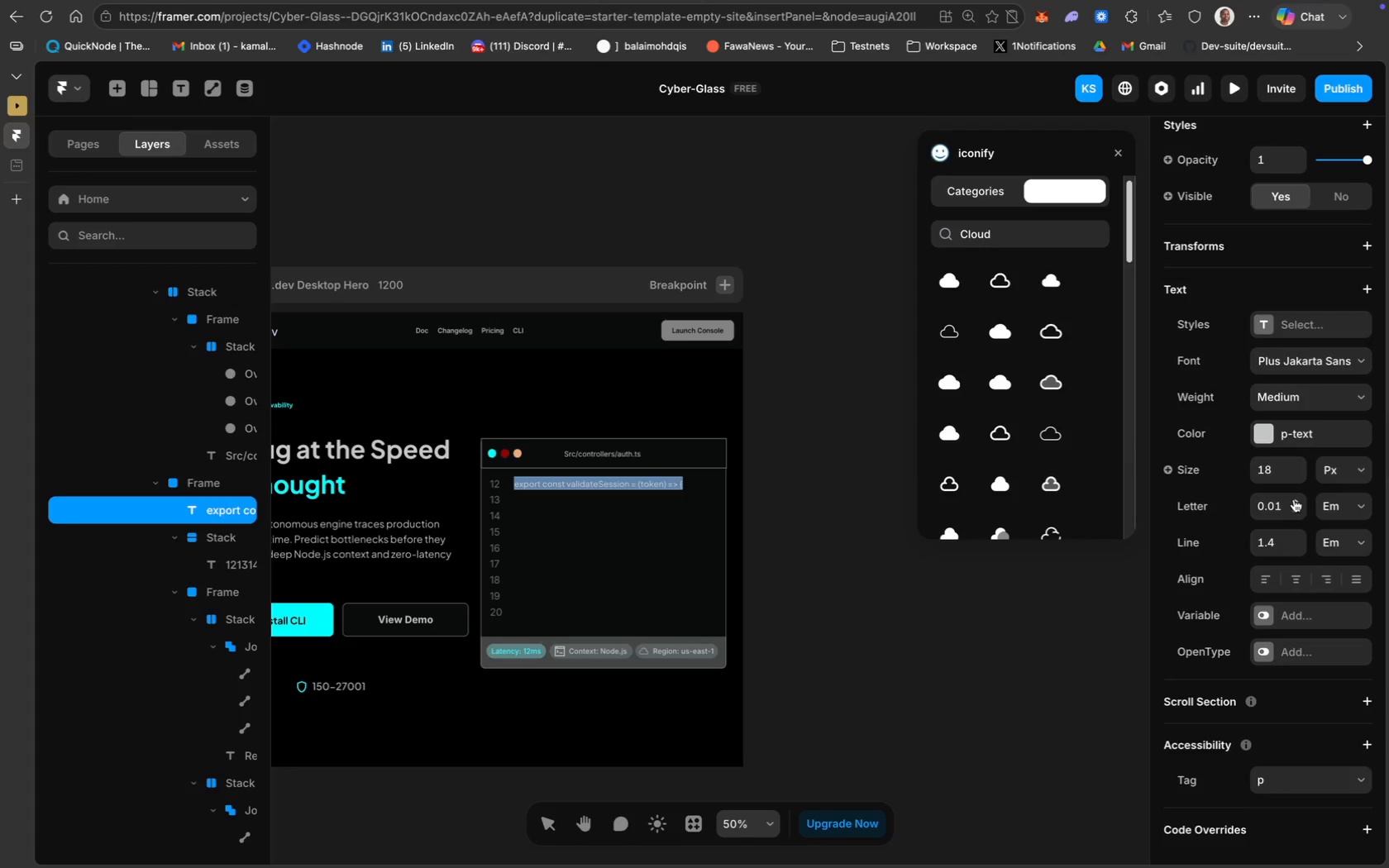 
left_click([1294, 498])
 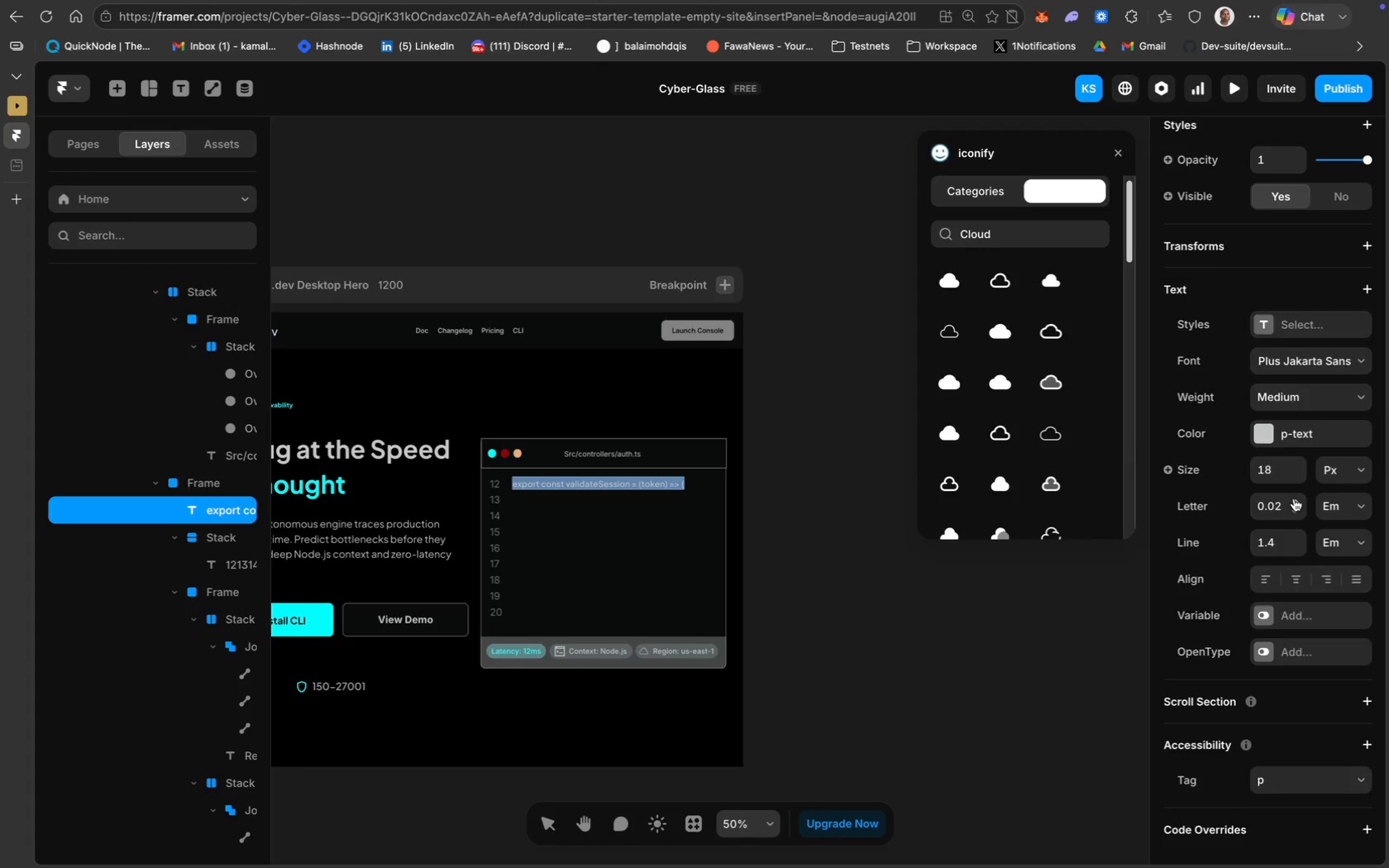 
left_click([1295, 498])
 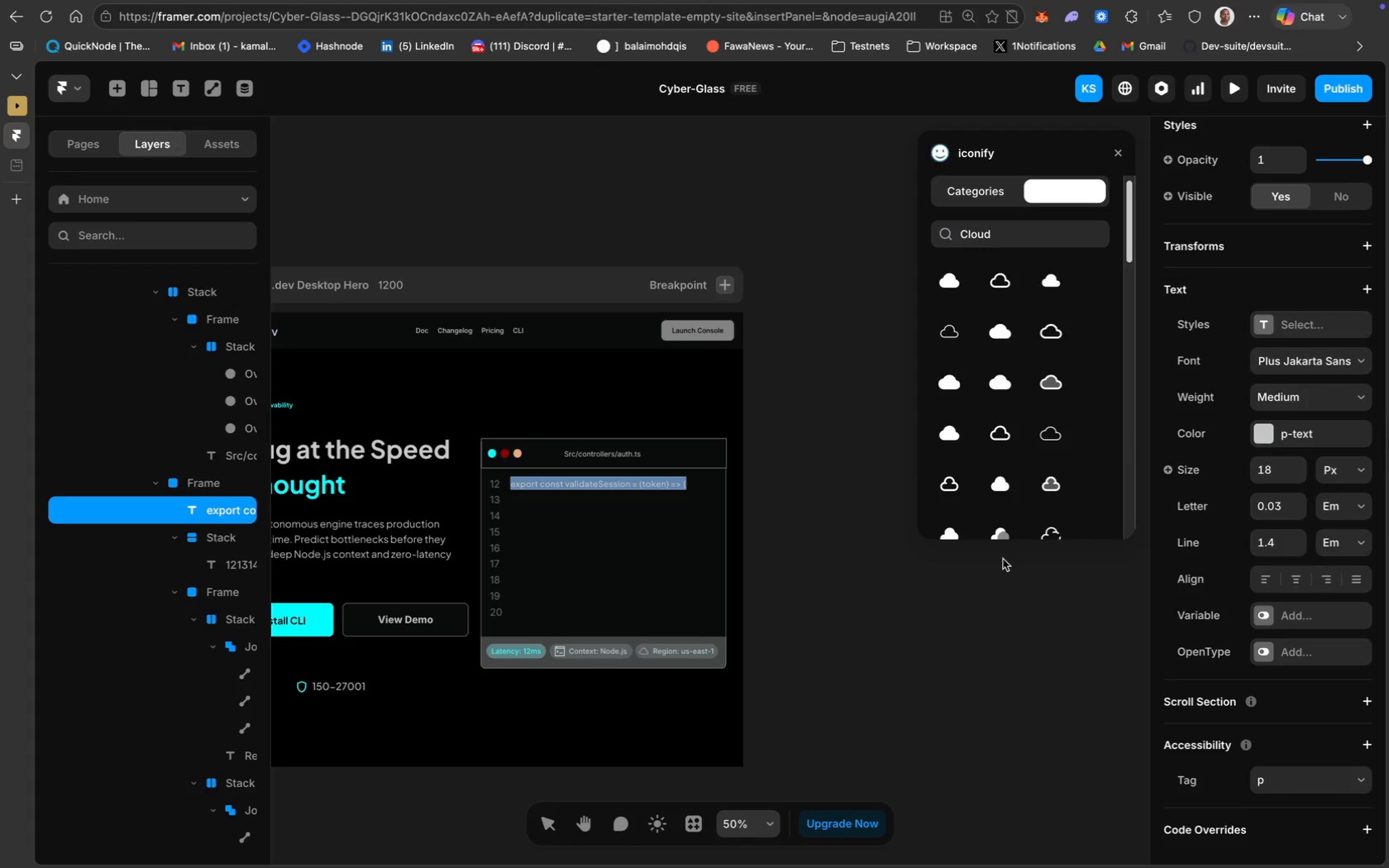 
key(ArrowRight)
 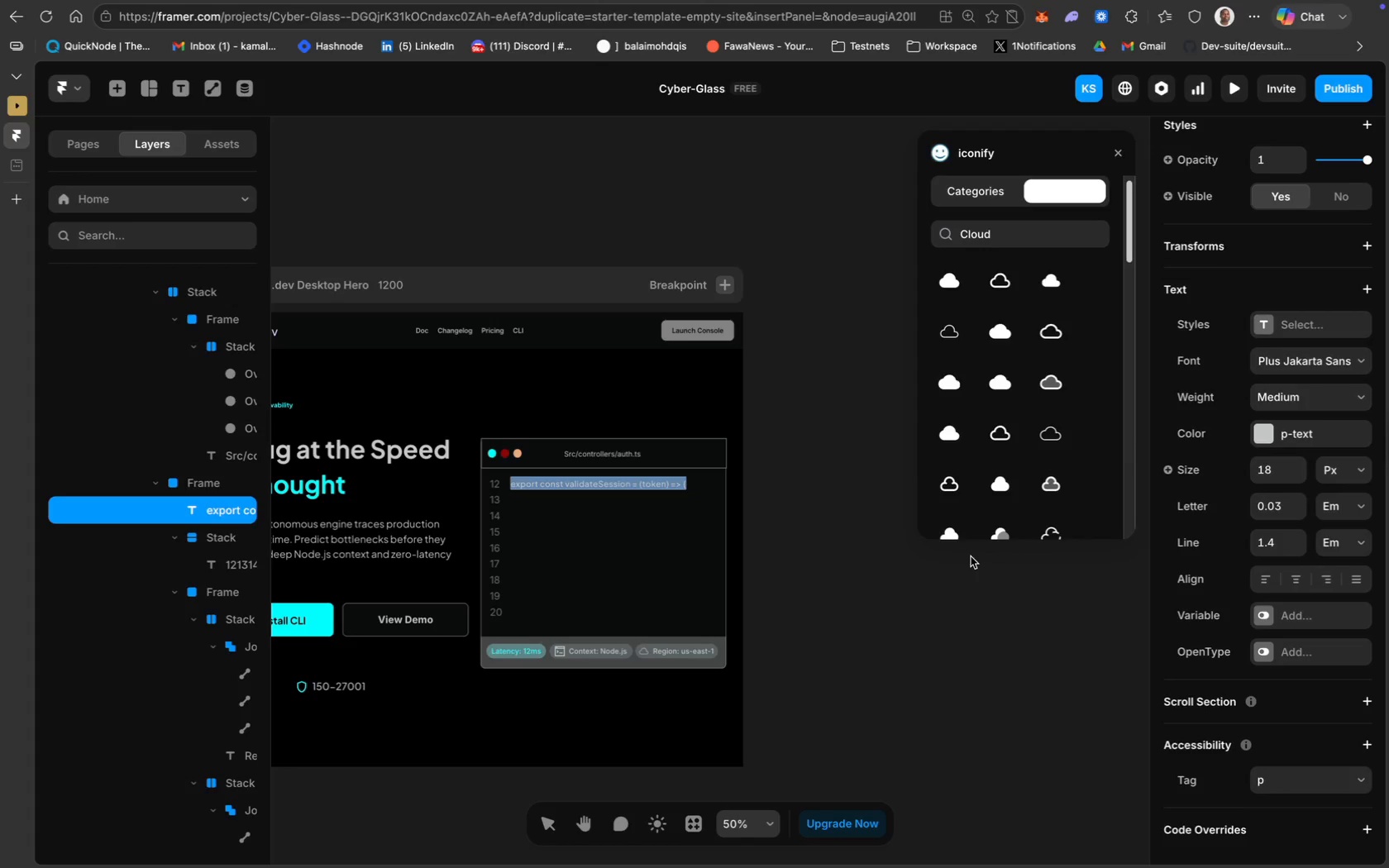 
key(ArrowRight)
 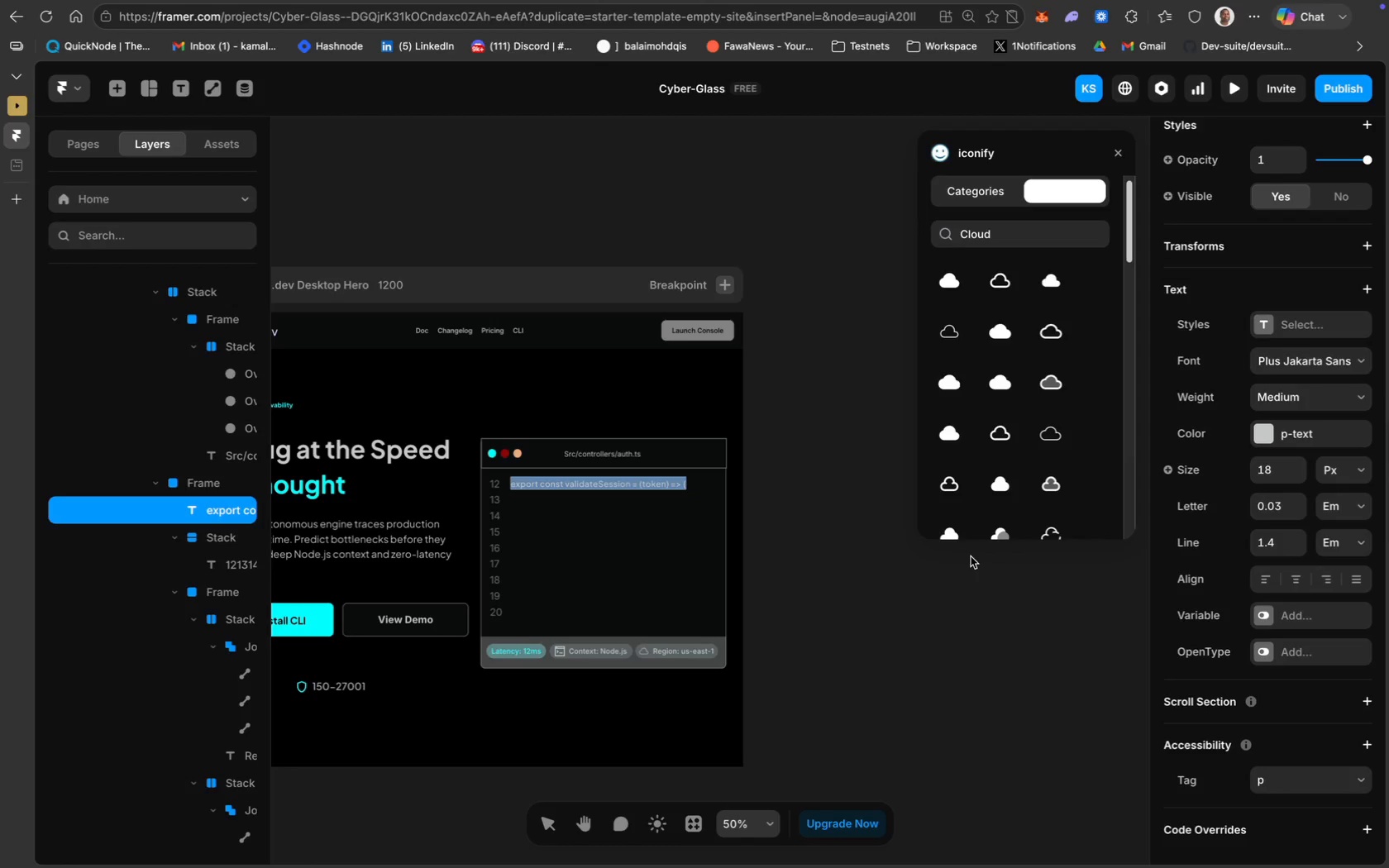 
key(ArrowRight)
 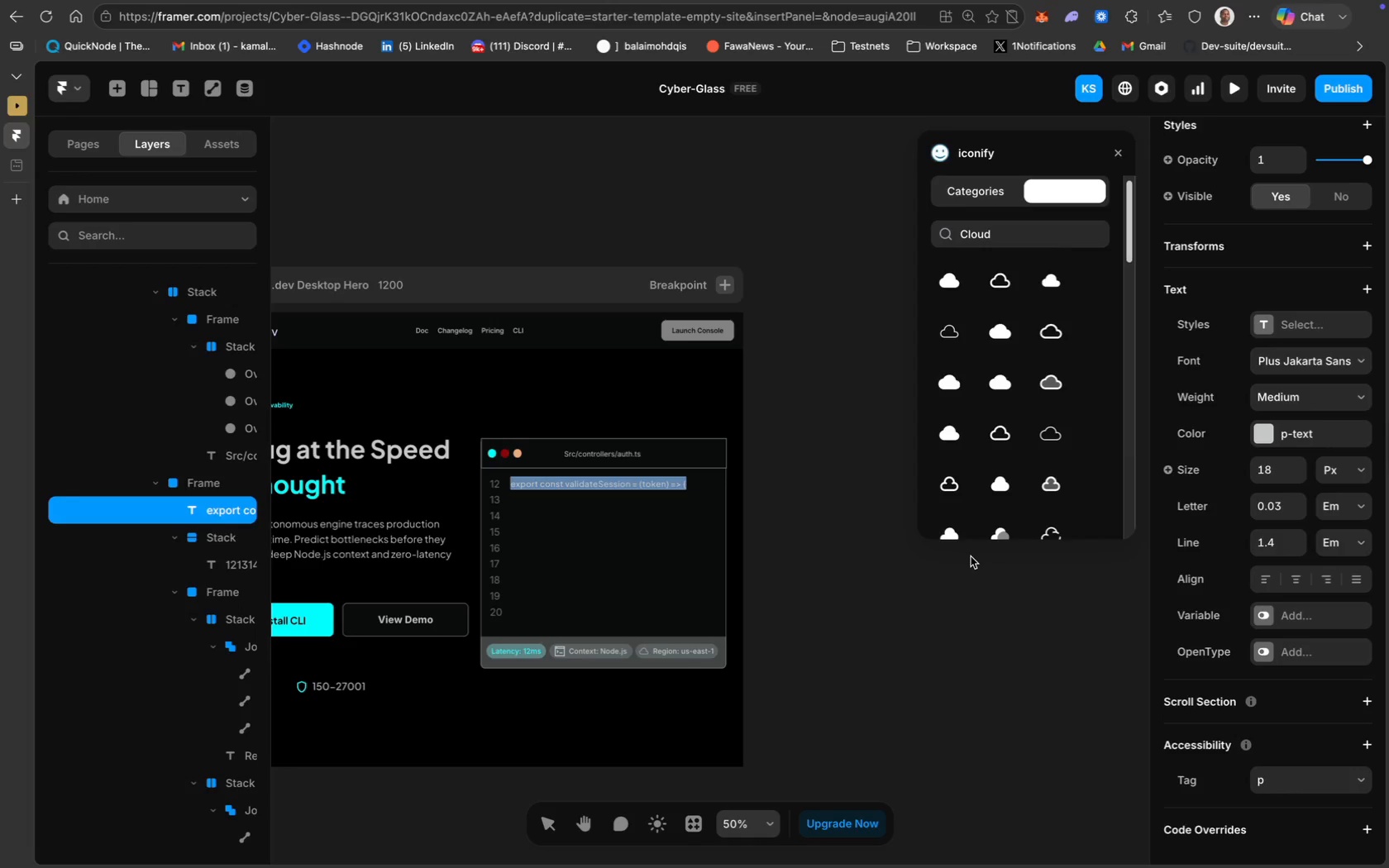 
key(ArrowRight)
 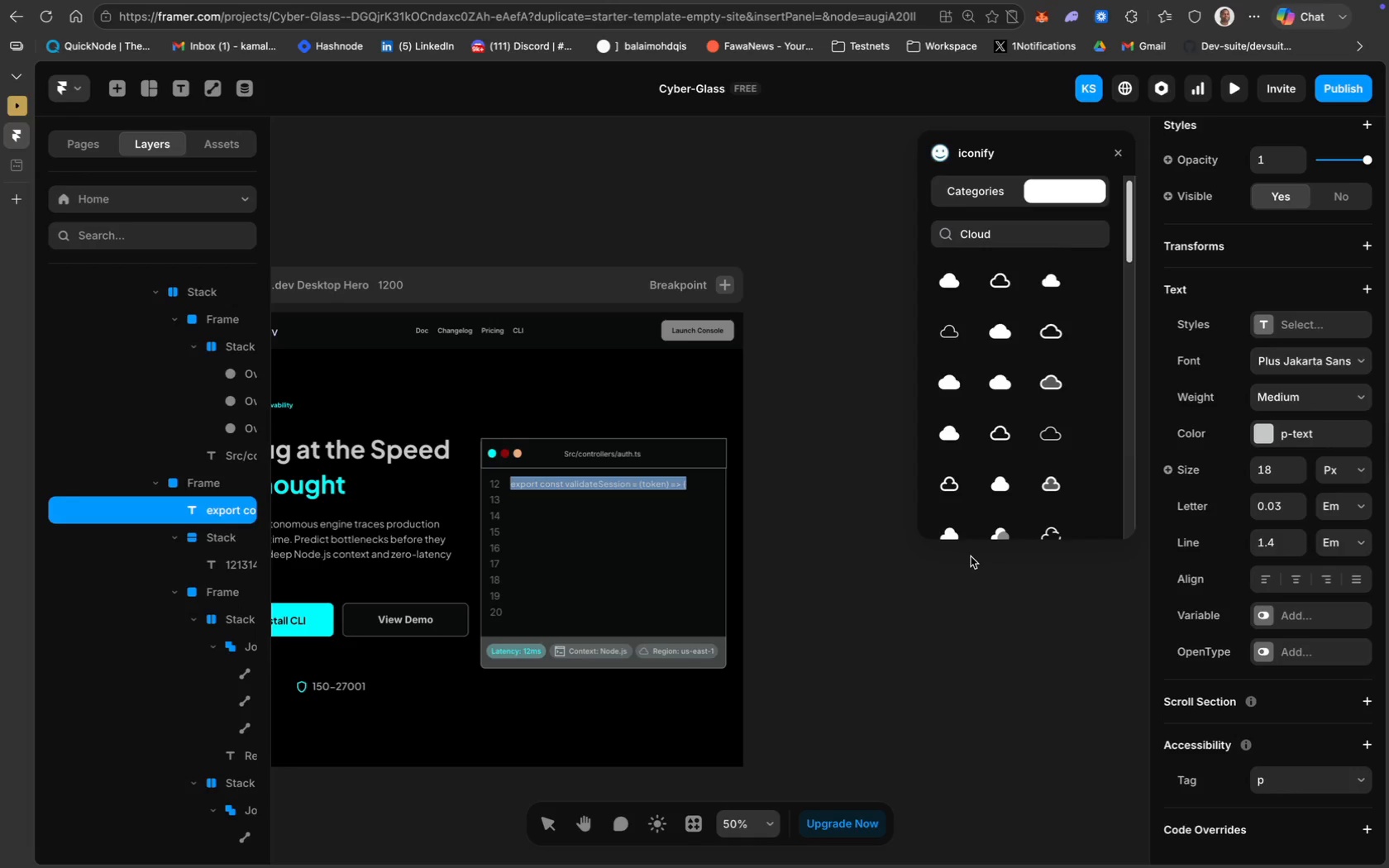 
key(ArrowRight)
 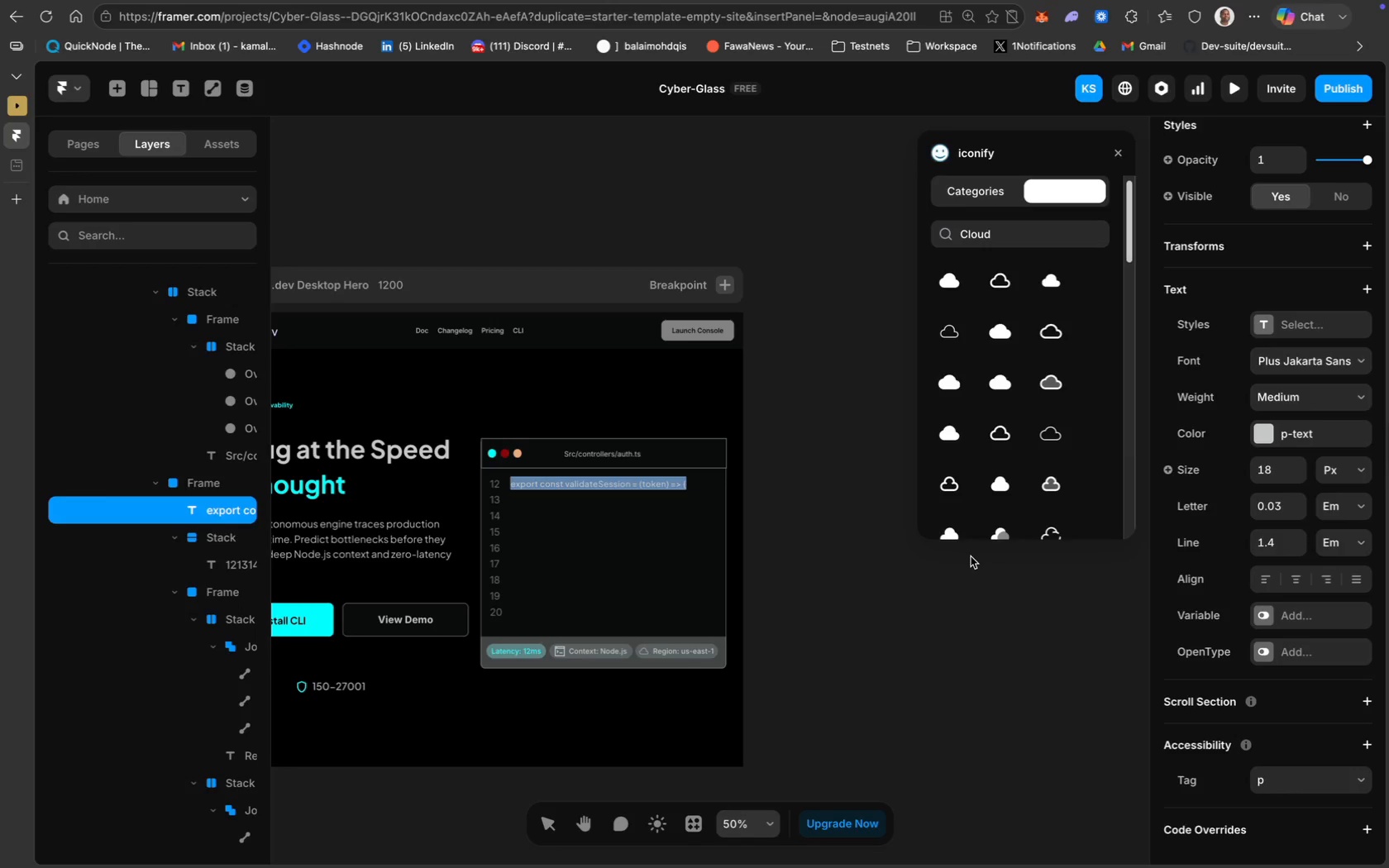 
key(ArrowRight)
 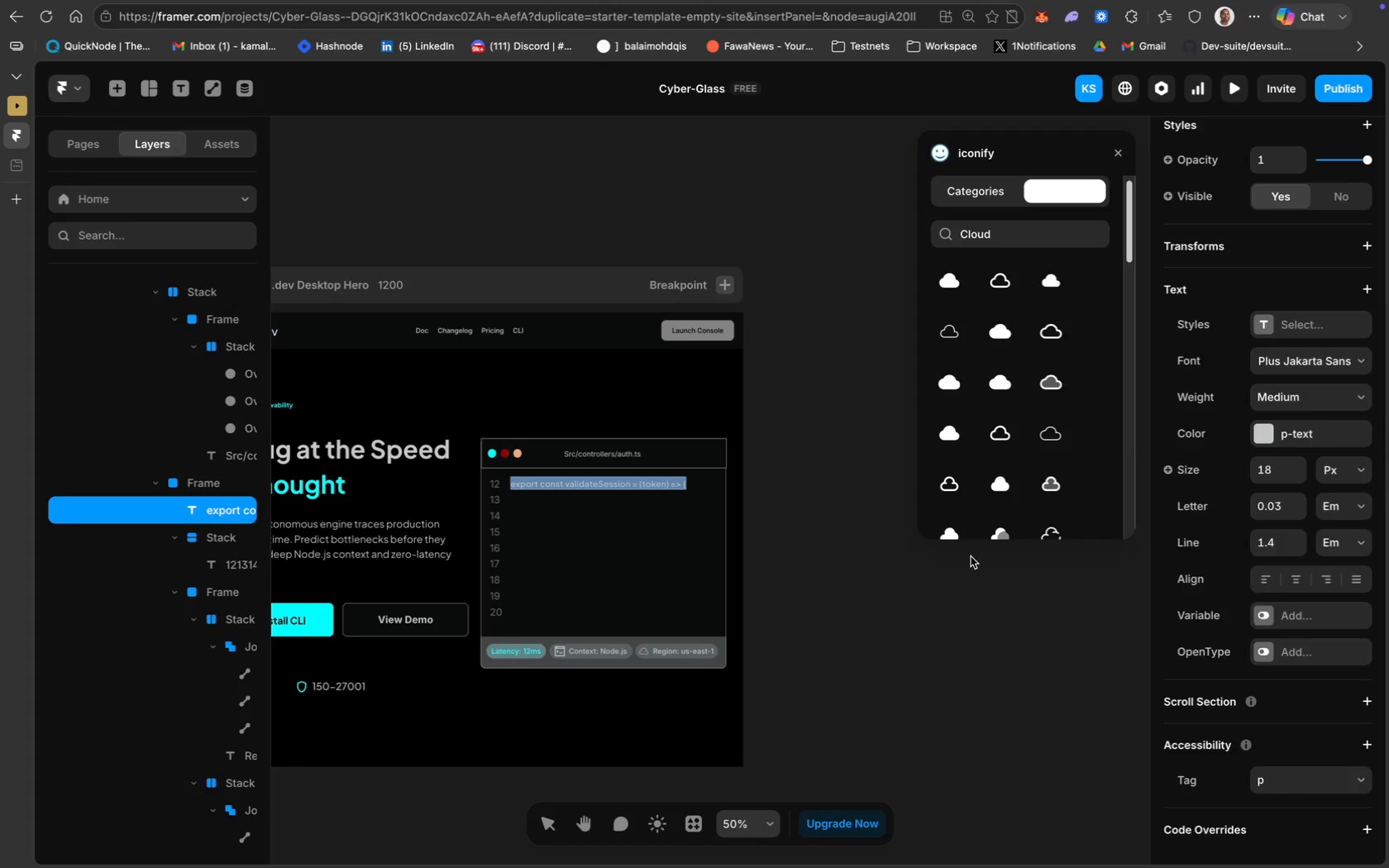 
key(ArrowRight)
 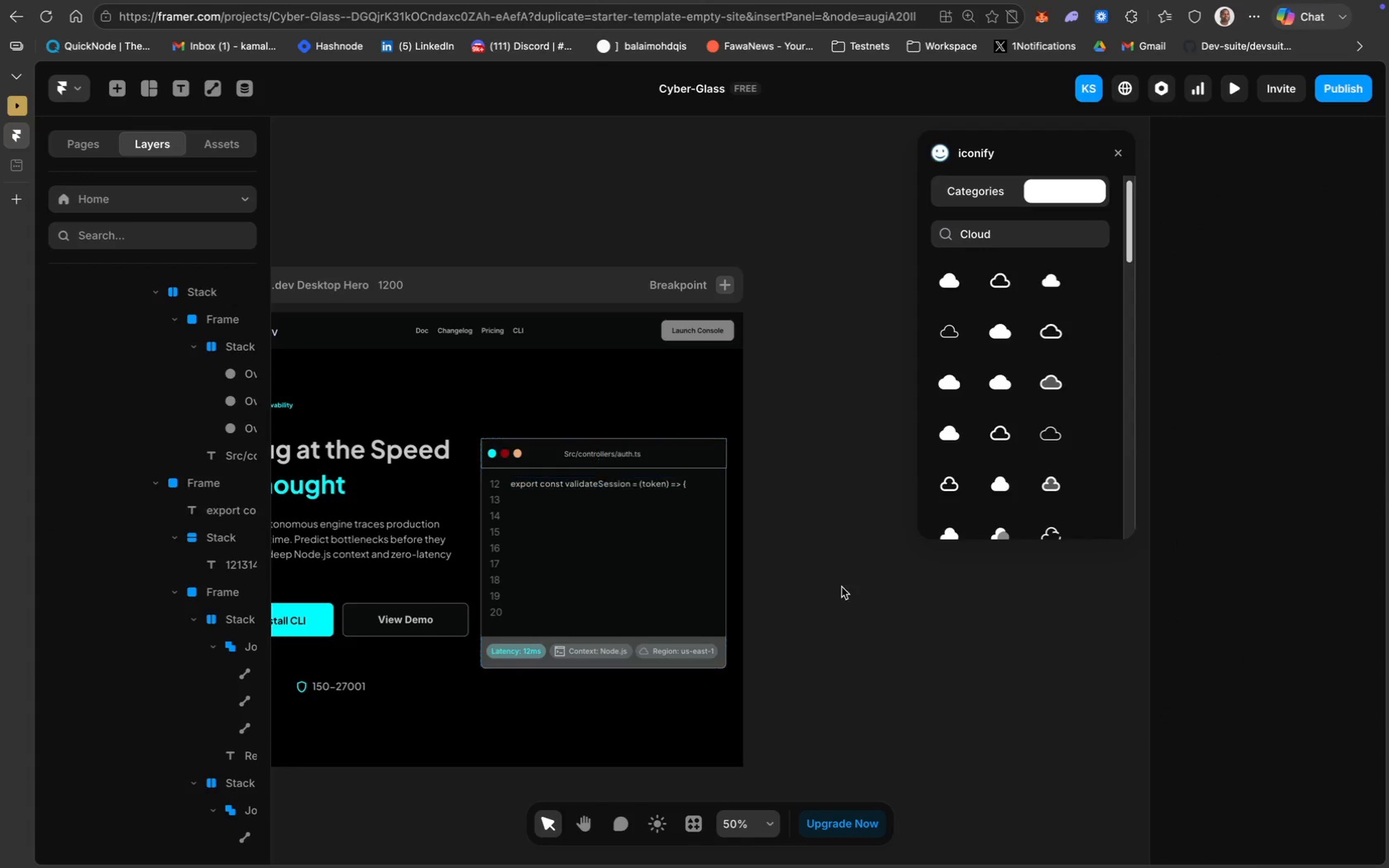 
left_click([655, 484])
 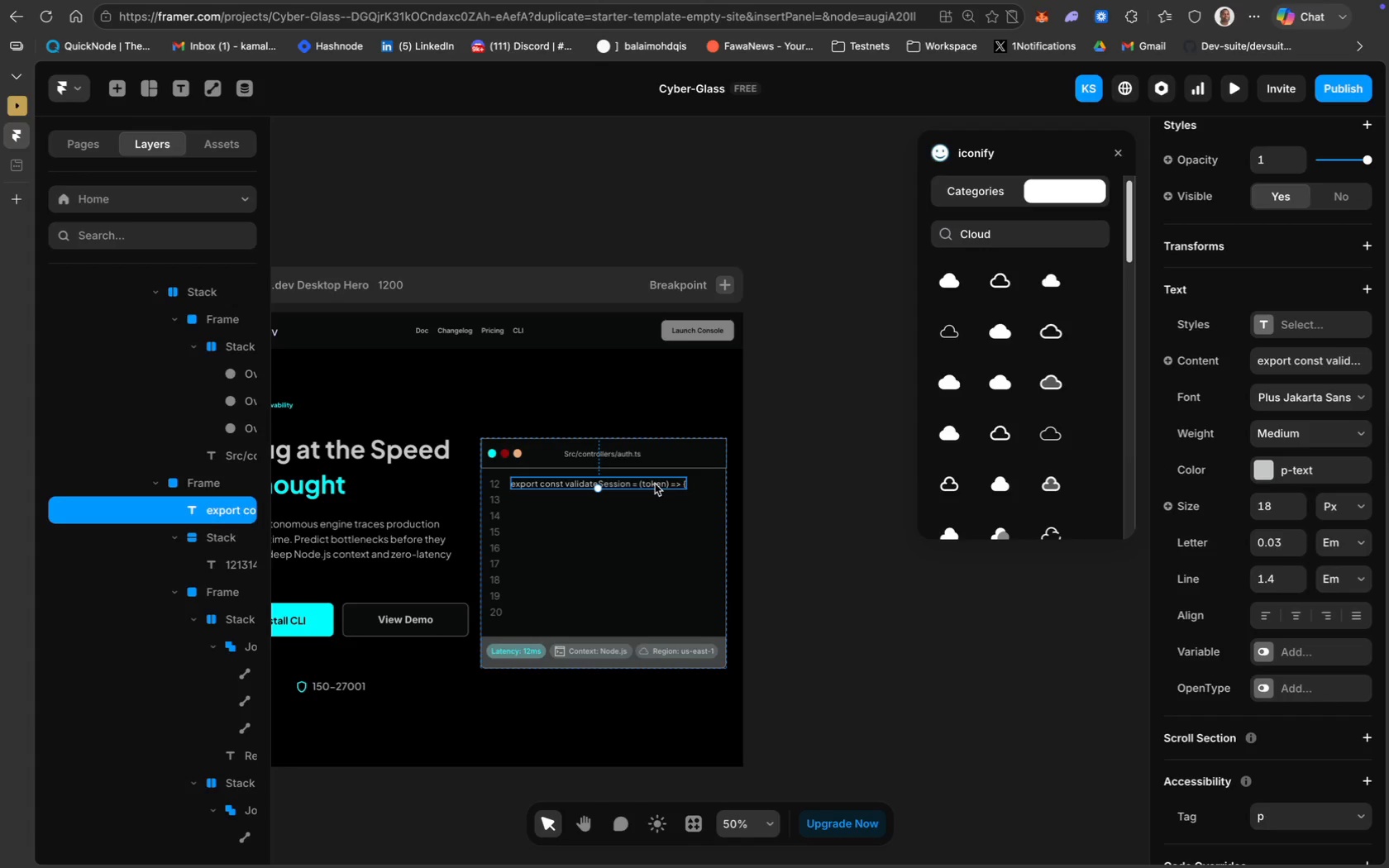 
key(ArrowRight)
 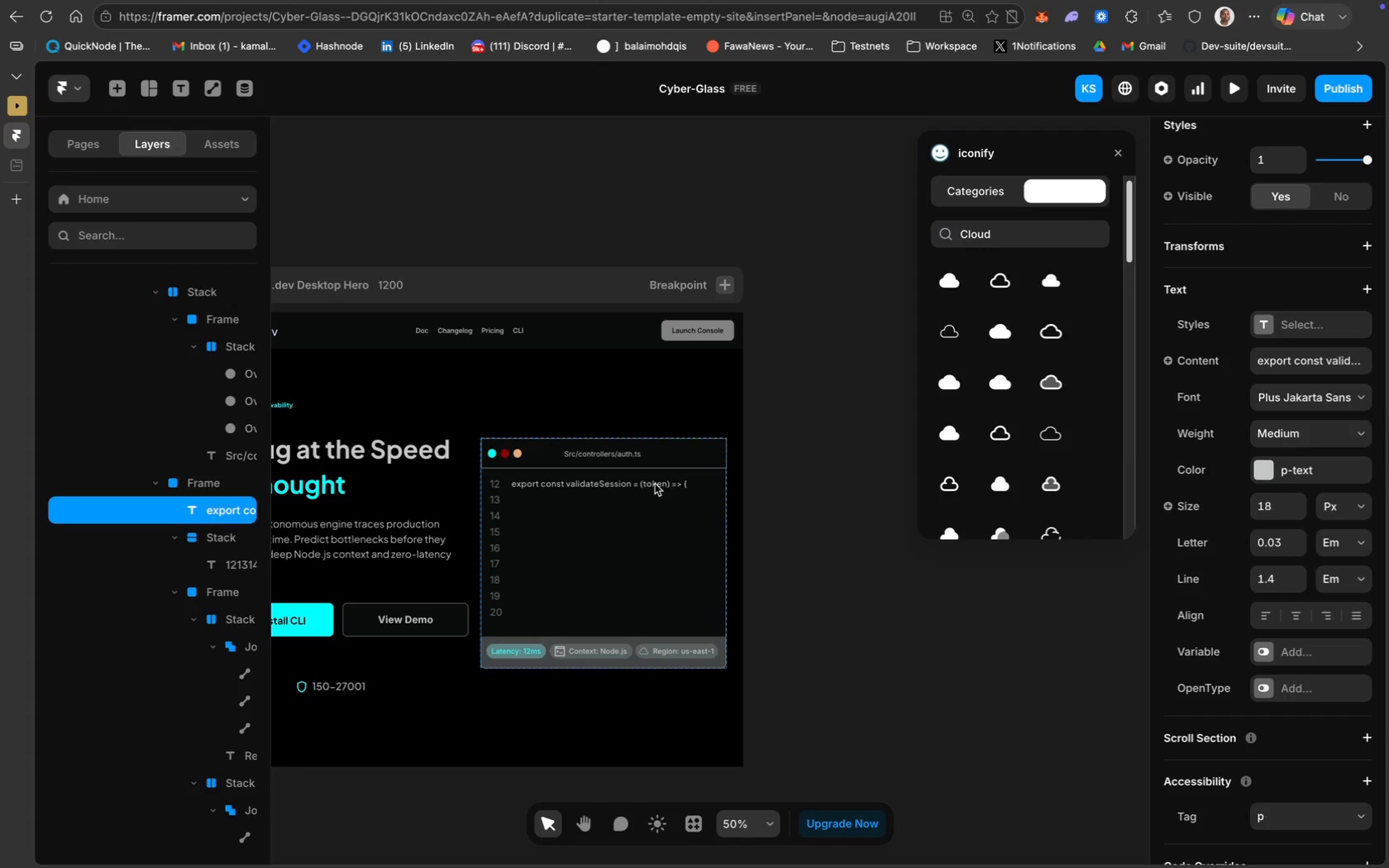 
key(ArrowRight)
 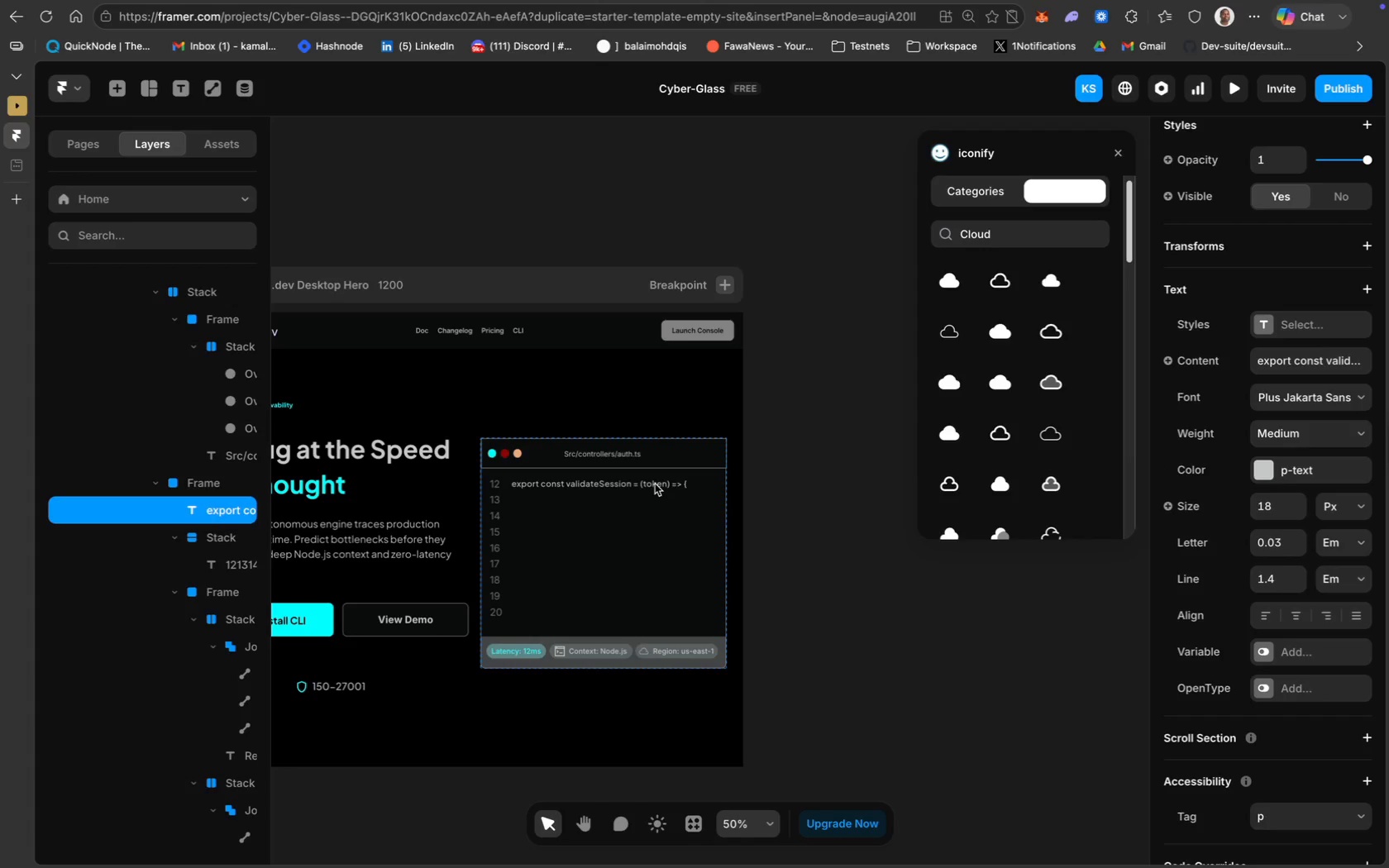 
key(ArrowRight)
 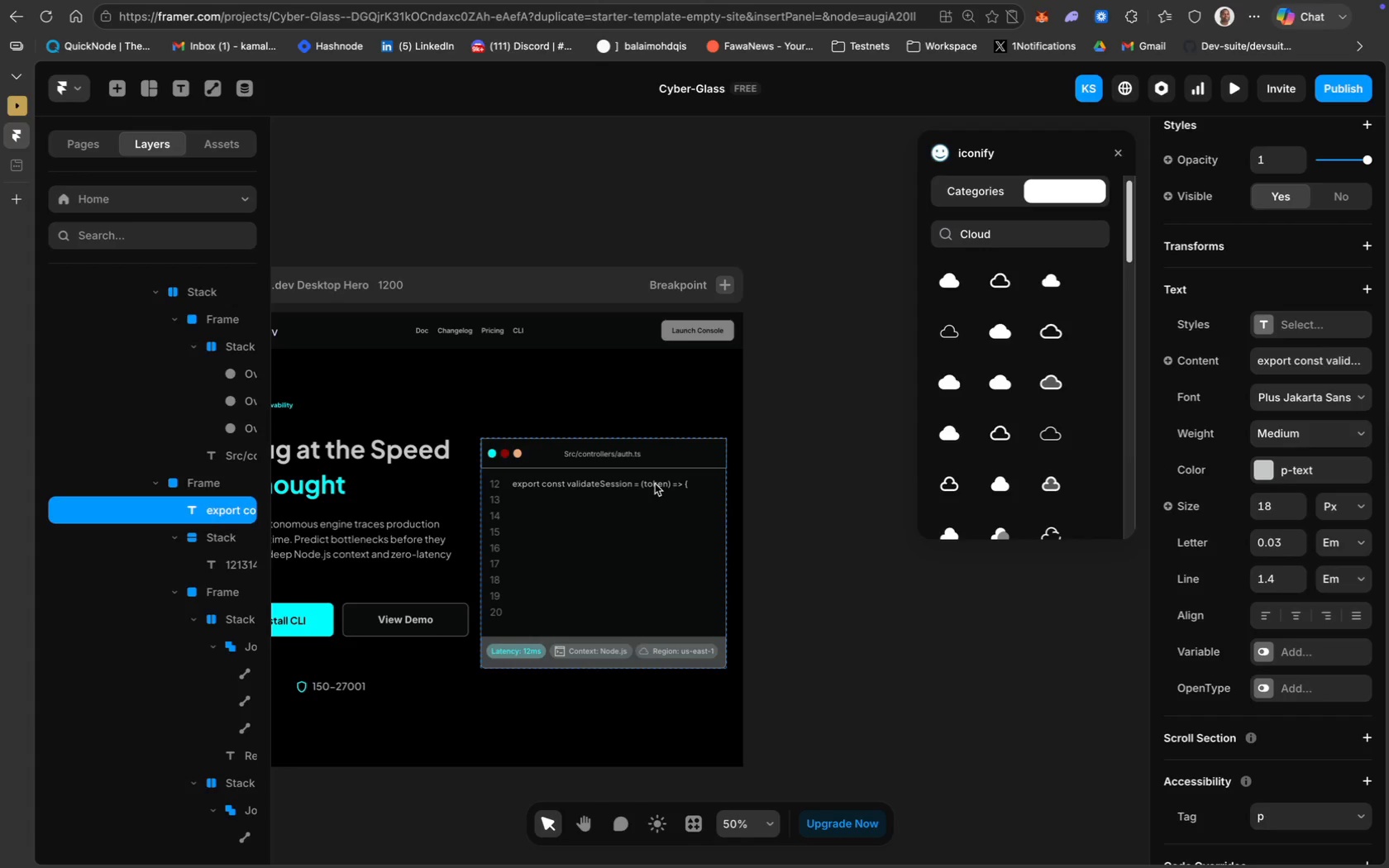 
key(ArrowRight)
 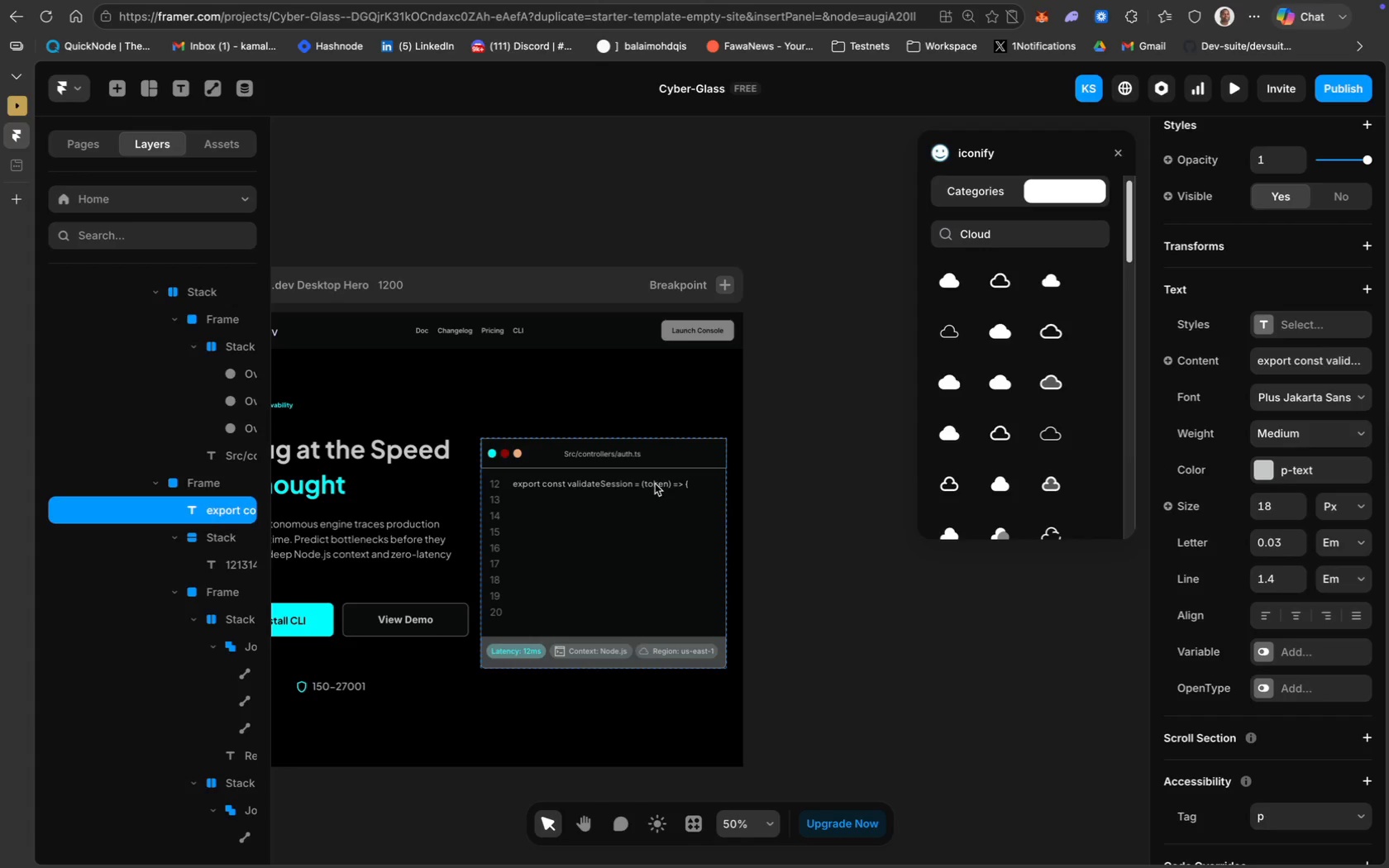 
key(ArrowRight)
 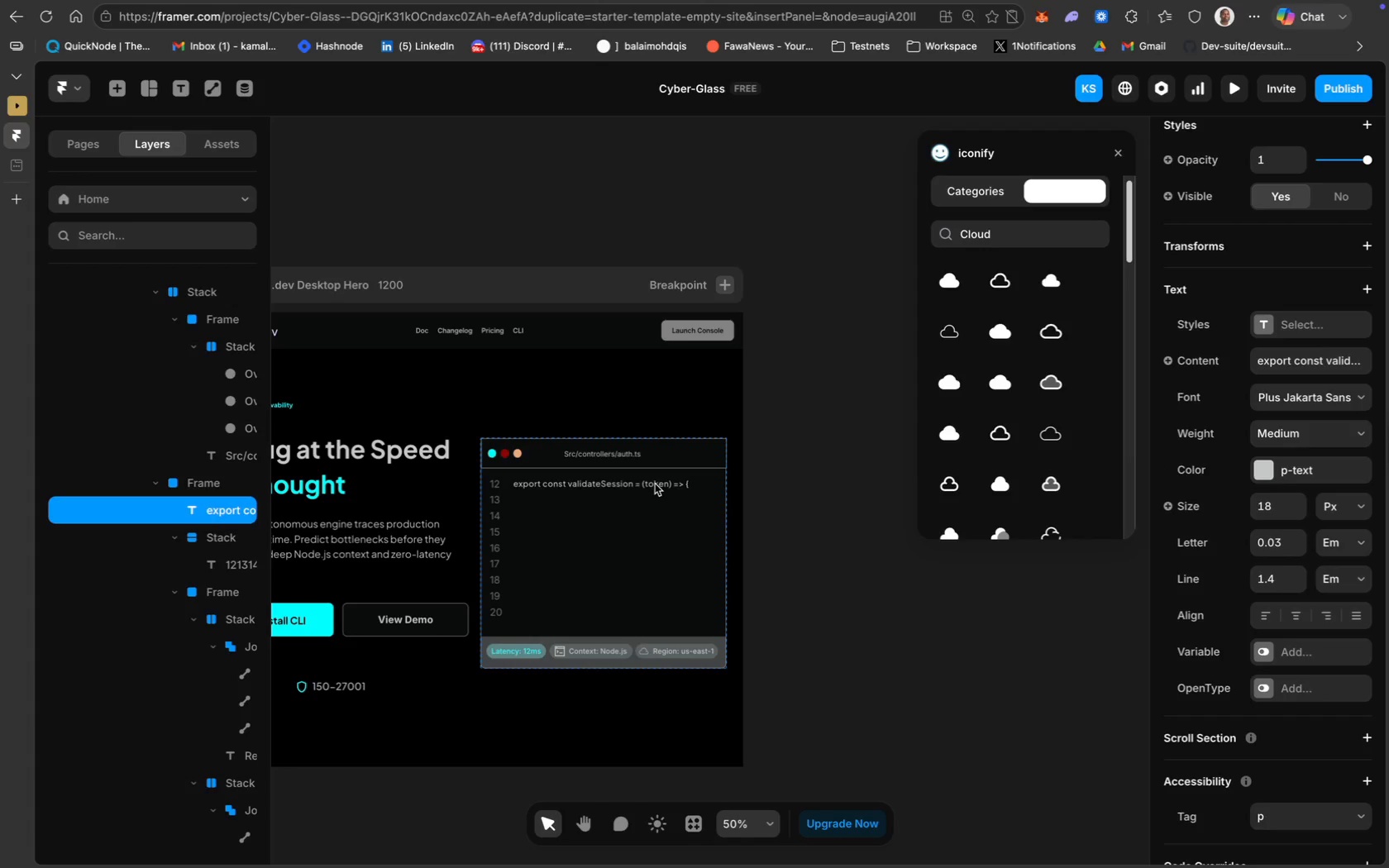 
key(ArrowRight)
 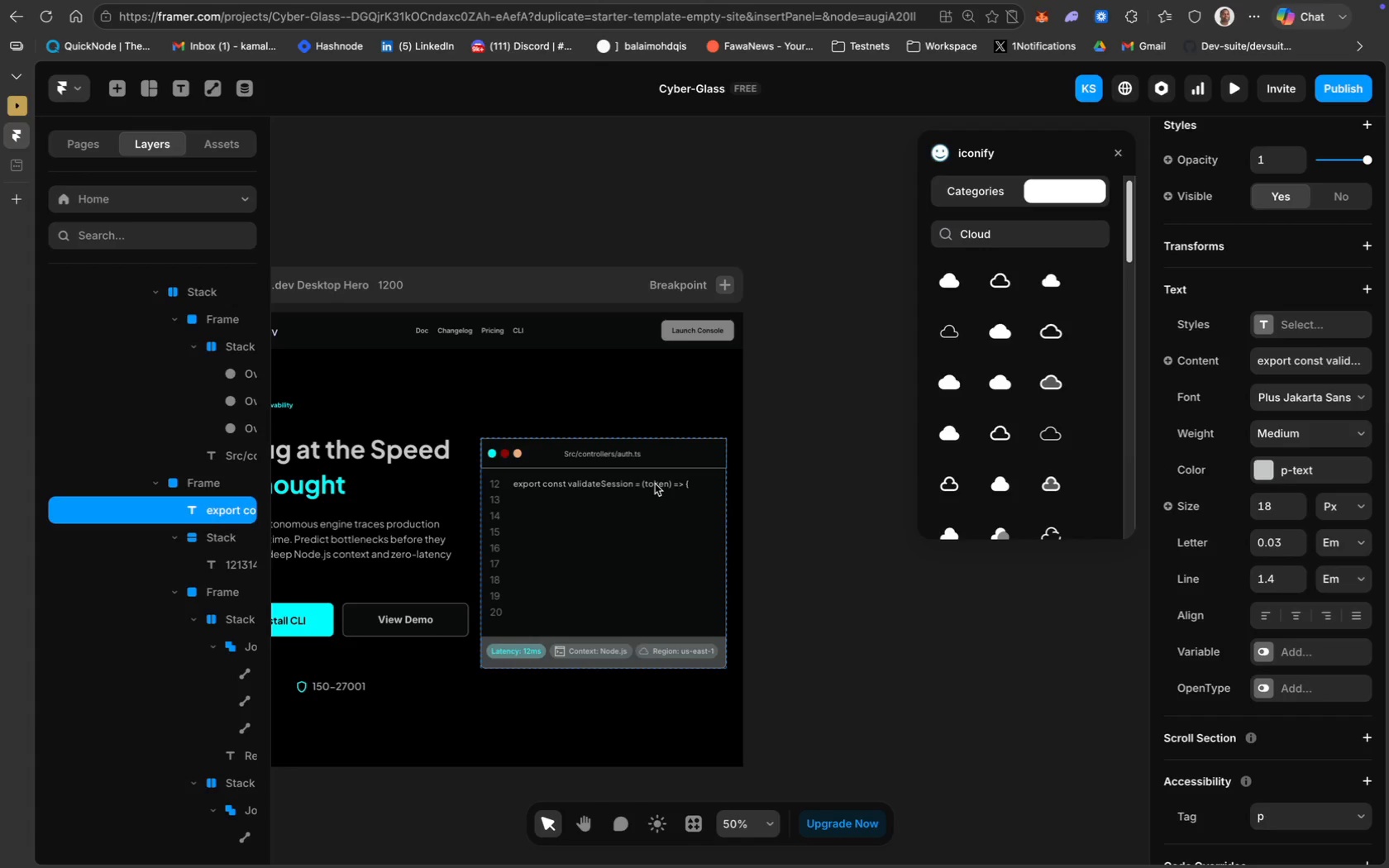 
key(ArrowRight)
 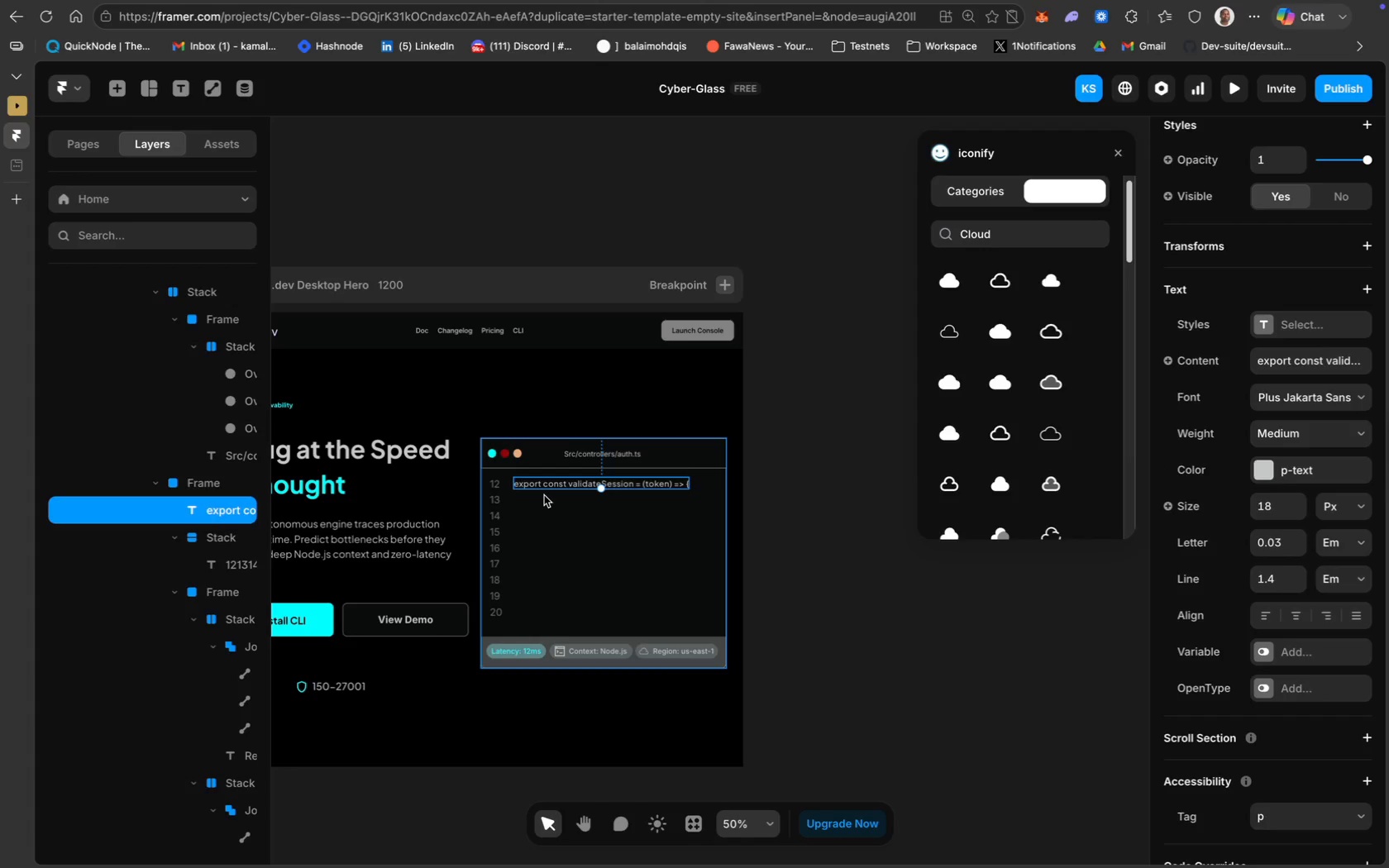 
left_click([550, 484])
 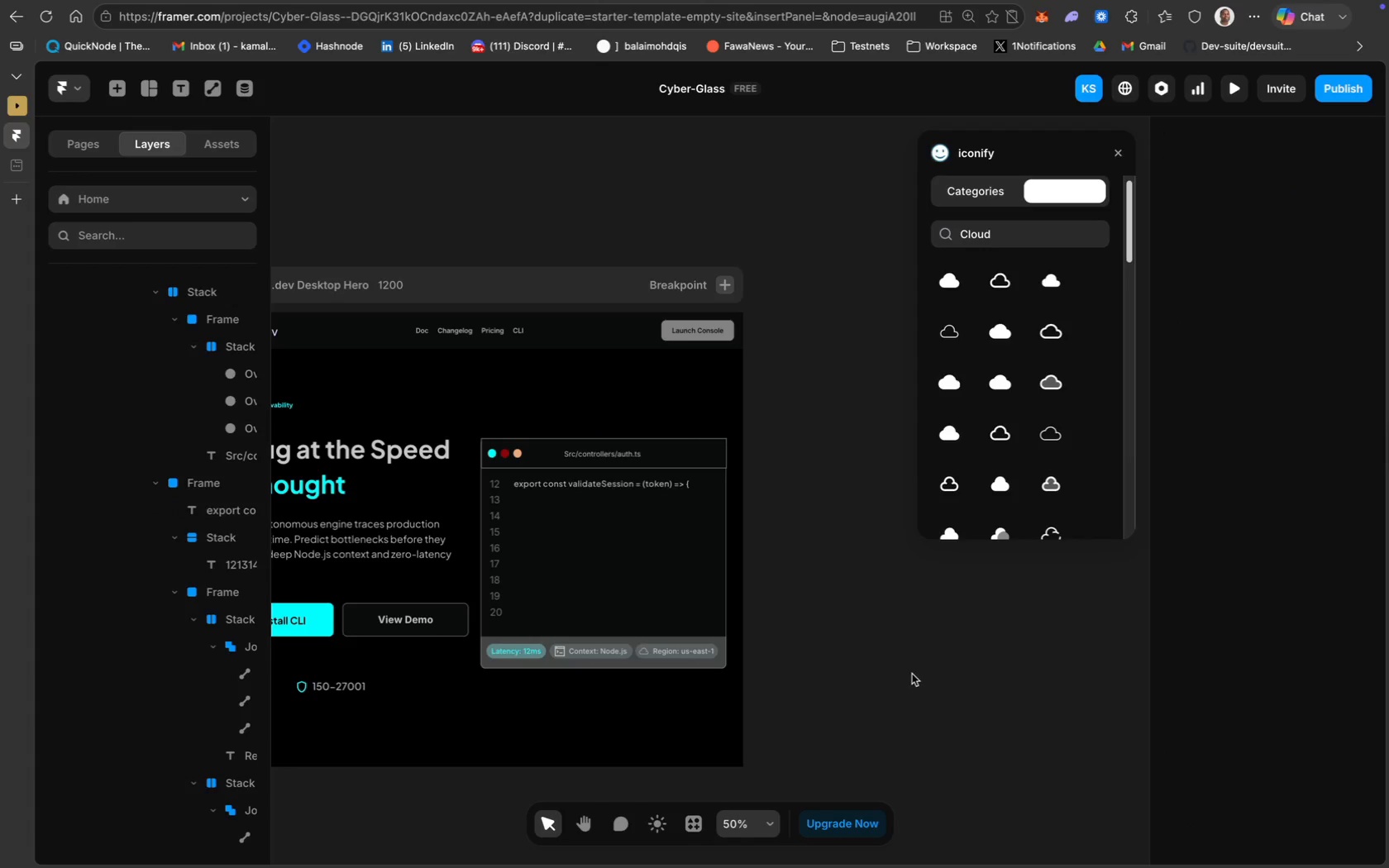 
scroll: coordinate [639, 510], scroll_direction: up, amount: 63.0
 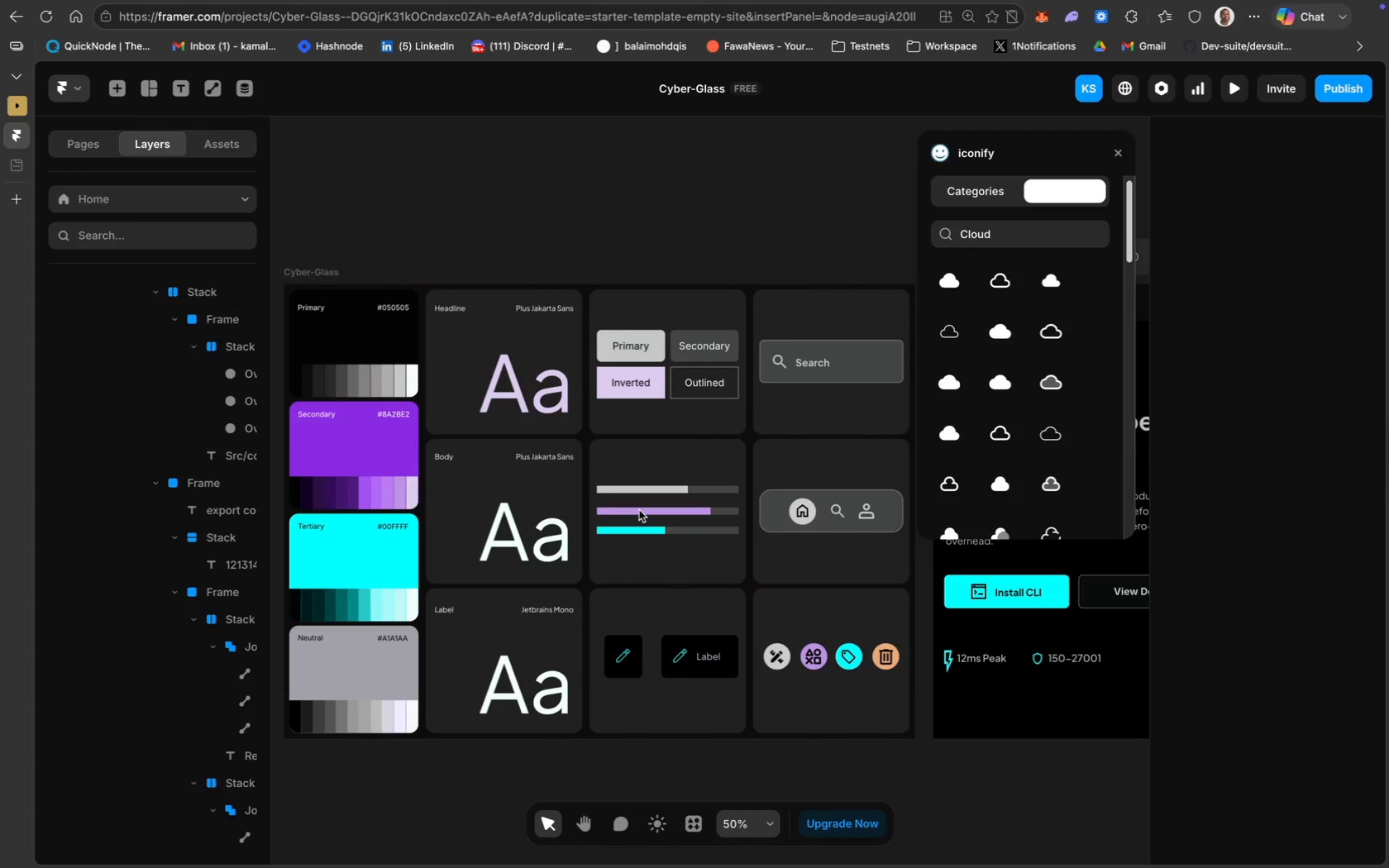 
scroll: coordinate [639, 510], scroll_direction: down, amount: 3.0
 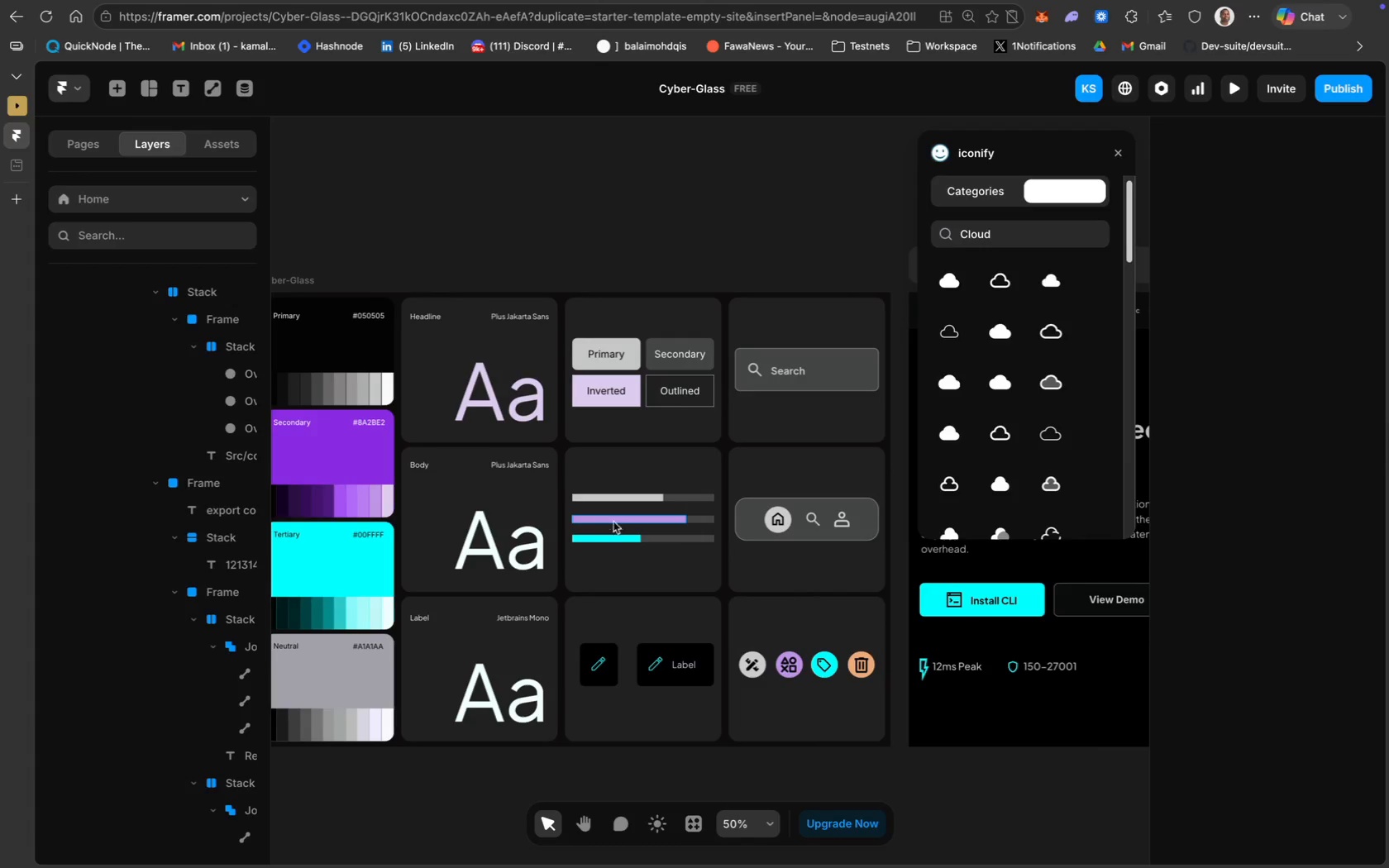 
left_click([621, 522])
 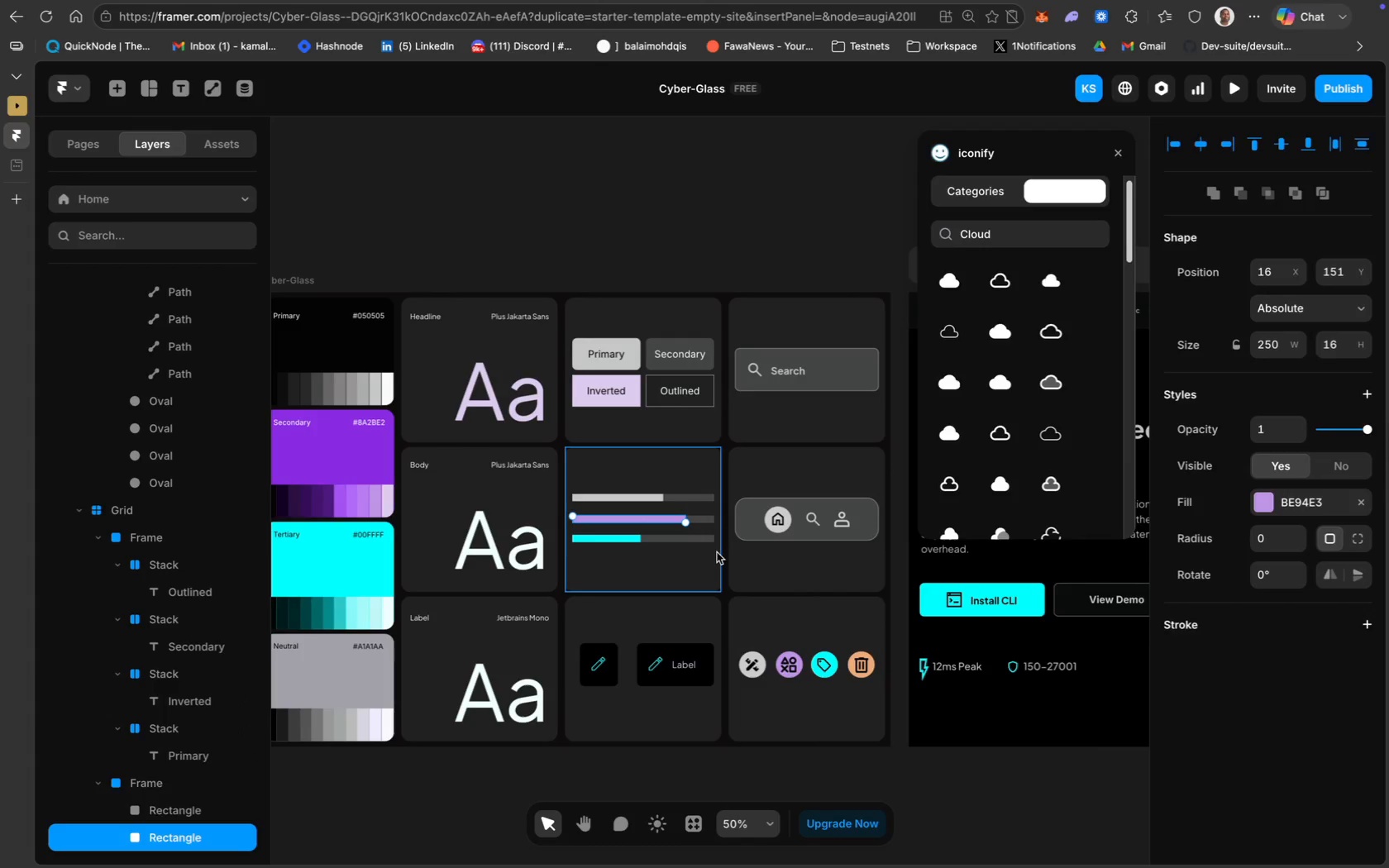 
scroll: coordinate [717, 552], scroll_direction: down, amount: 14.0
 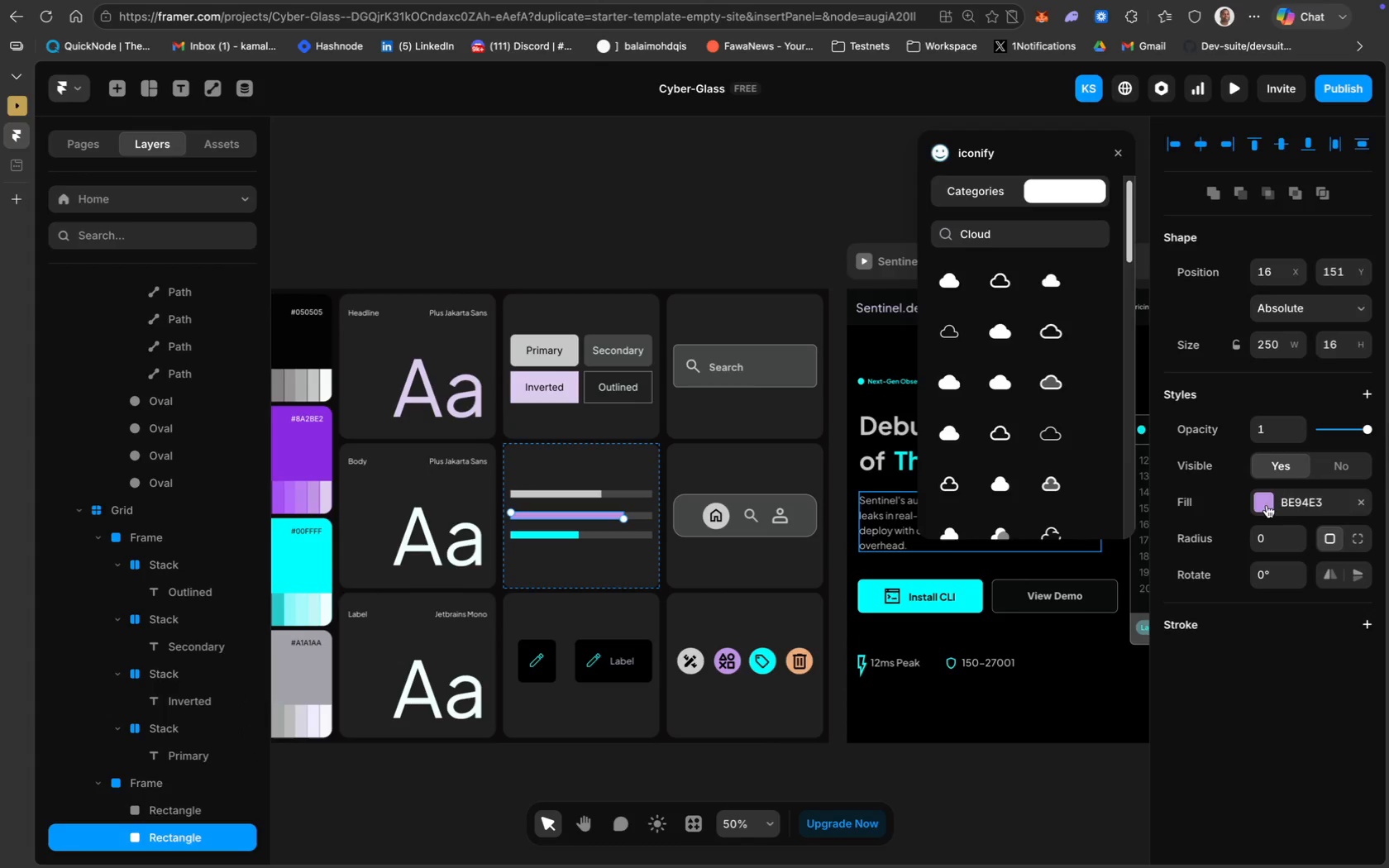 
left_click([1309, 503])
 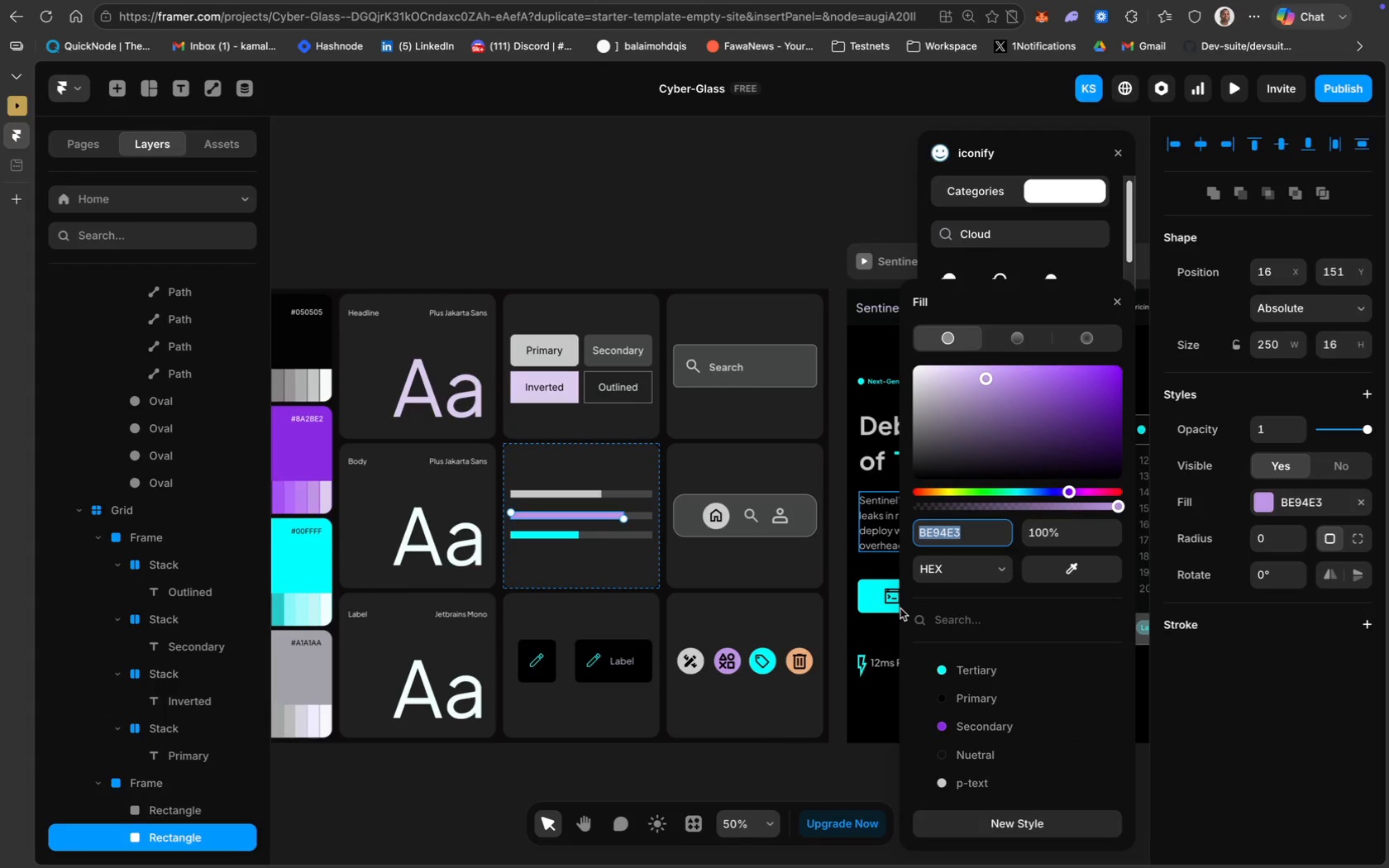 
scroll: coordinate [757, 575], scroll_direction: down, amount: 10.0
 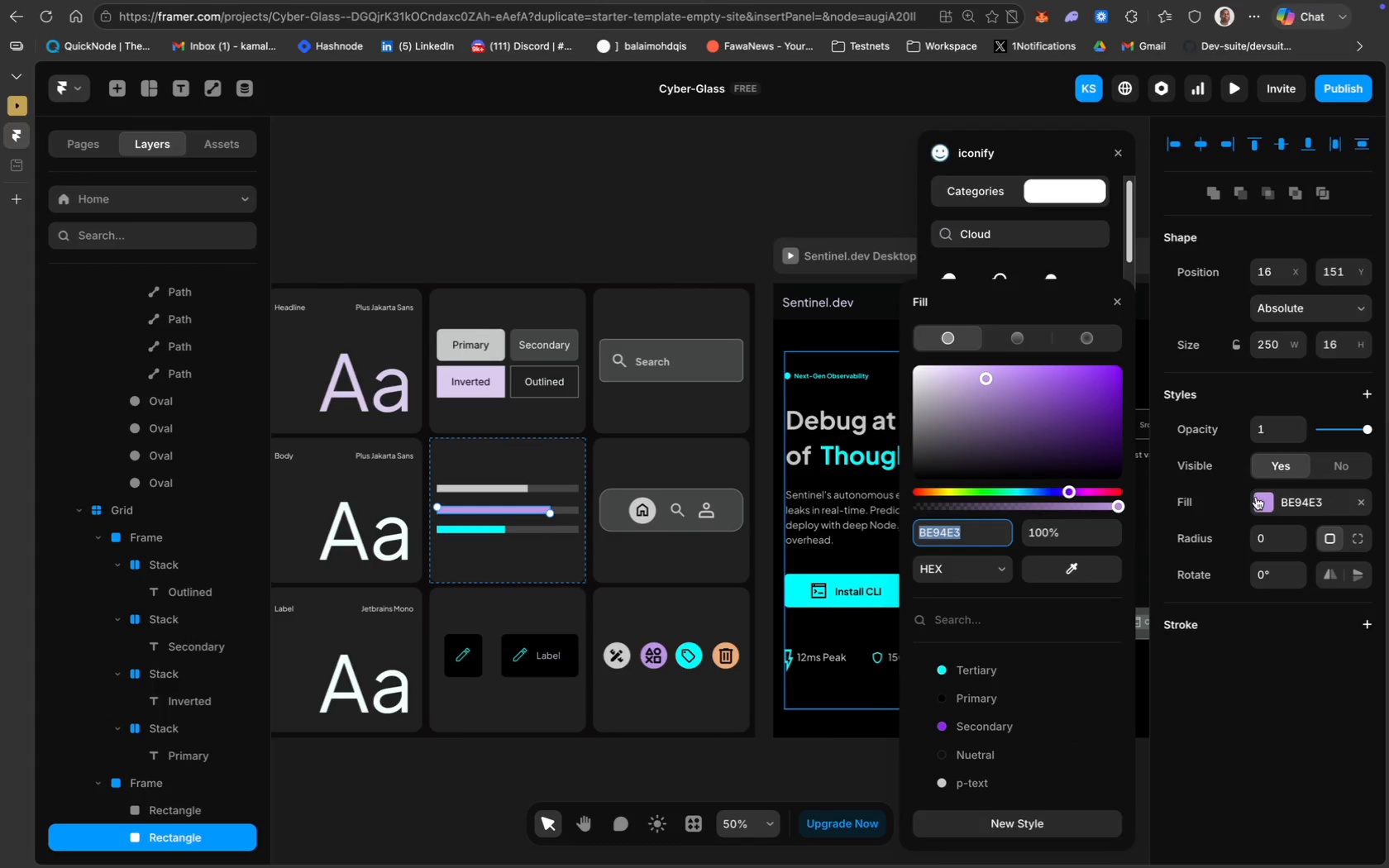 
key(Meta+C)
 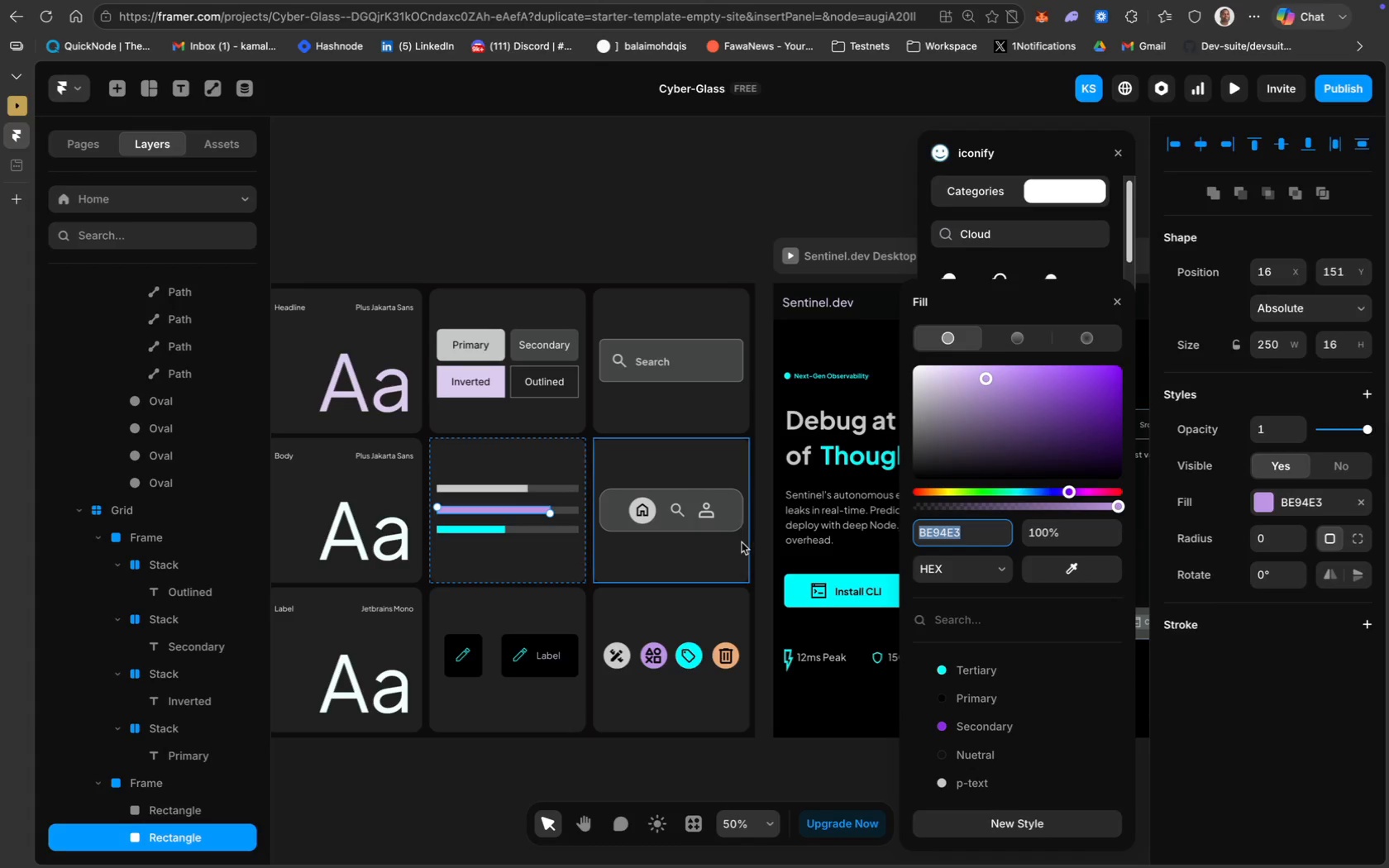 
scroll: coordinate [645, 529], scroll_direction: down, amount: 33.0
 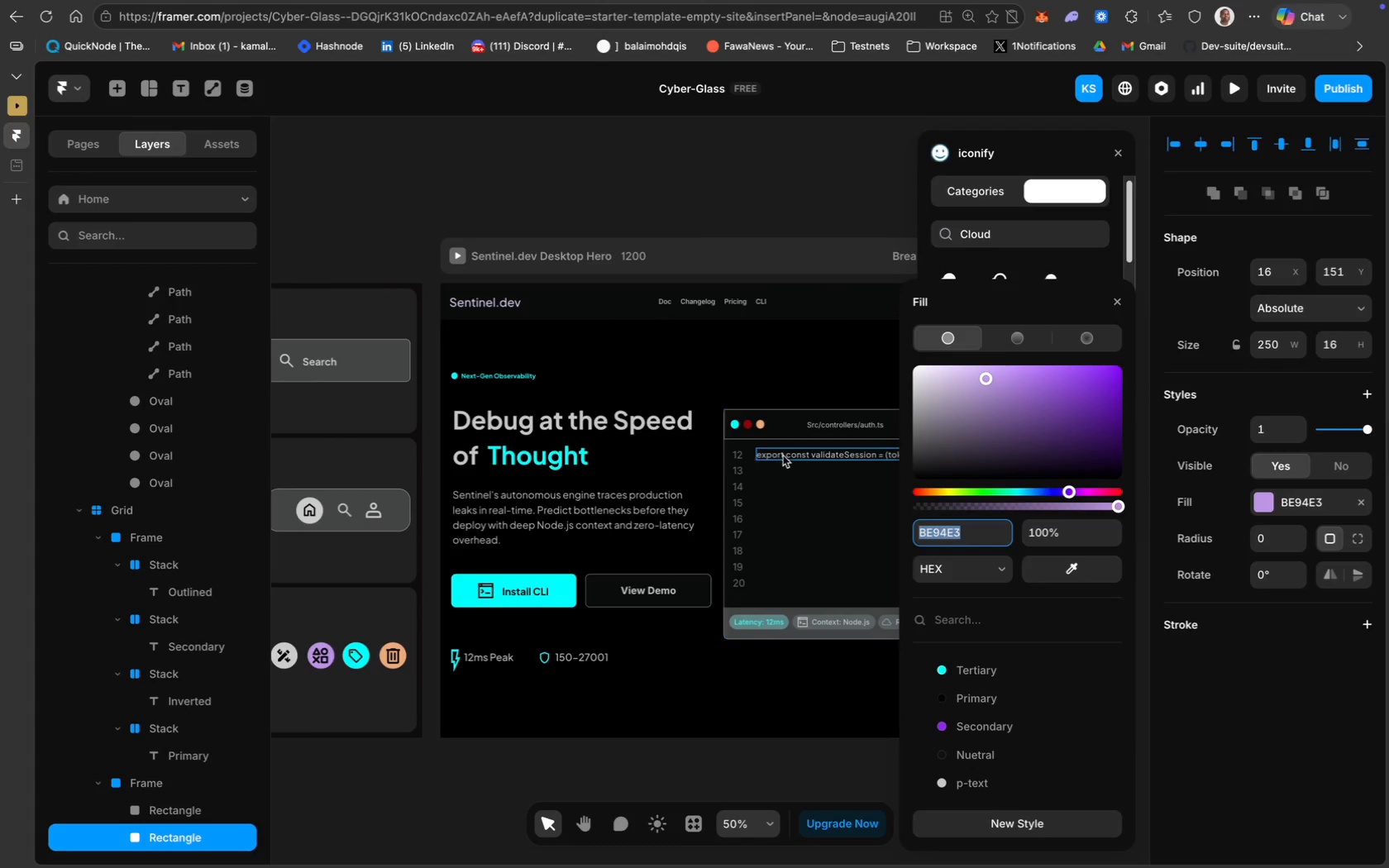 
left_click([787, 453])
 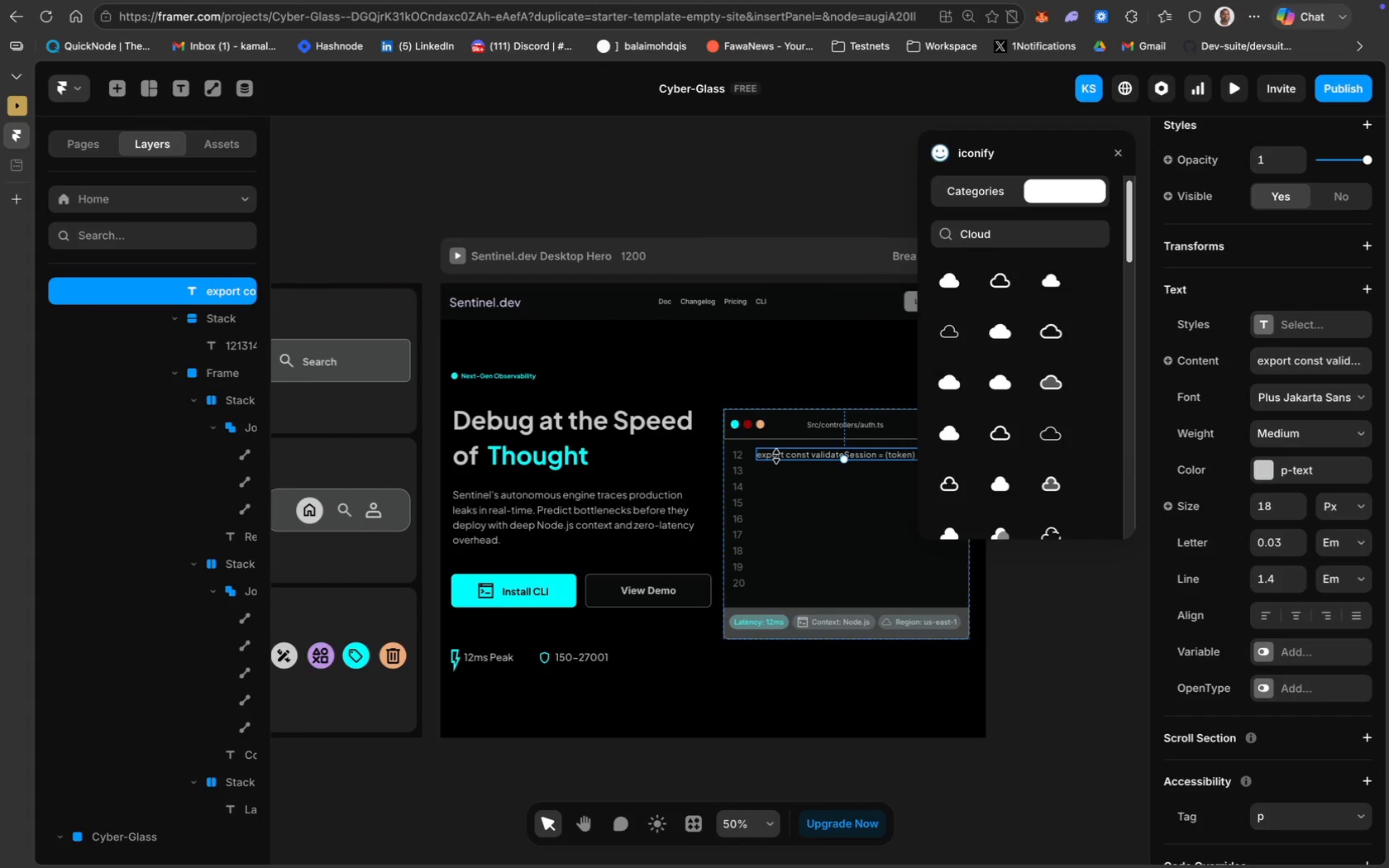 
double_click([776, 455])
 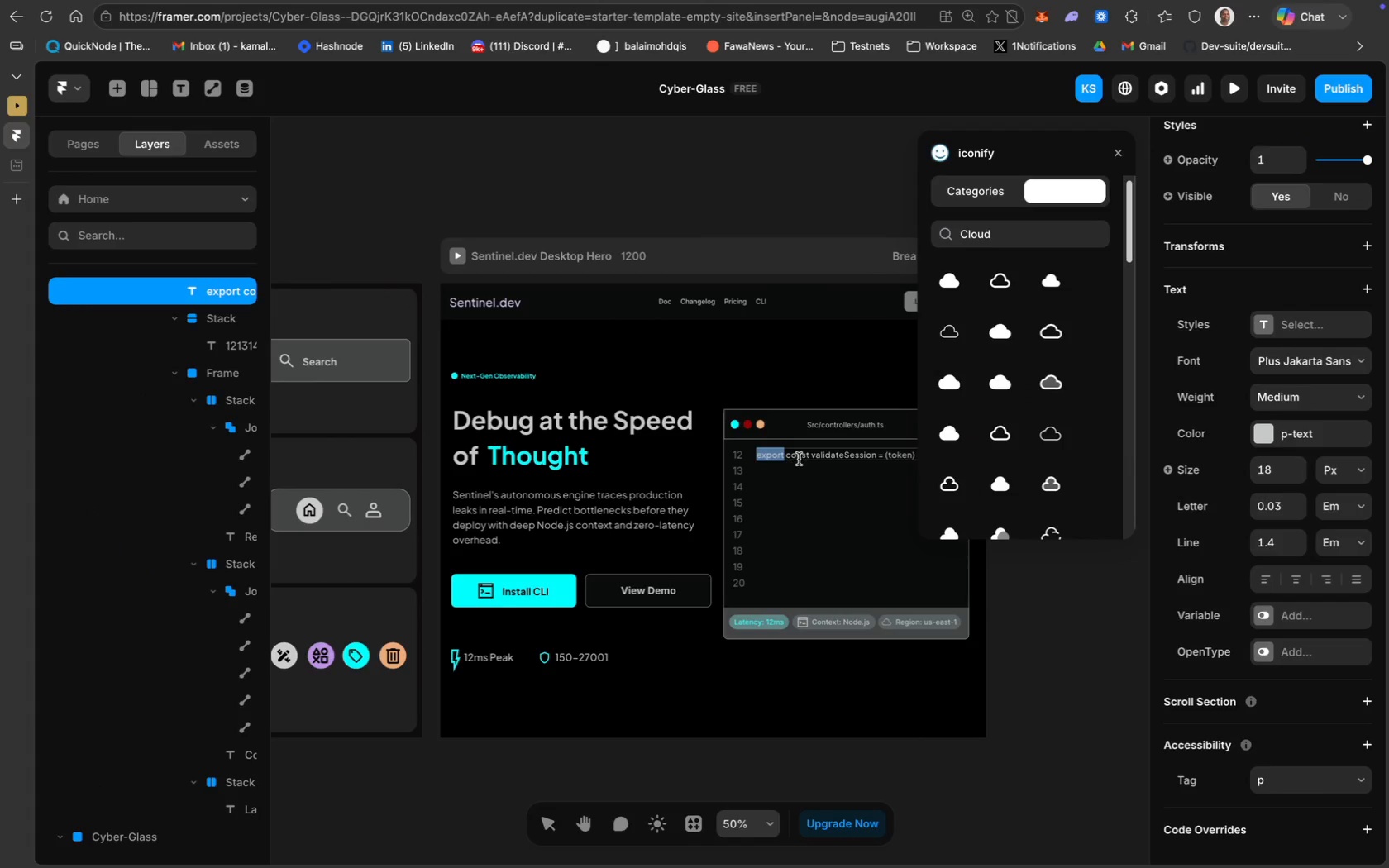 
left_click([798, 455])
 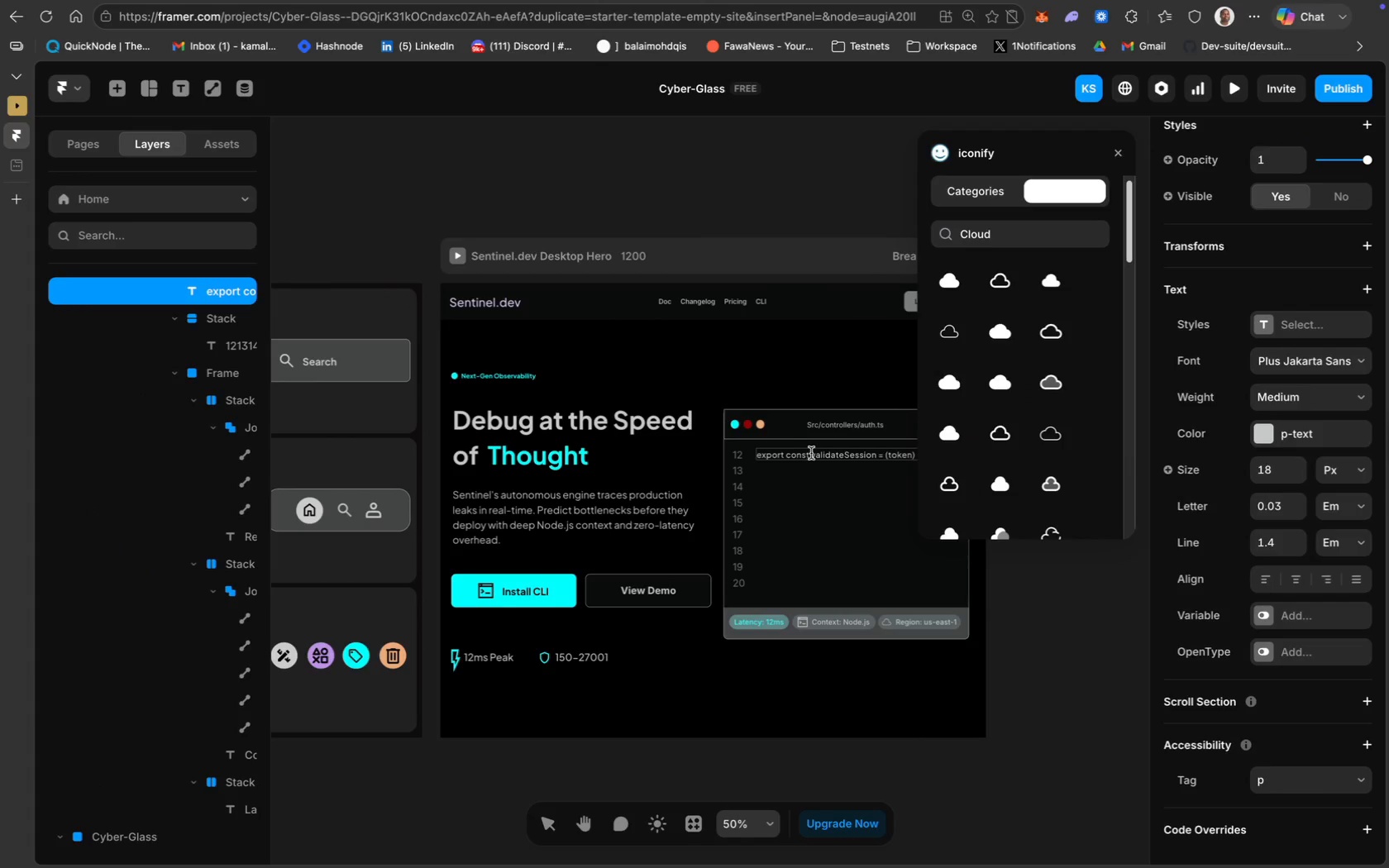 
left_click_drag(start_coordinate=[809, 454], to_coordinate=[753, 451])
 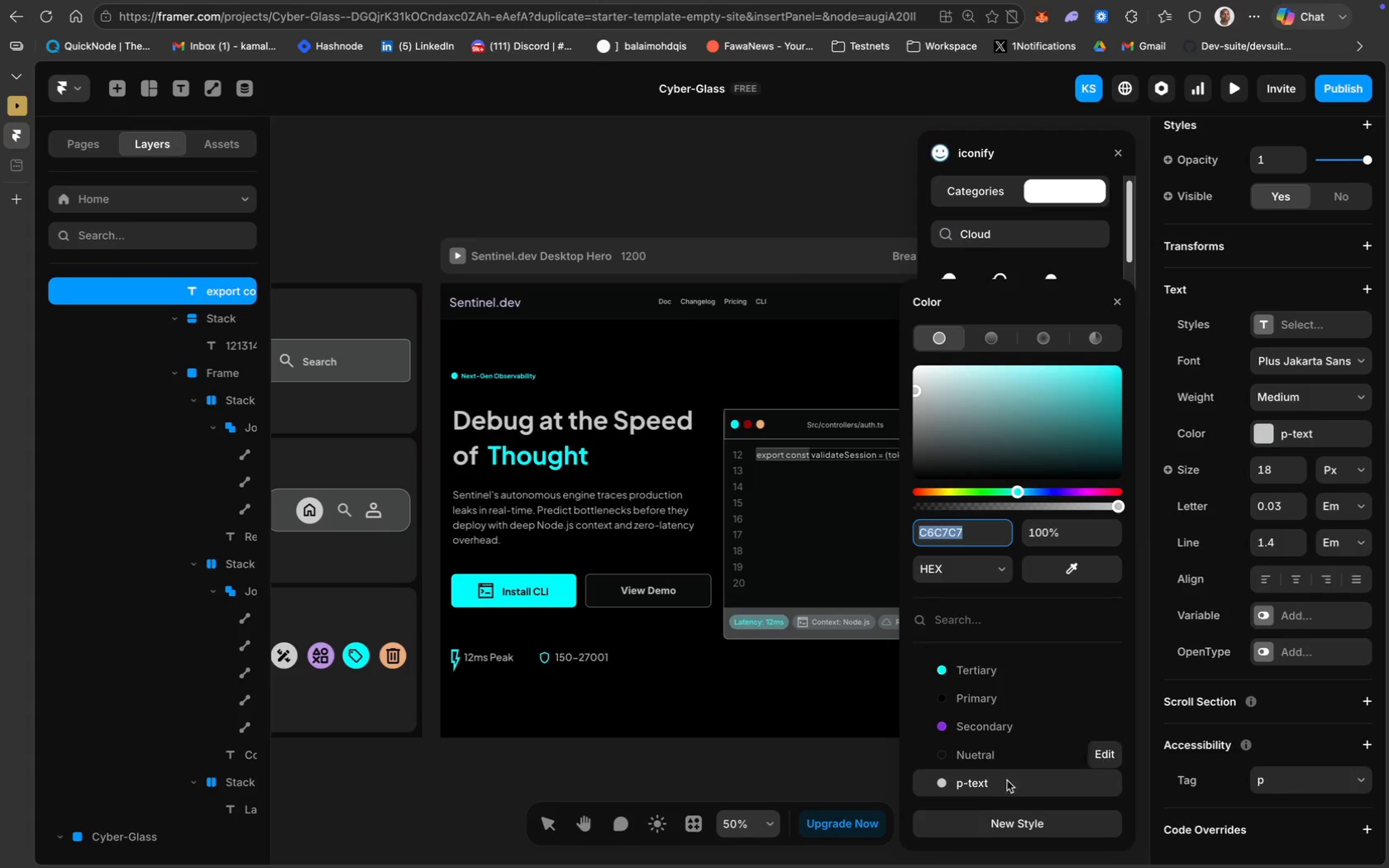 
key(Meta+V)
 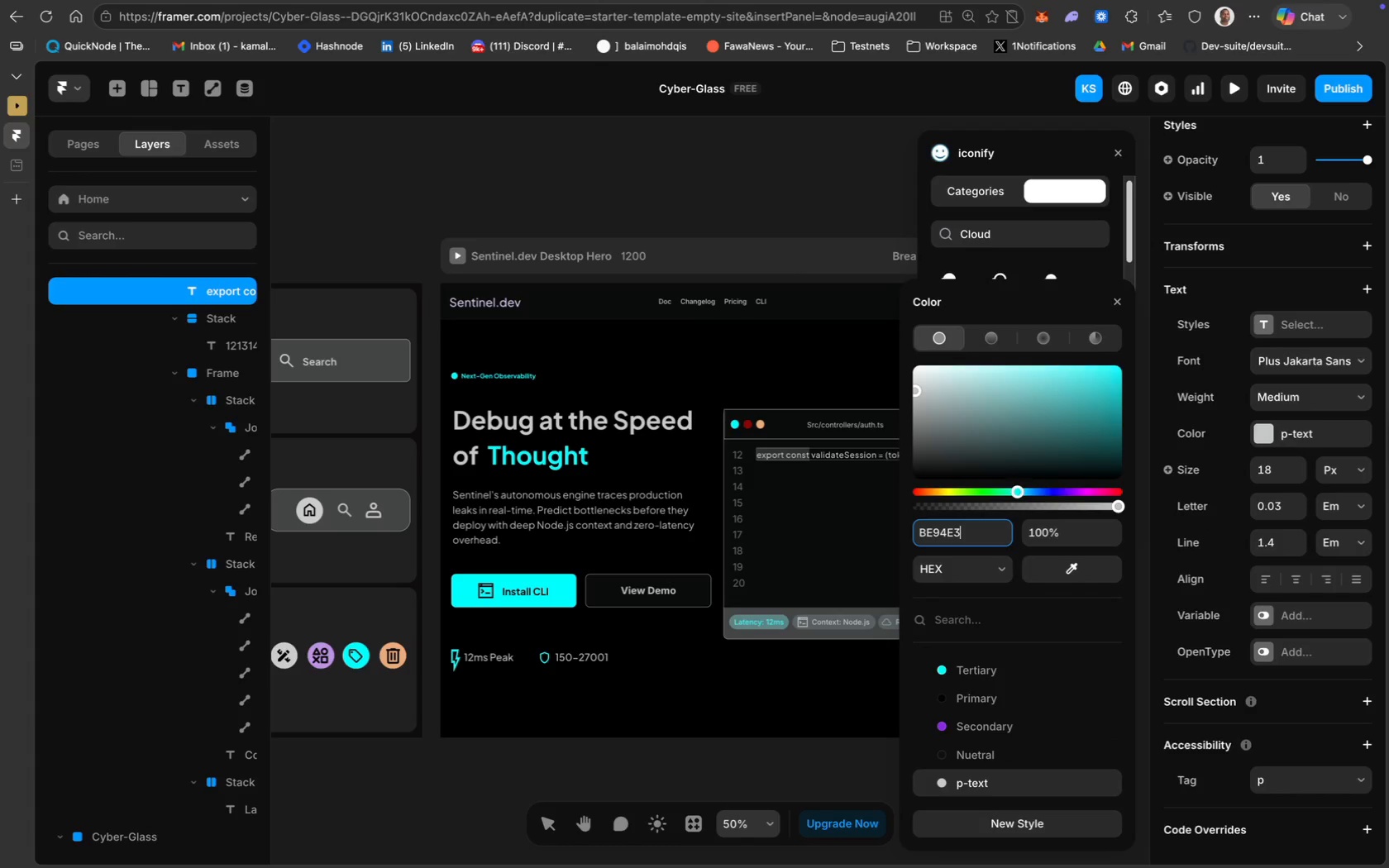 
key(Enter)
 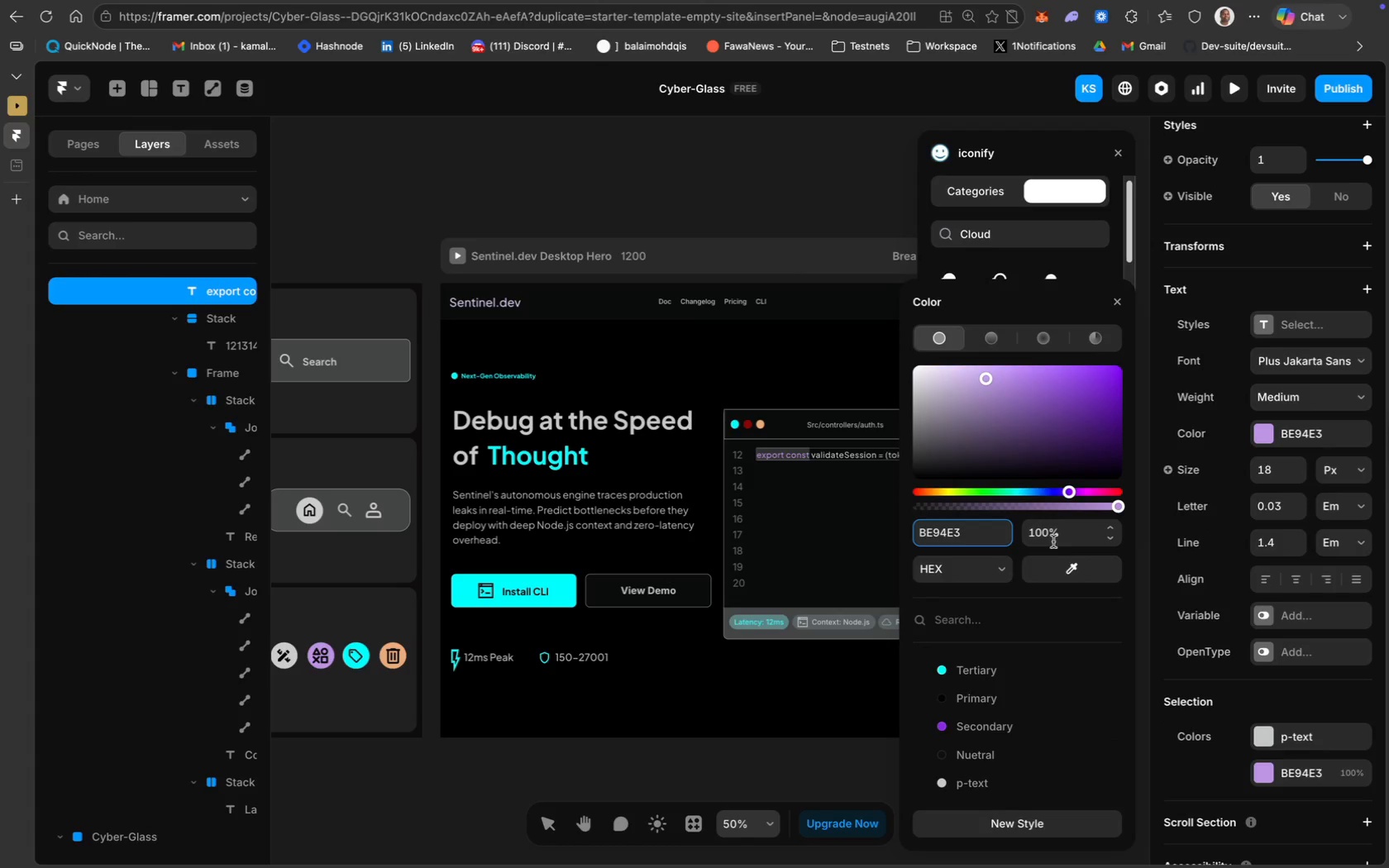 
key(Meta+A)
 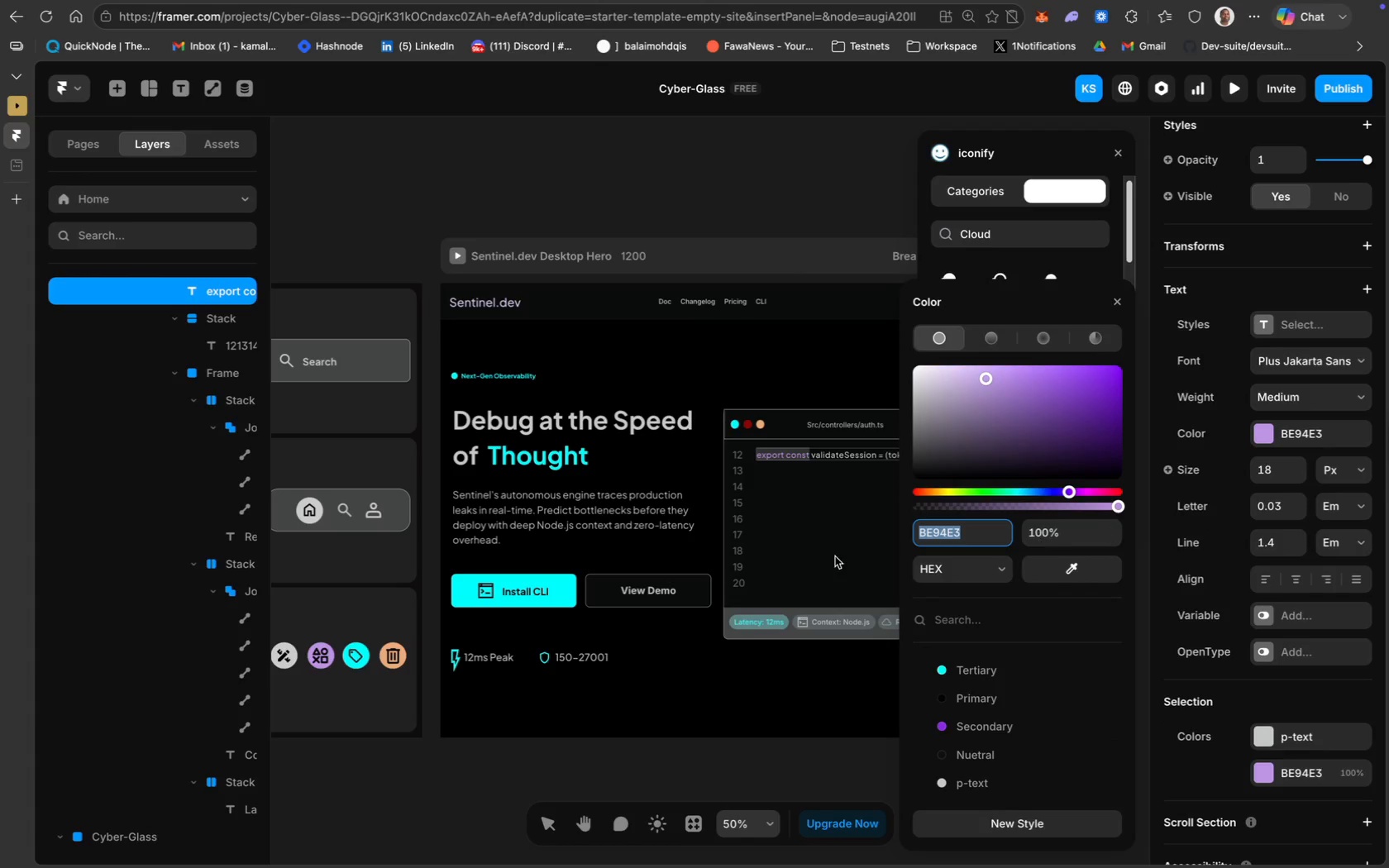 
left_click([824, 549])
 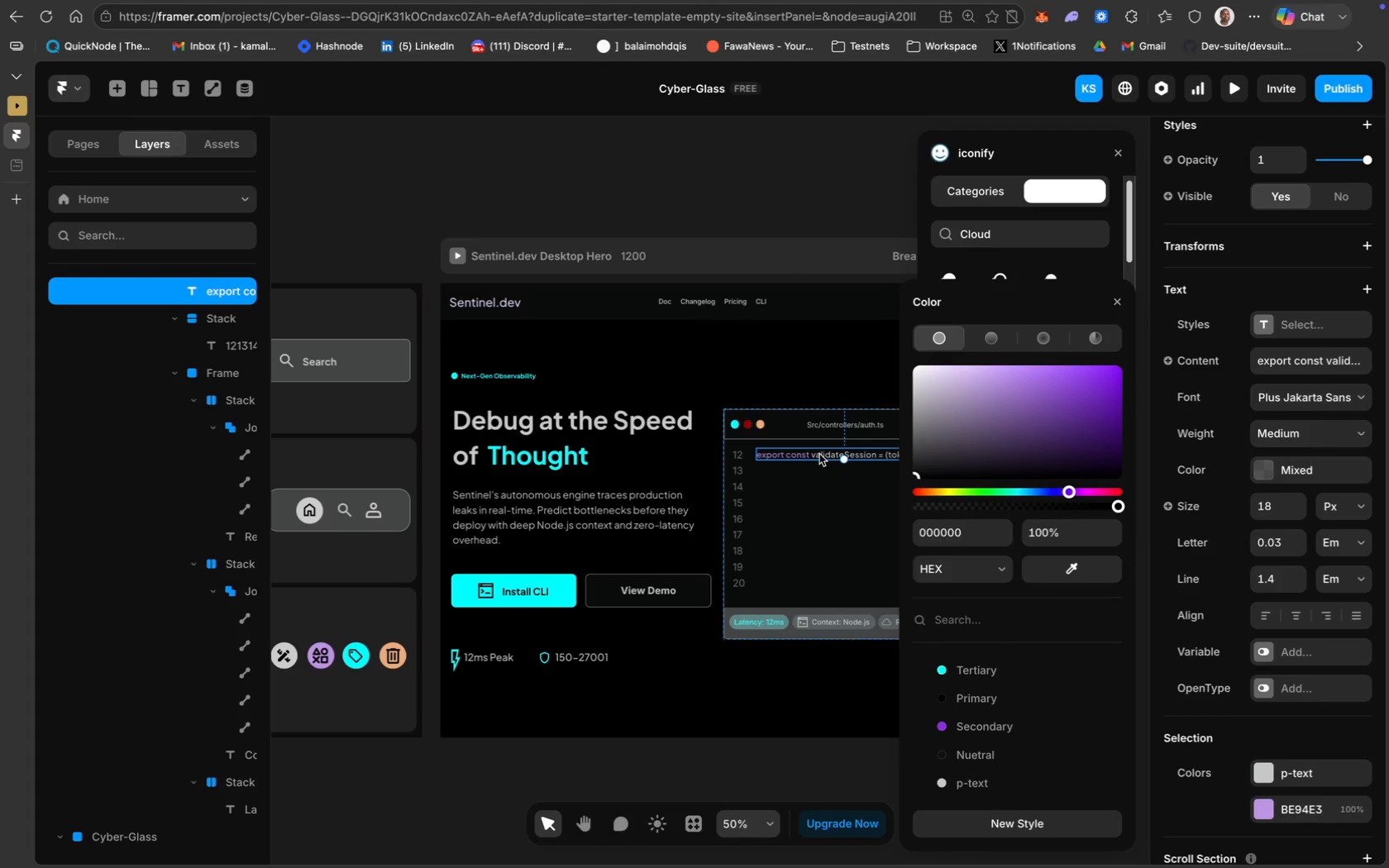 
double_click([819, 453])
 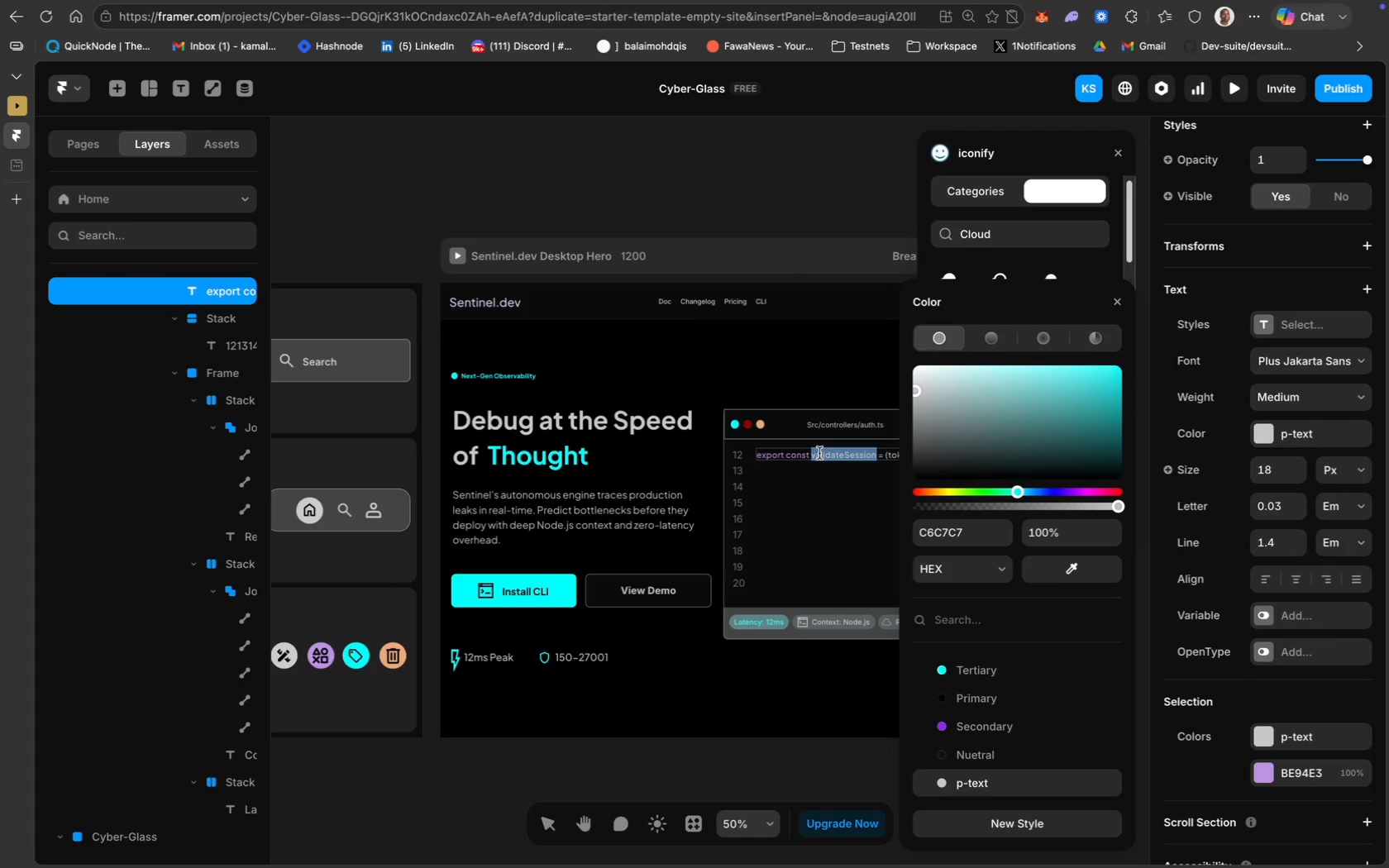 
left_click([819, 453])
 